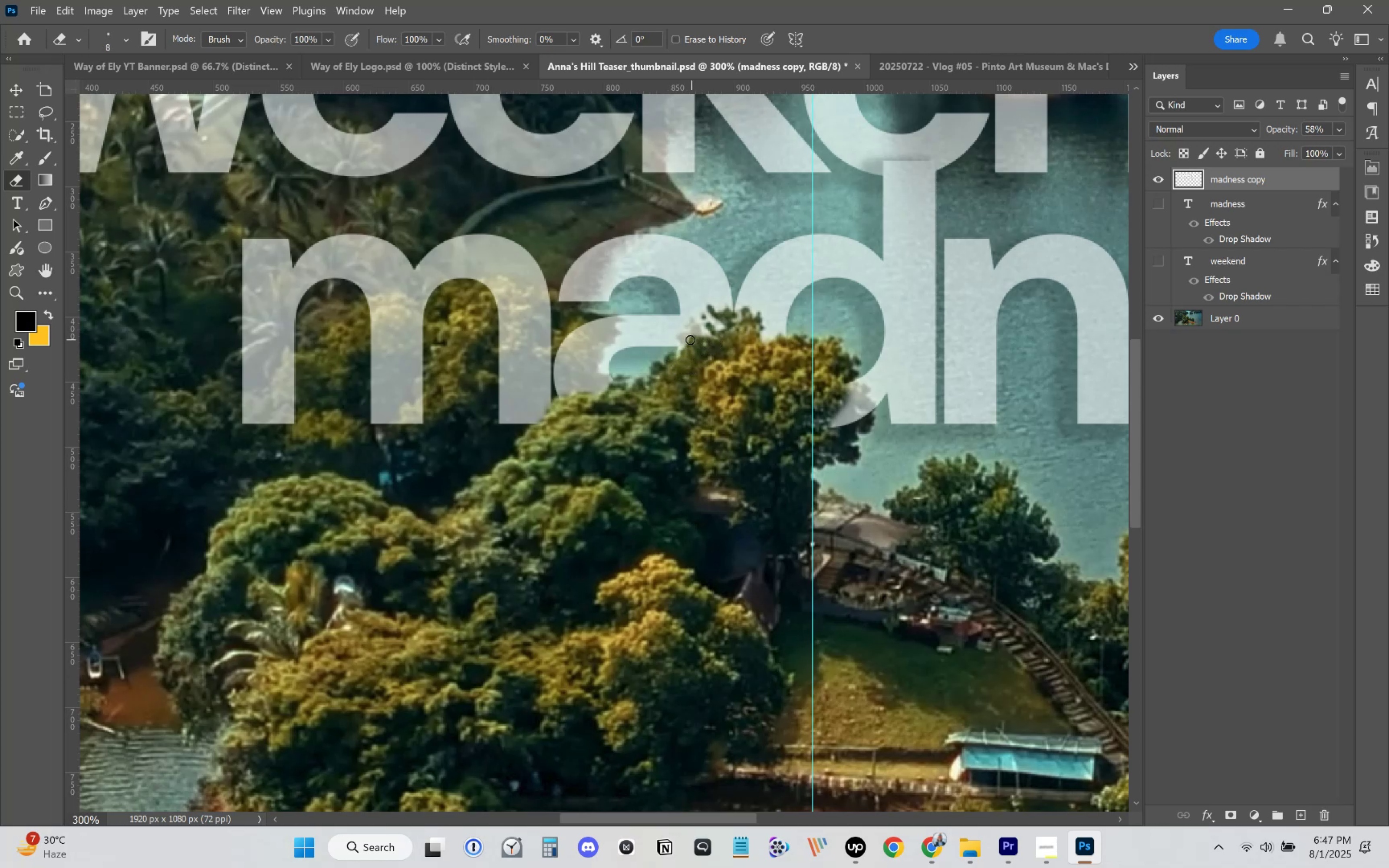 
key(BracketLeft)
 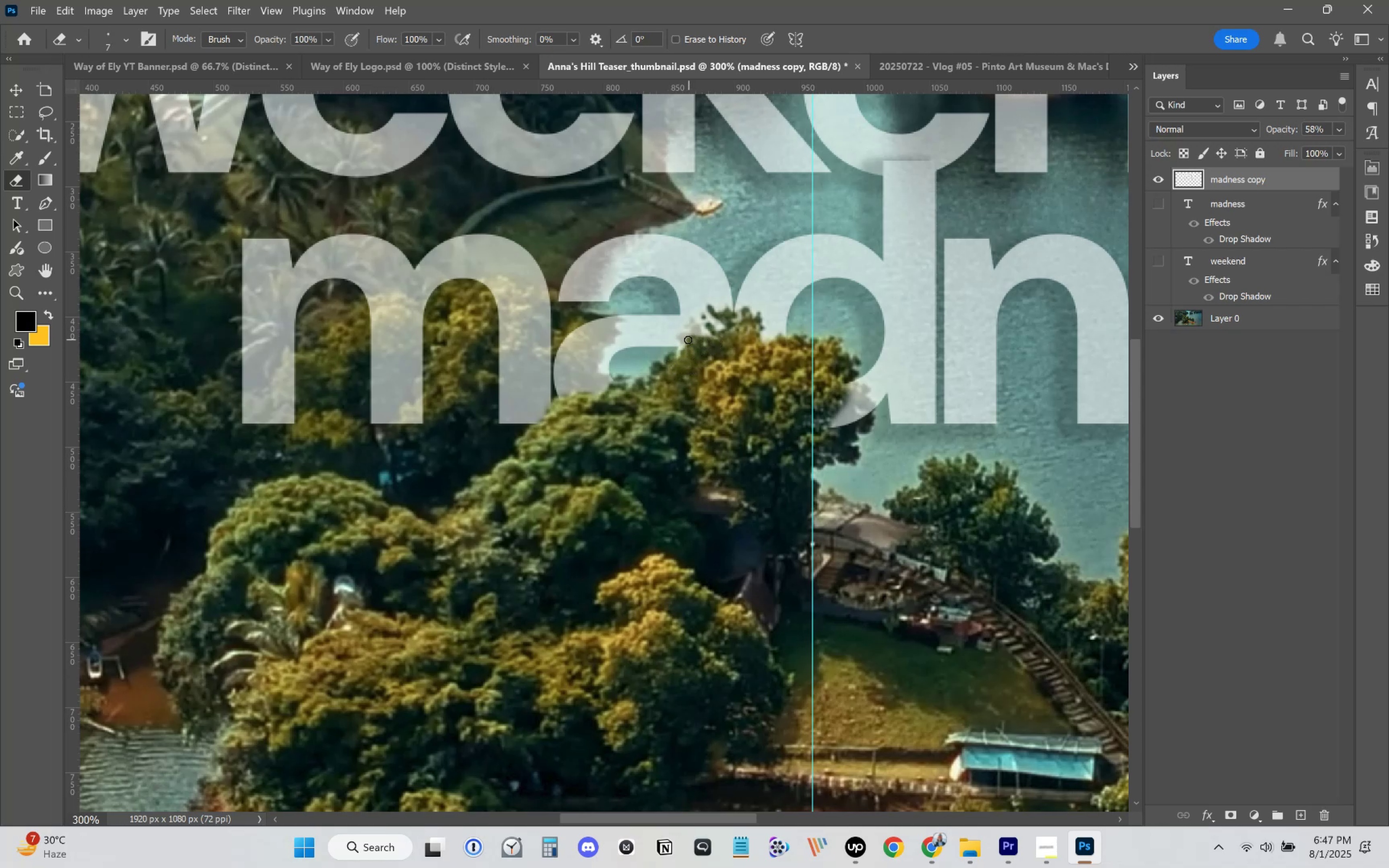 
key(BracketLeft)
 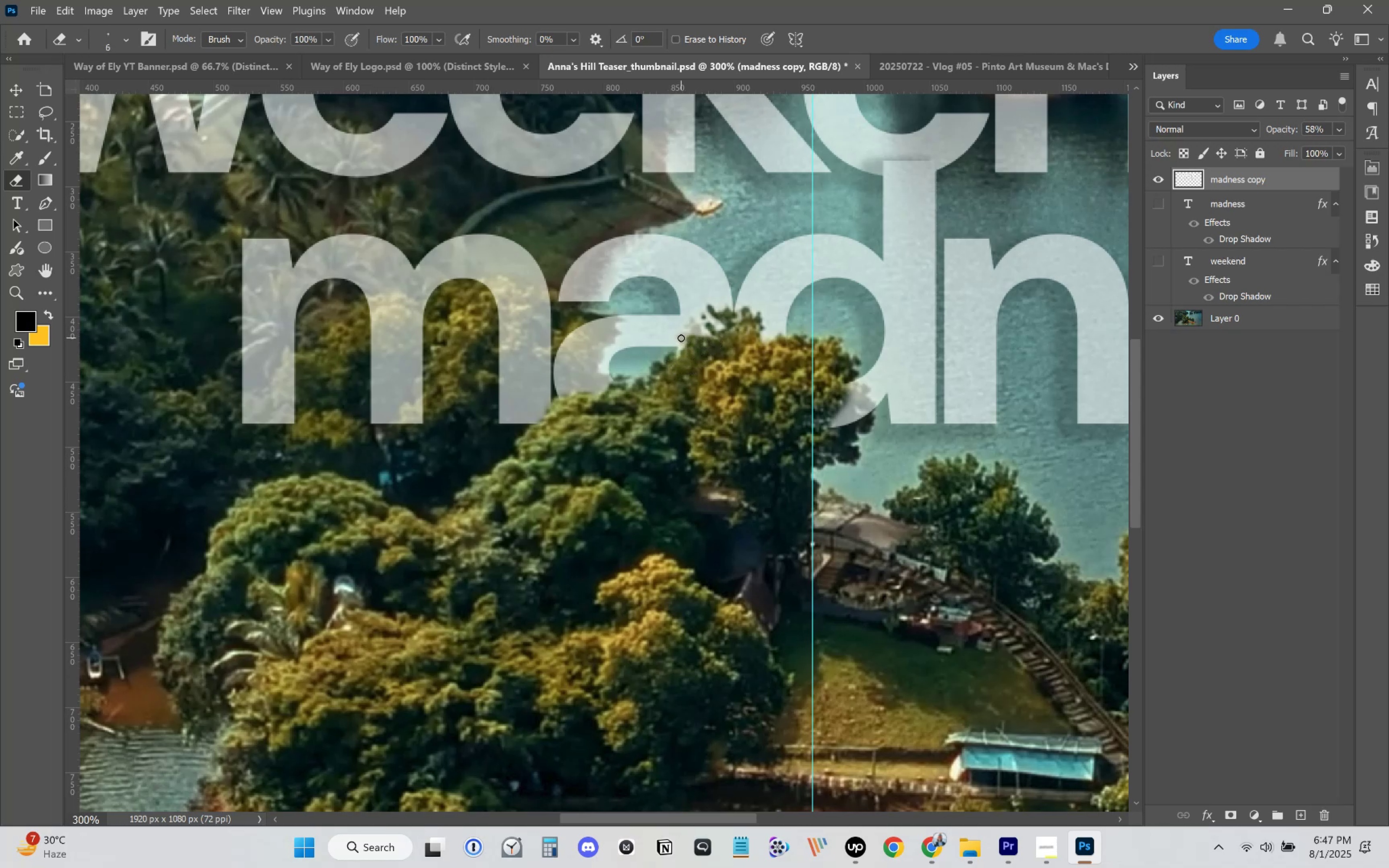 
left_click_drag(start_coordinate=[681, 338], to_coordinate=[689, 341])
 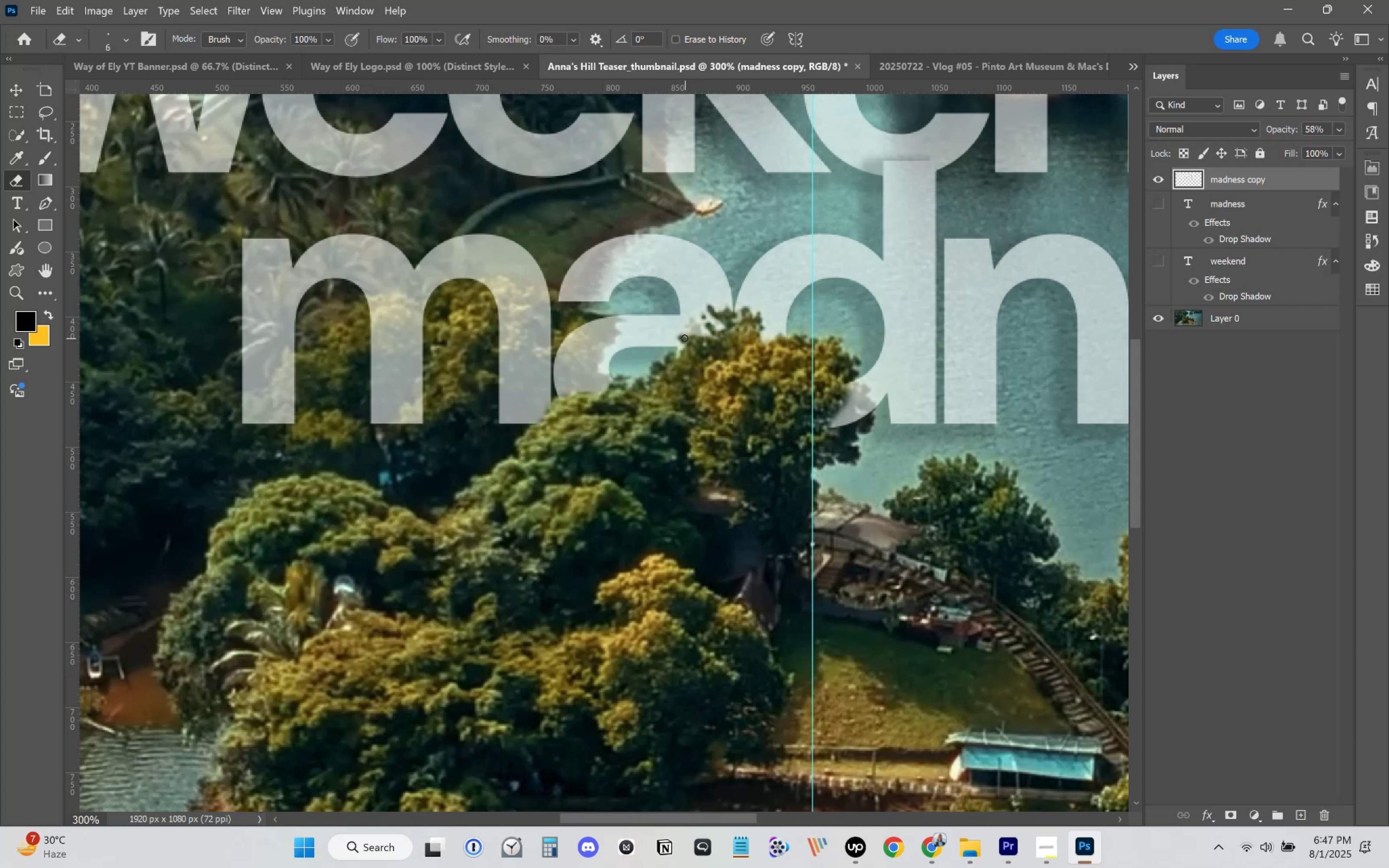 
left_click_drag(start_coordinate=[684, 338], to_coordinate=[694, 337])
 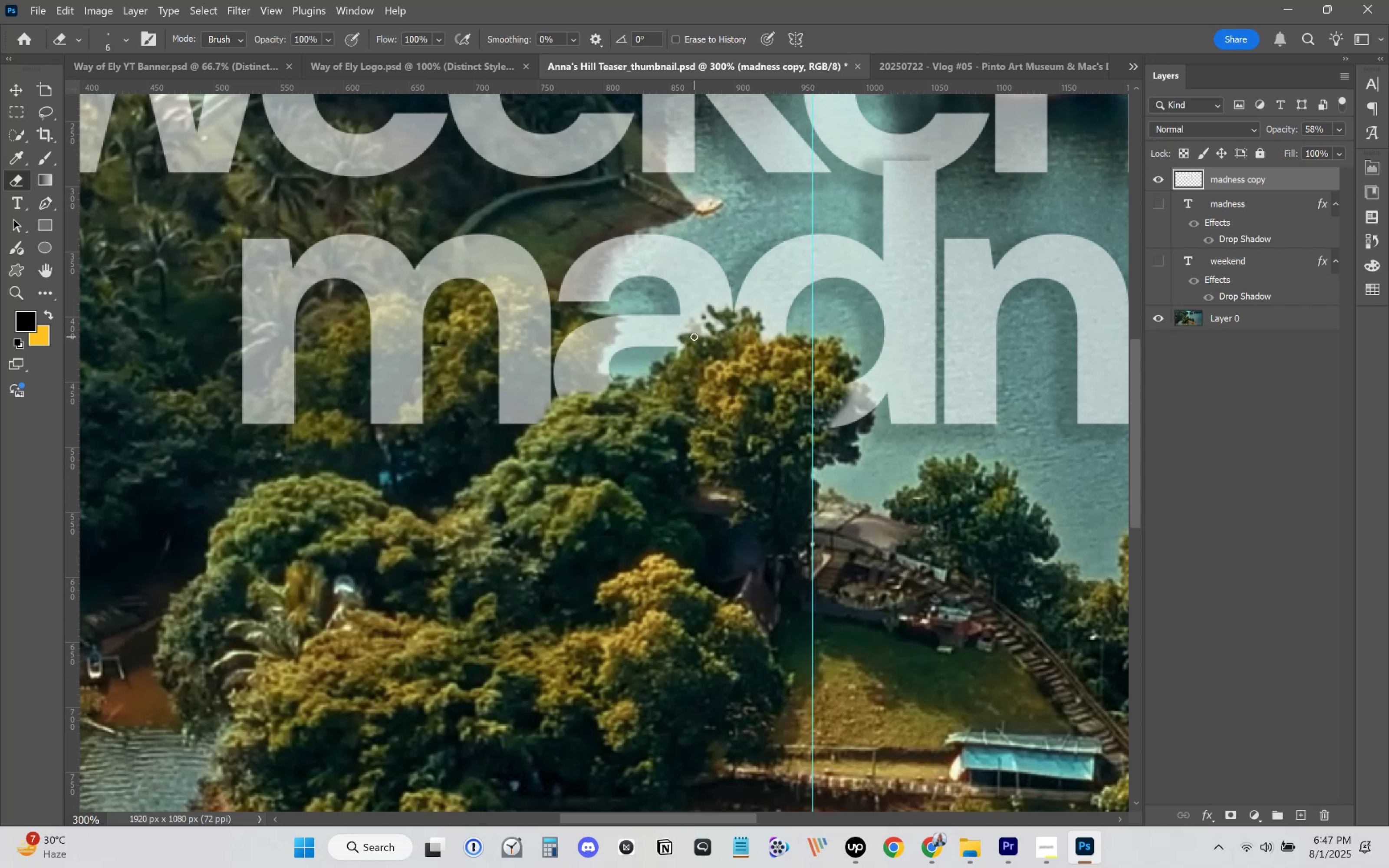 
key(BracketLeft)
 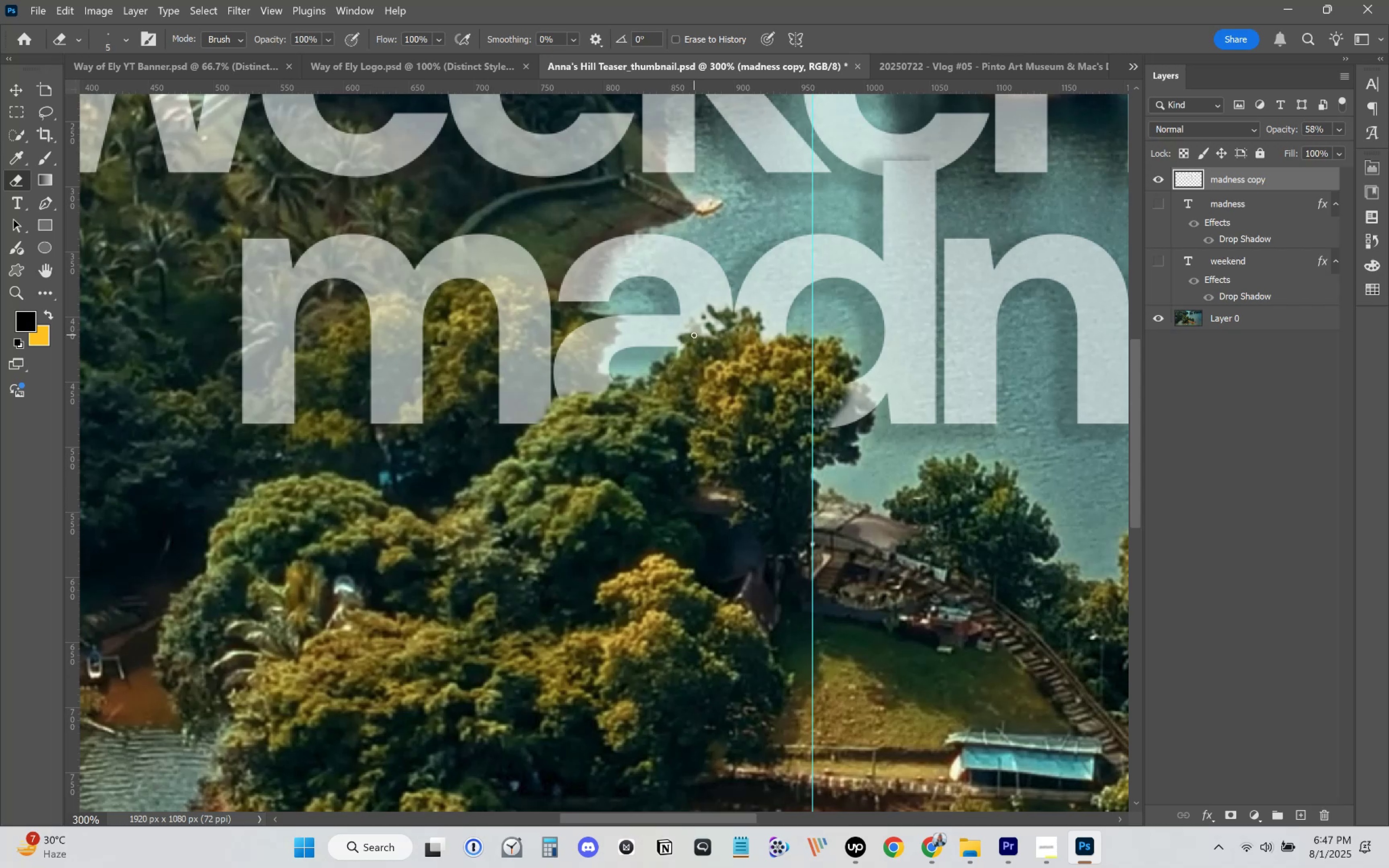 
left_click_drag(start_coordinate=[694, 334], to_coordinate=[691, 326])
 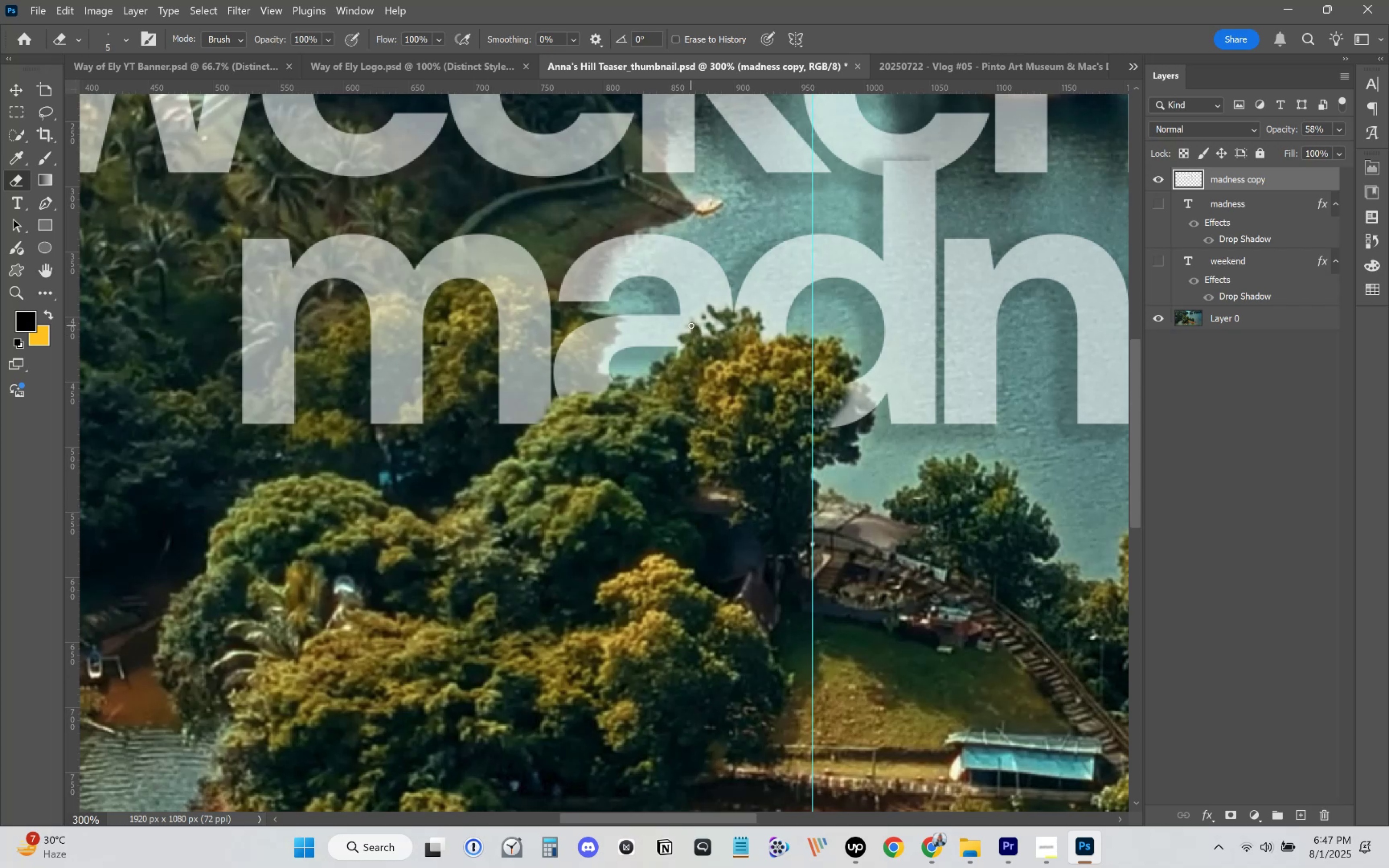 
key(BracketLeft)
 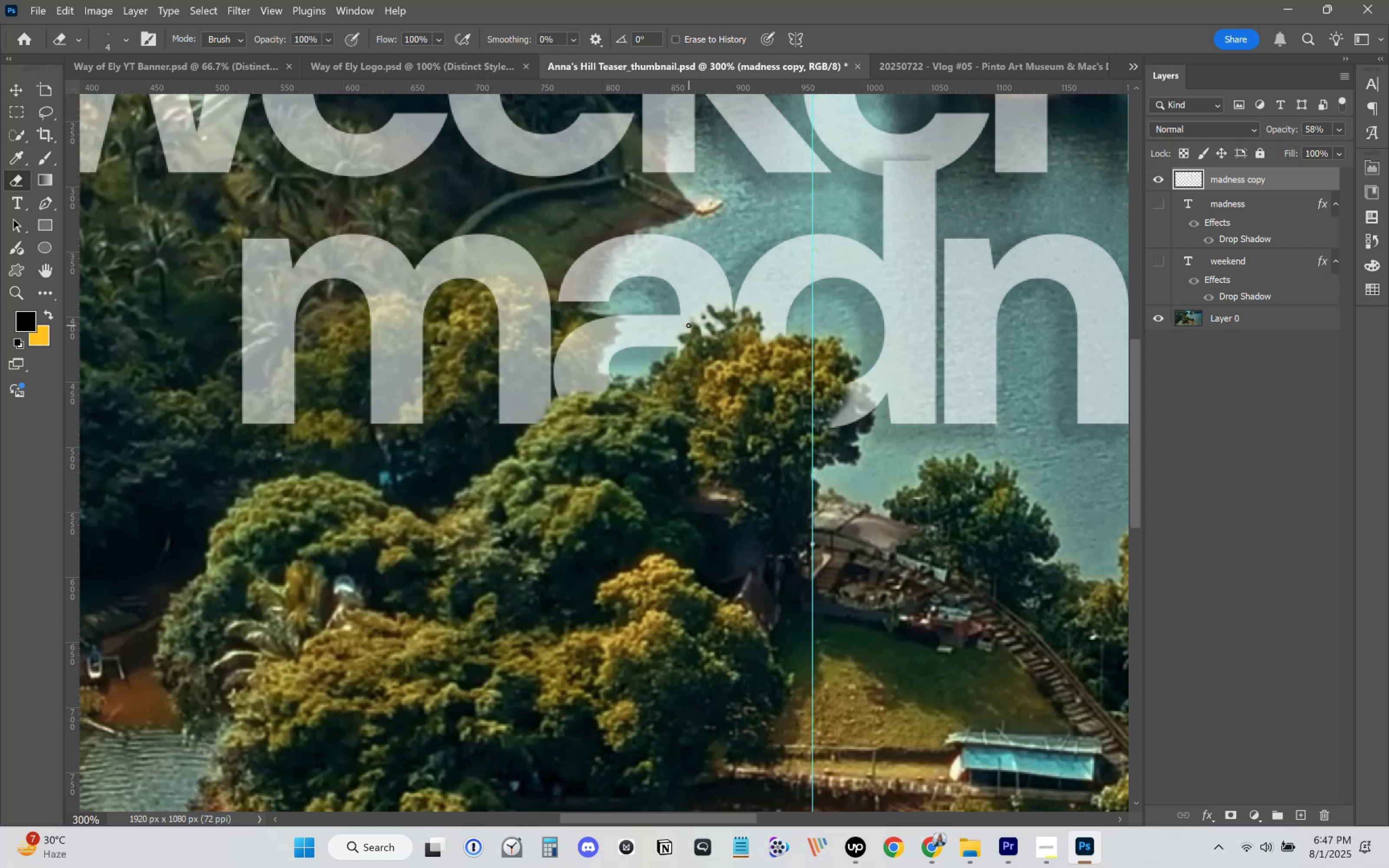 
left_click_drag(start_coordinate=[688, 326], to_coordinate=[691, 321])
 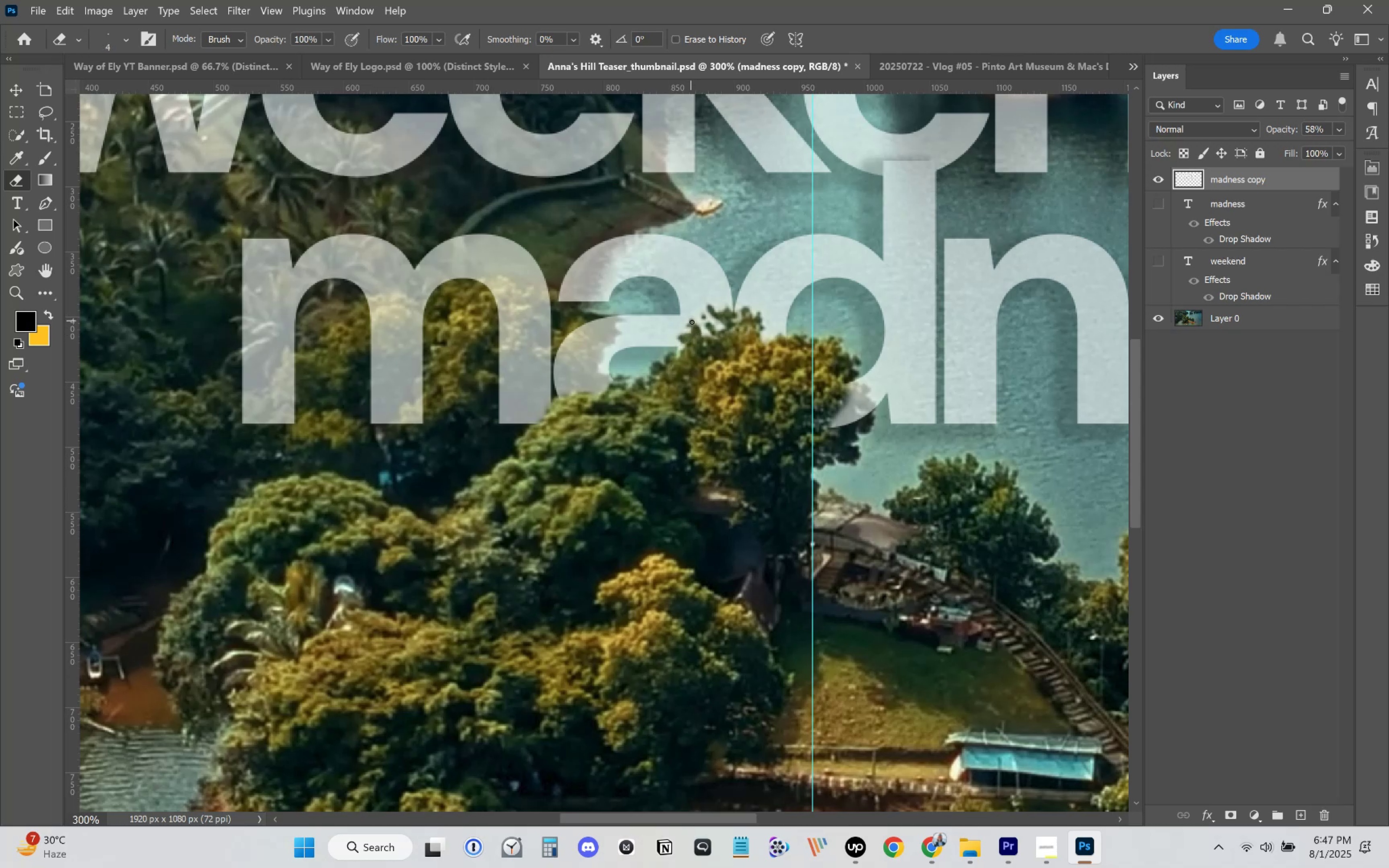 
left_click_drag(start_coordinate=[693, 323], to_coordinate=[698, 336])
 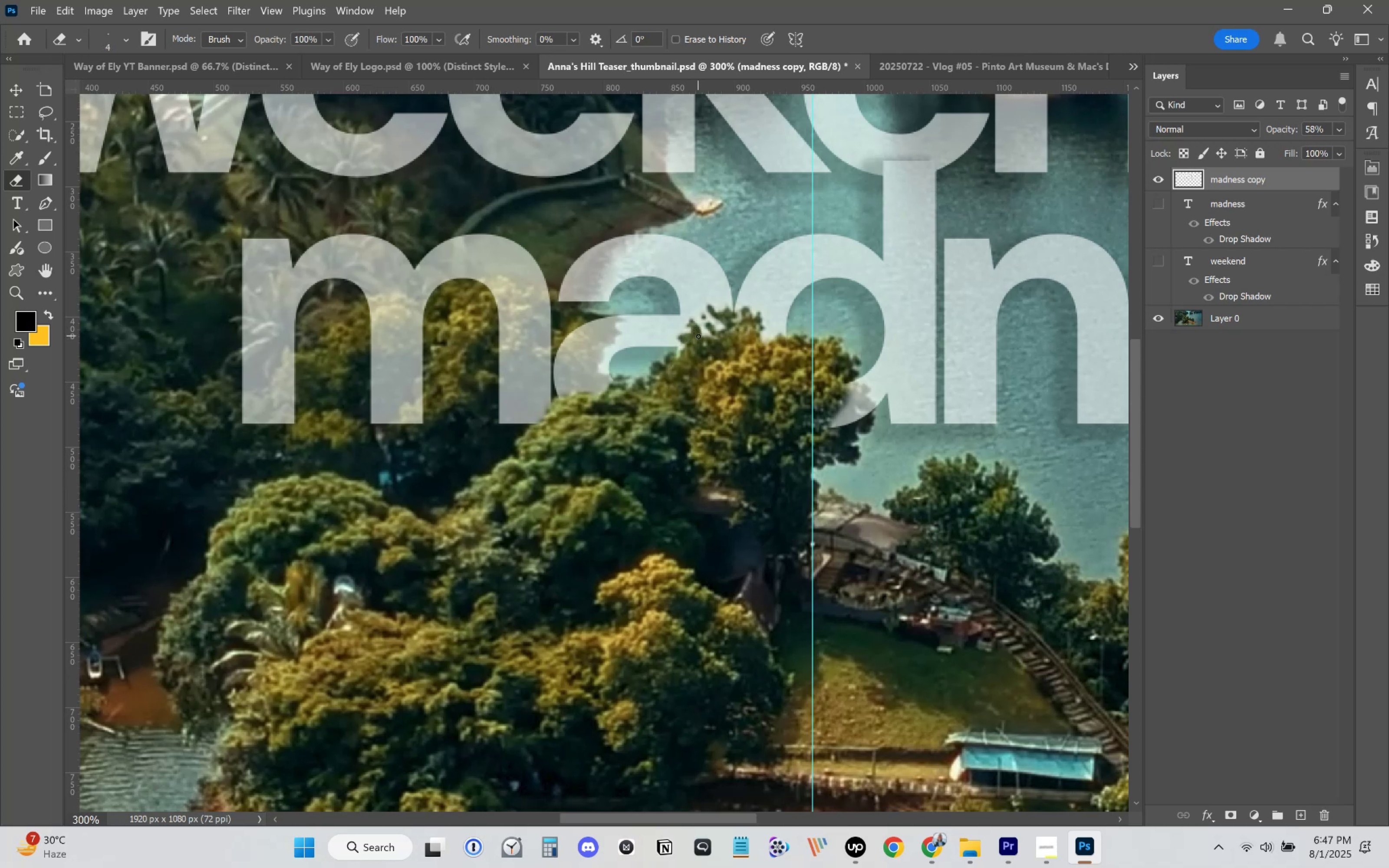 
key(BracketRight)
 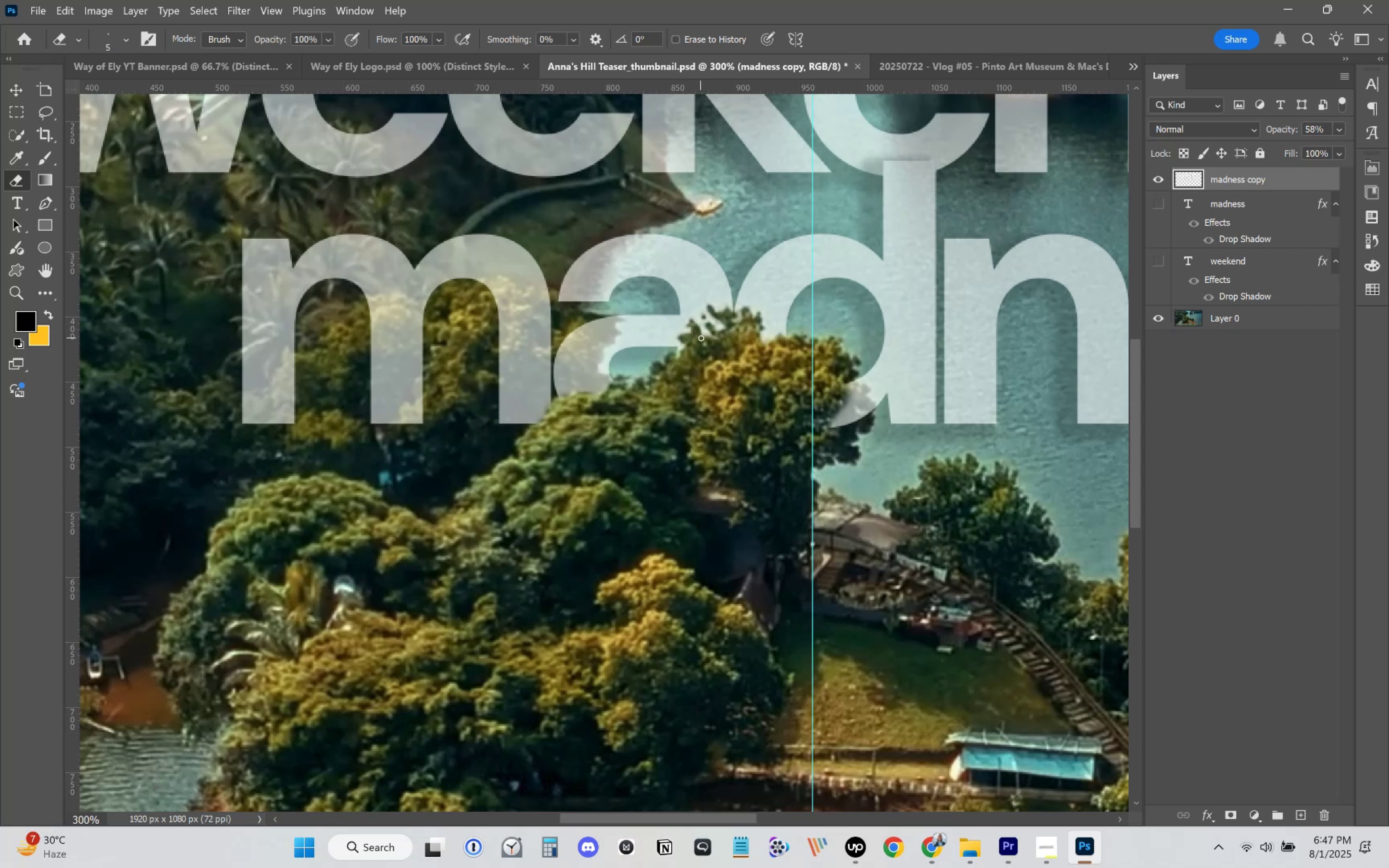 
key(BracketRight)
 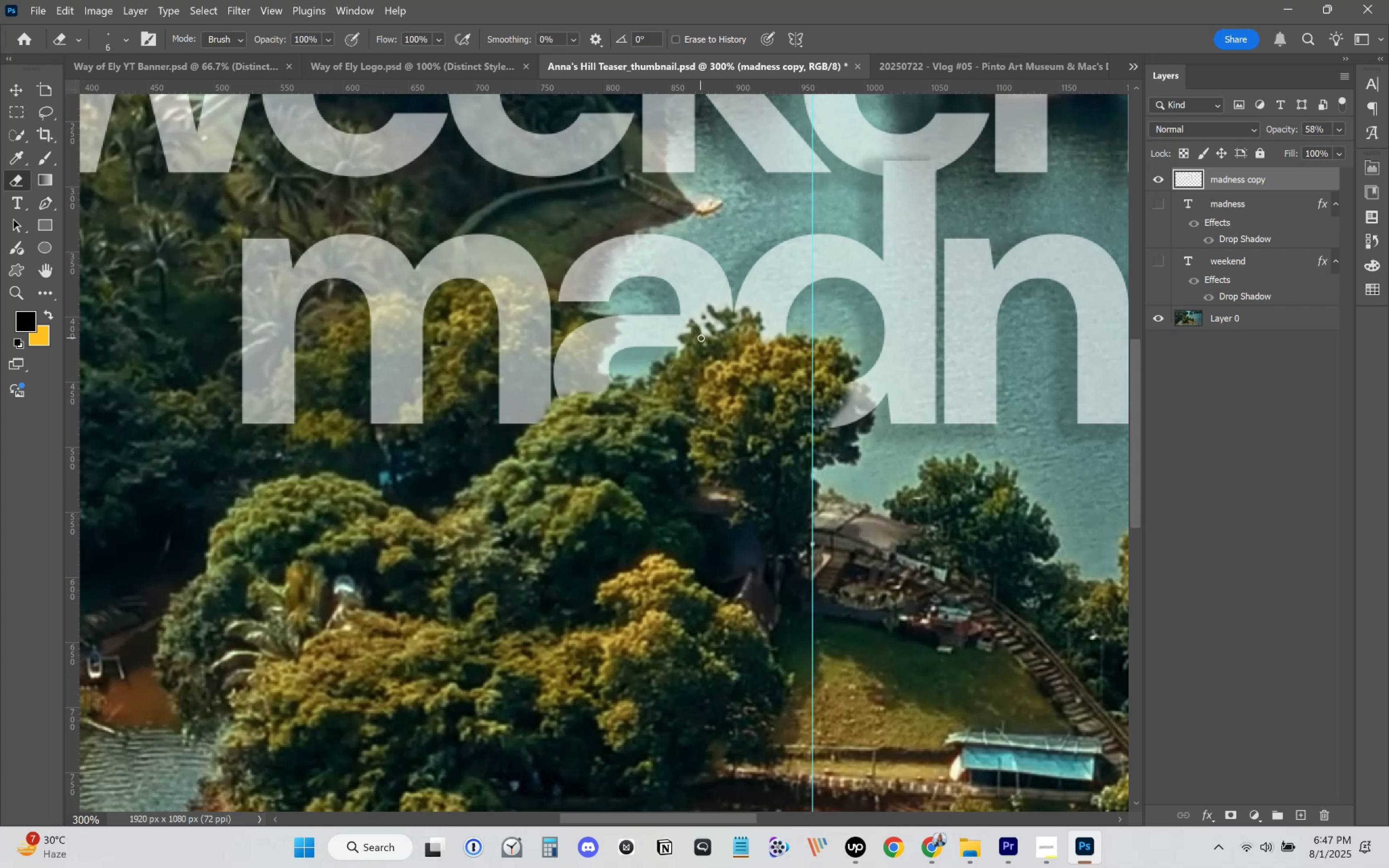 
left_click_drag(start_coordinate=[701, 338], to_coordinate=[747, 356])
 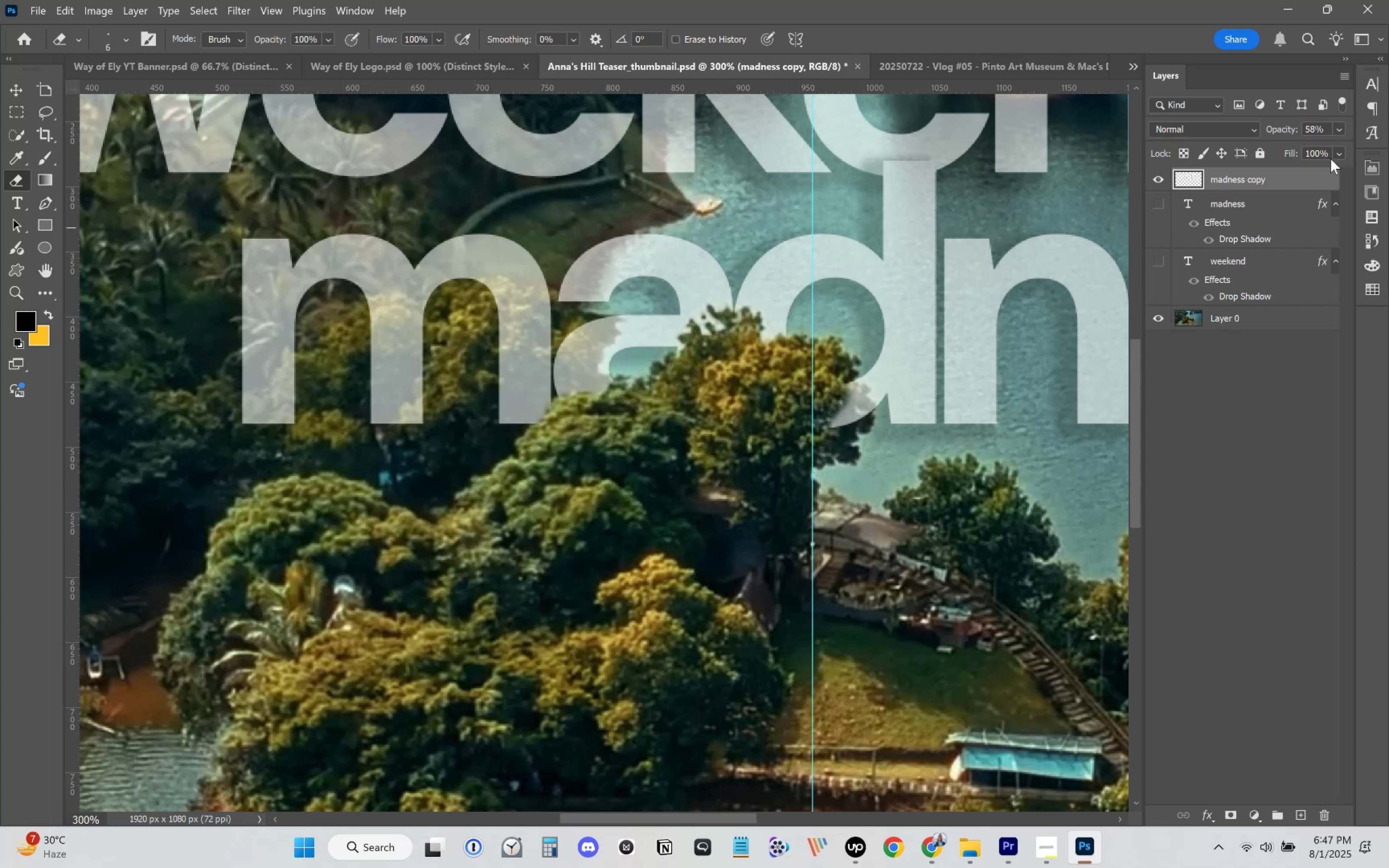 
left_click([1340, 128])
 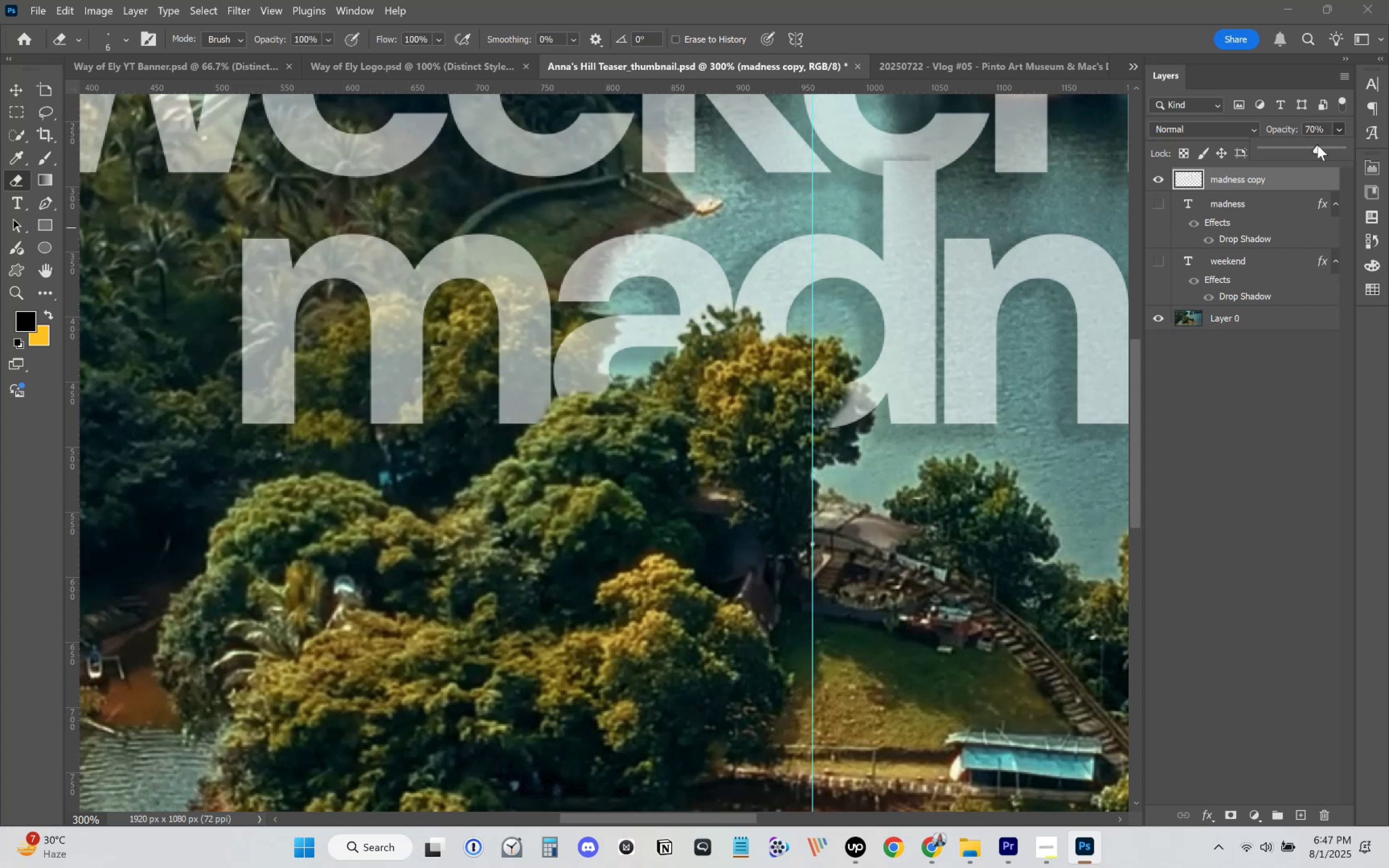 
left_click_drag(start_coordinate=[1315, 147], to_coordinate=[1356, 155])
 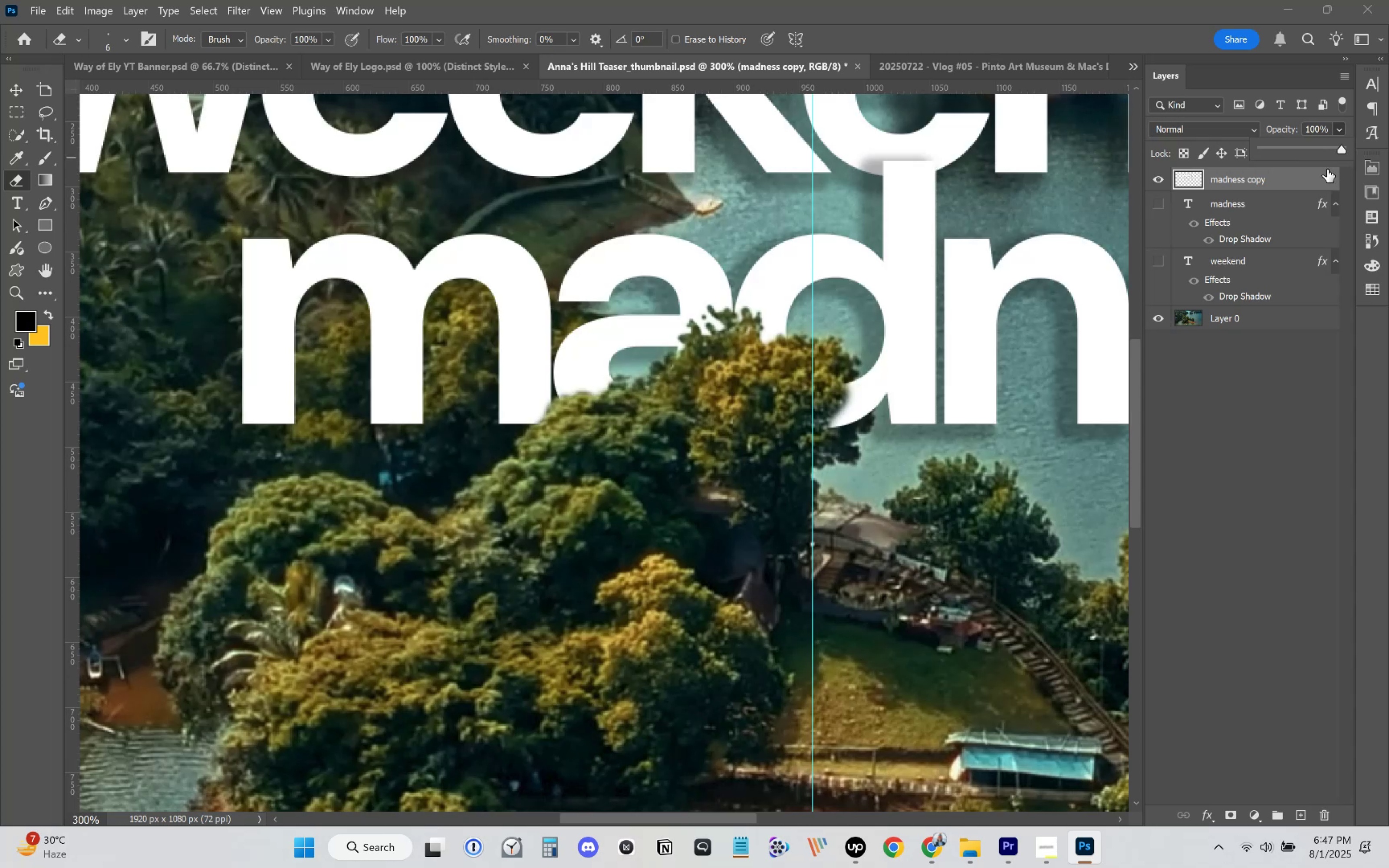 
left_click_drag(start_coordinate=[1343, 147], to_coordinate=[1368, 150])
 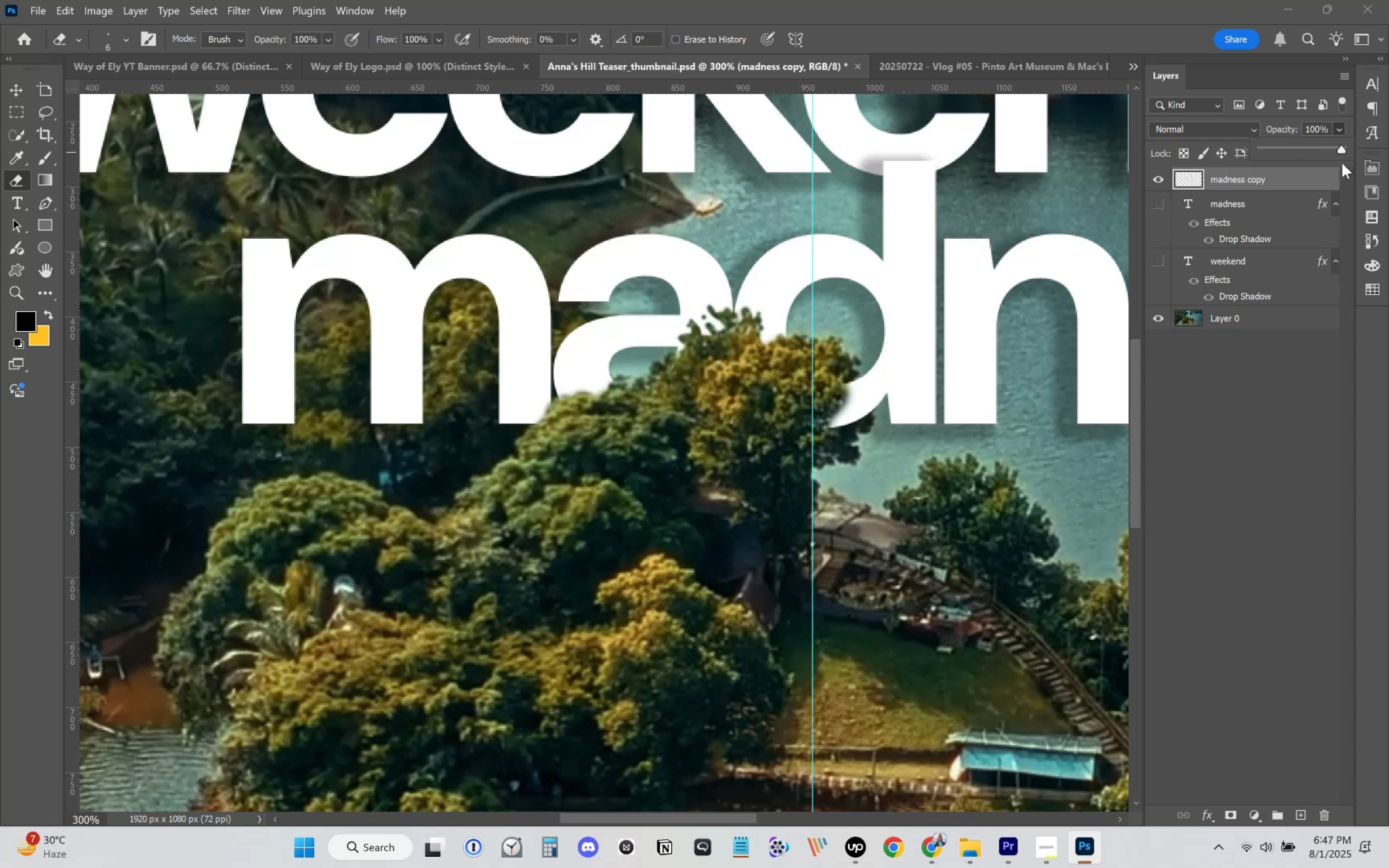 
key(Control+Minus)
 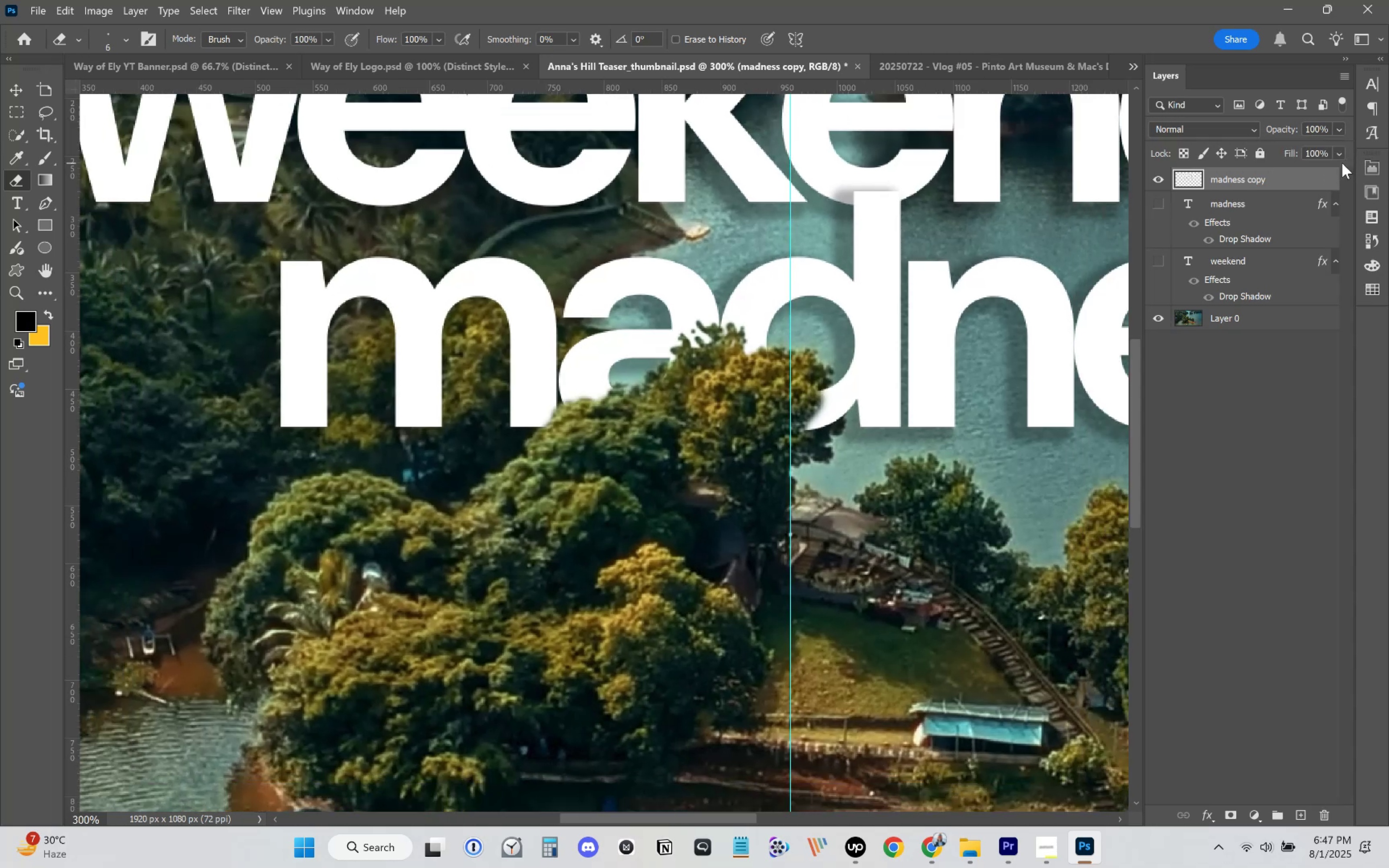 
key(Control+Minus)
 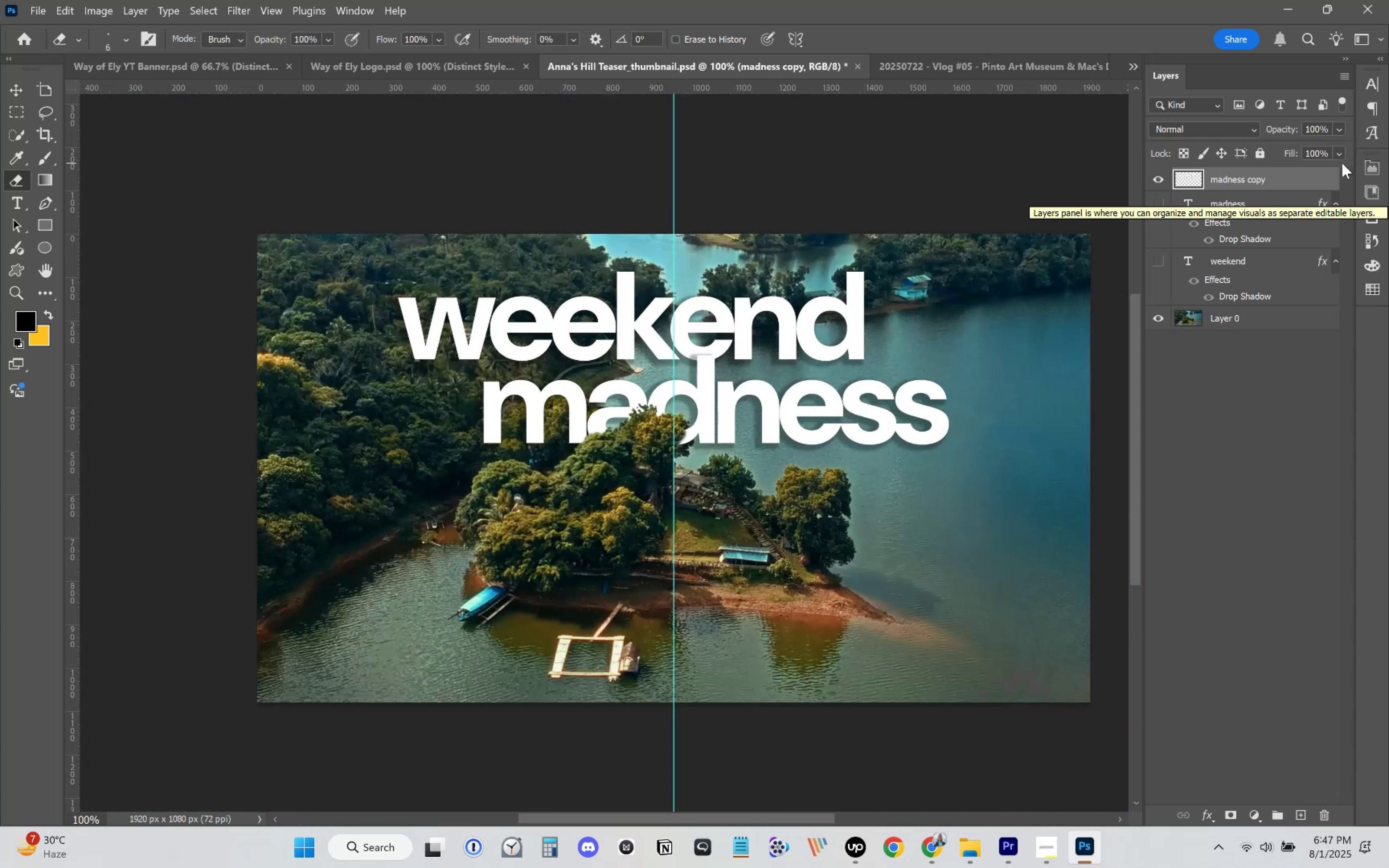 
key(Control+Equal)
 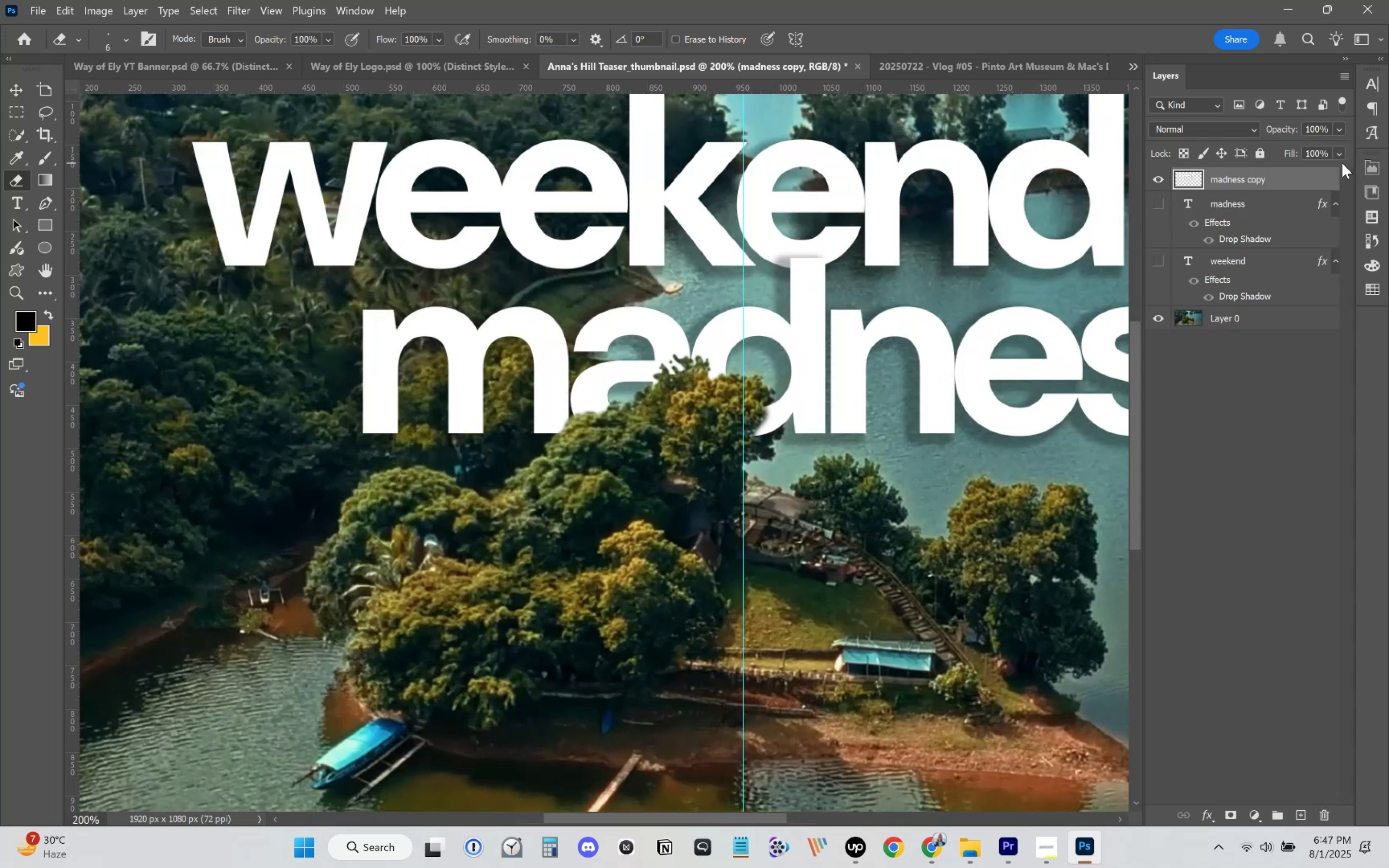 
key(Control+Equal)
 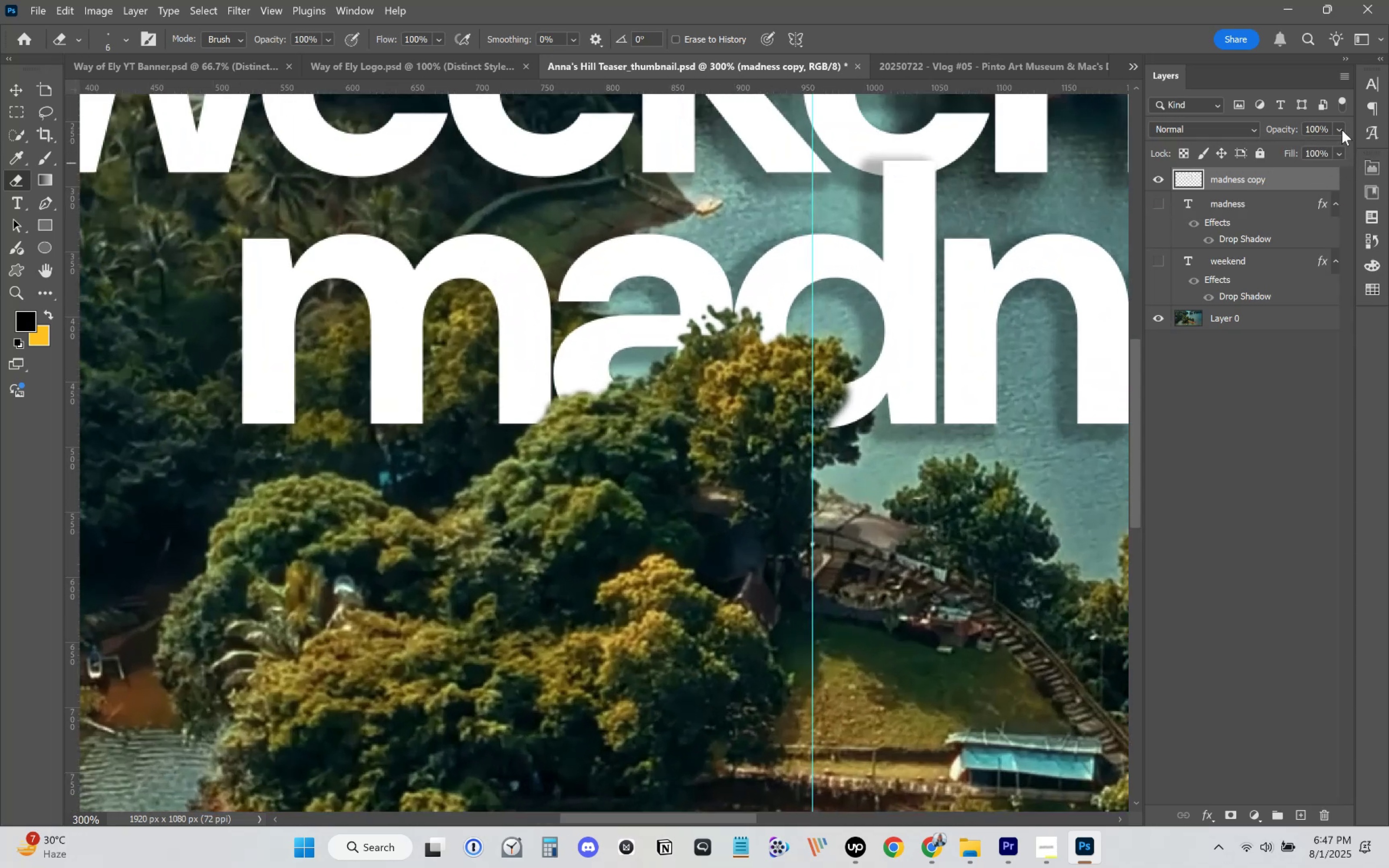 
left_click_drag(start_coordinate=[1317, 148], to_coordinate=[1294, 151])
 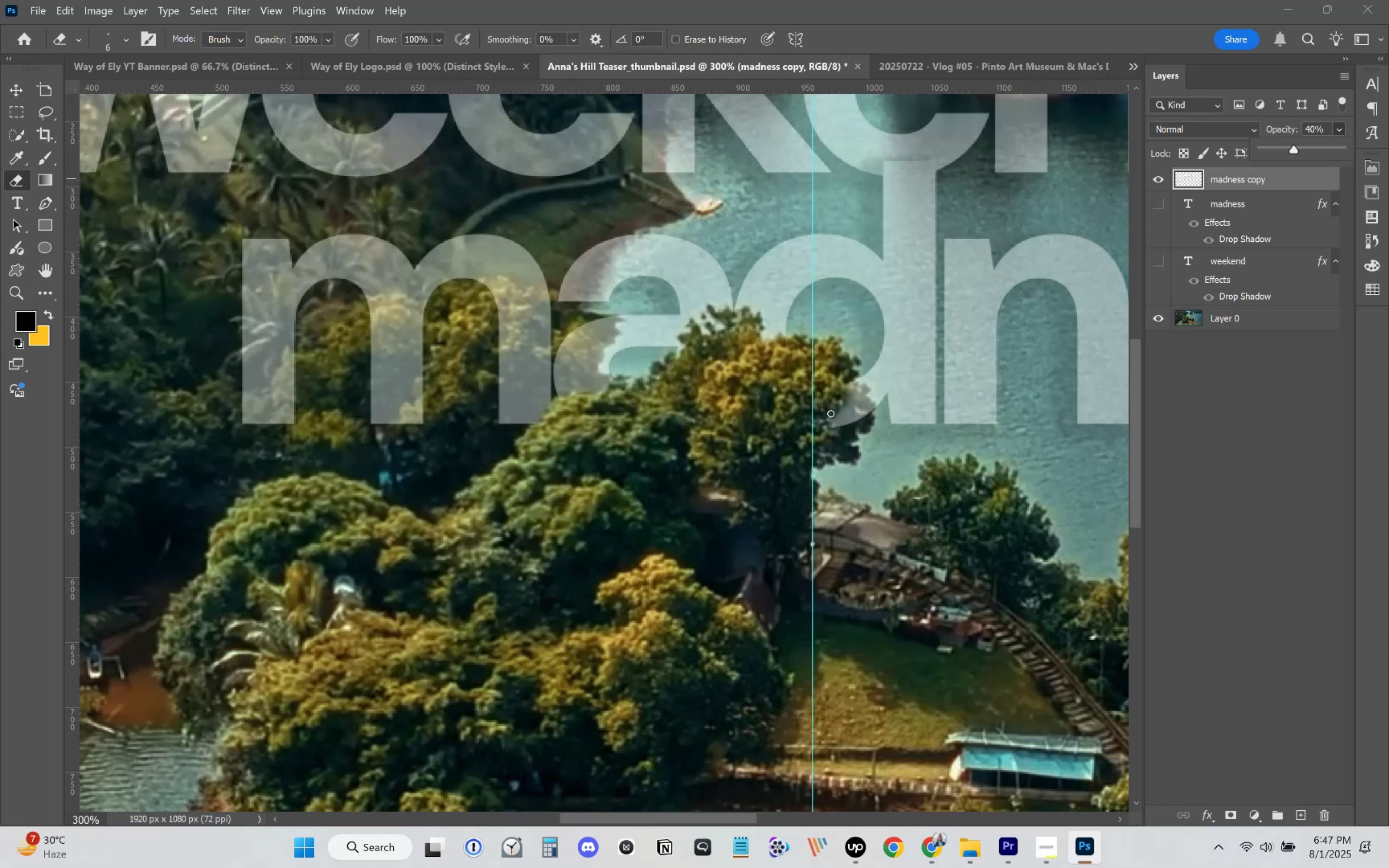 
key(BracketRight)
 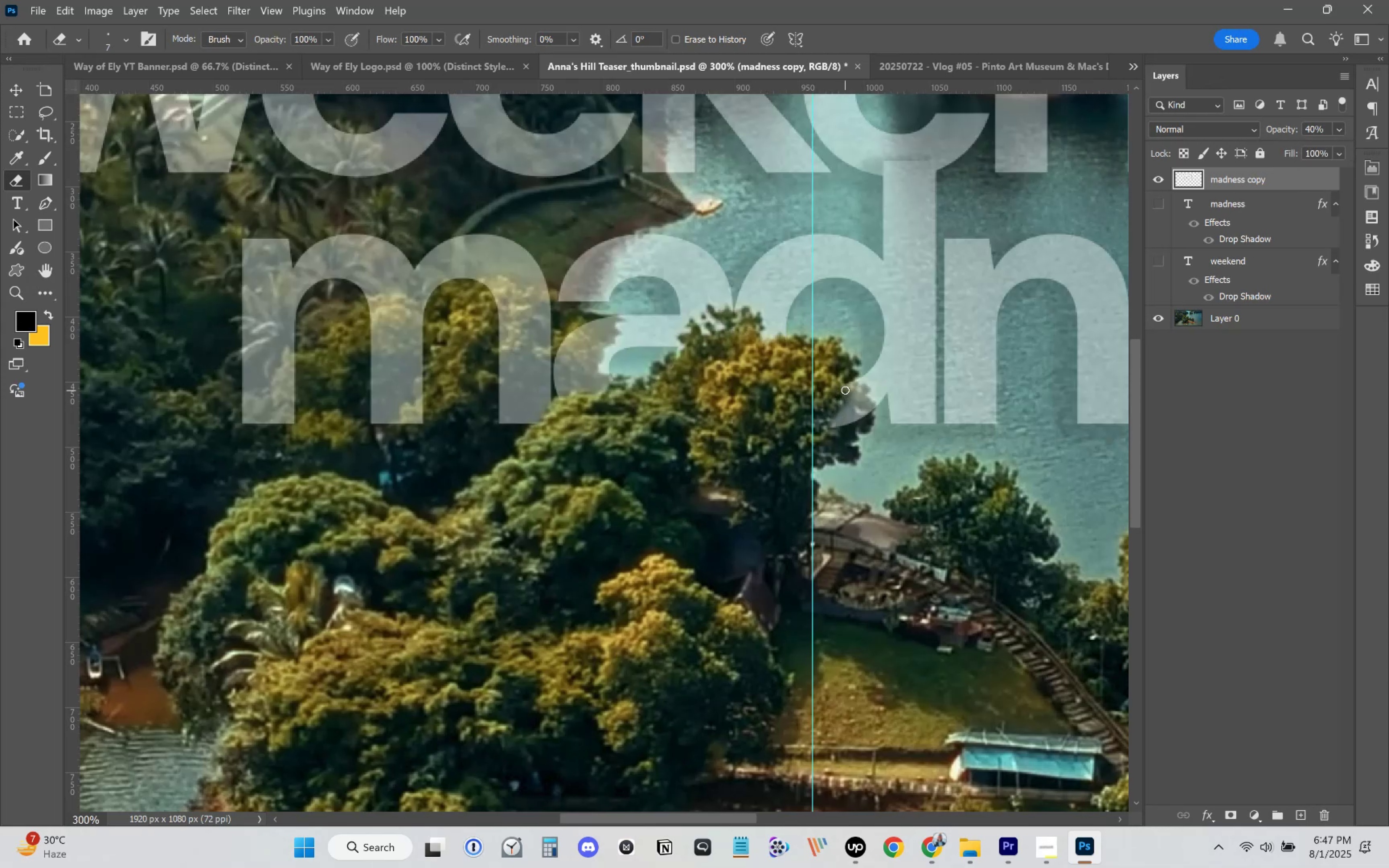 
left_click_drag(start_coordinate=[848, 385], to_coordinate=[856, 387])
 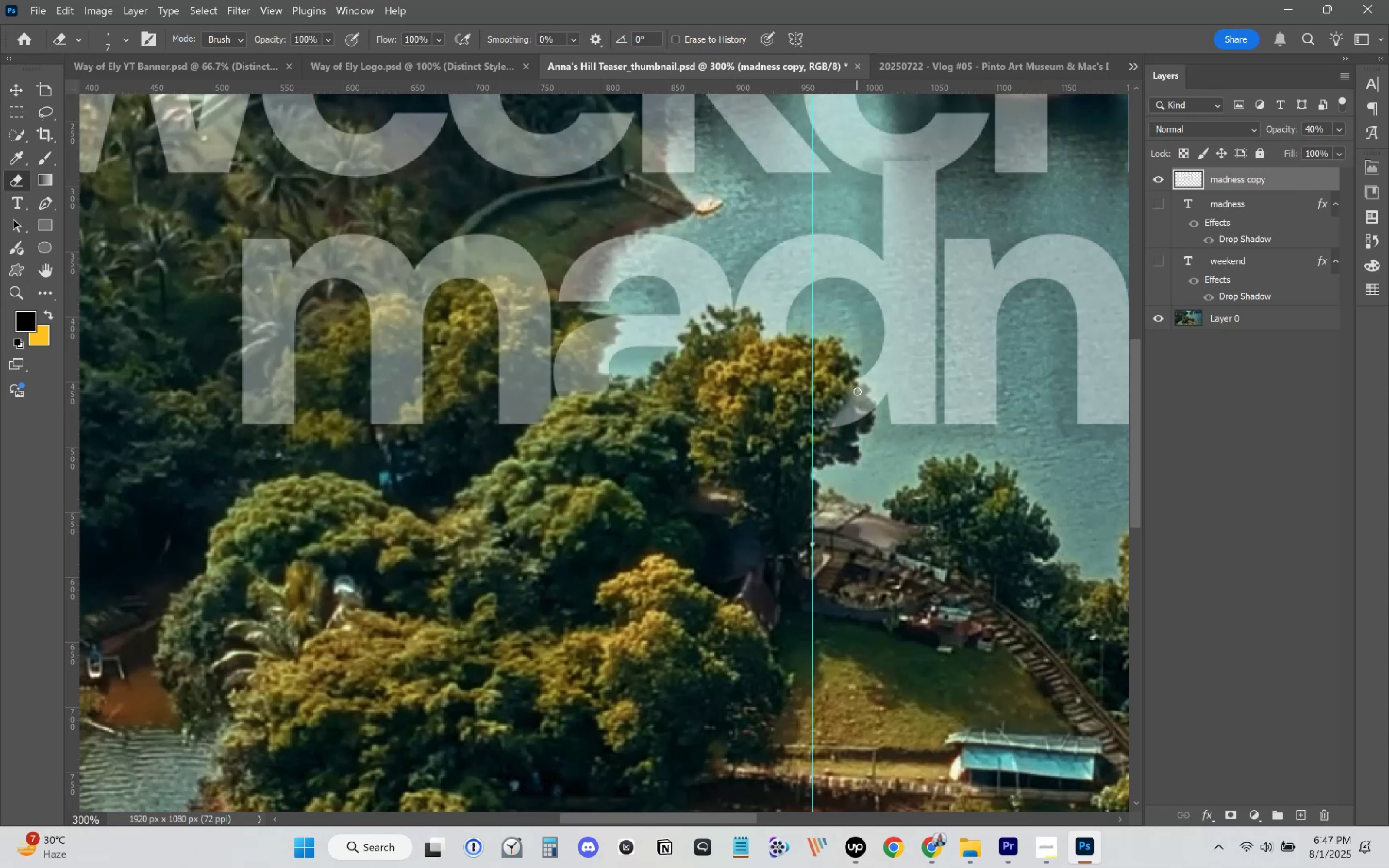 
left_click_drag(start_coordinate=[860, 392], to_coordinate=[857, 400])
 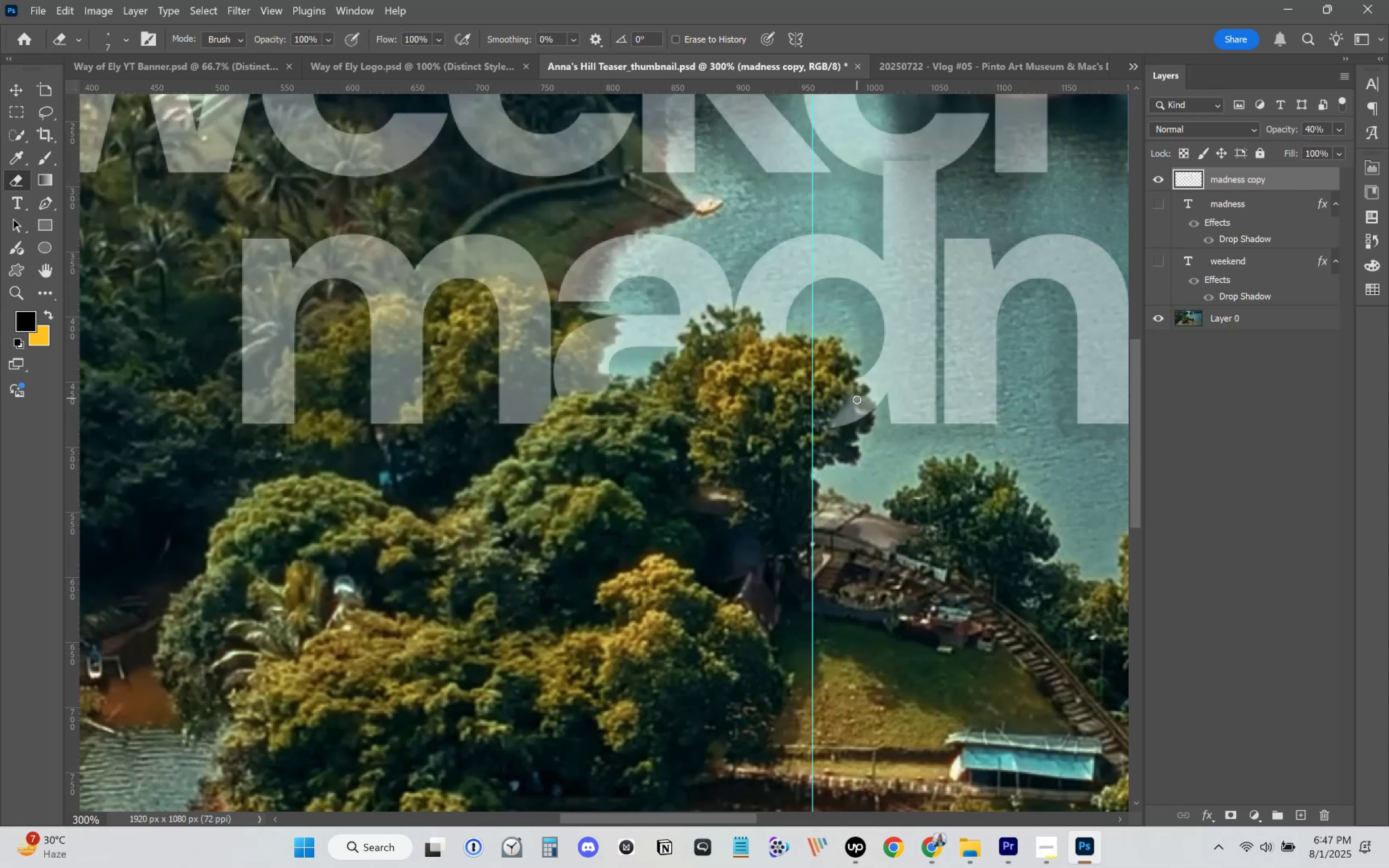 
key(BracketRight)
 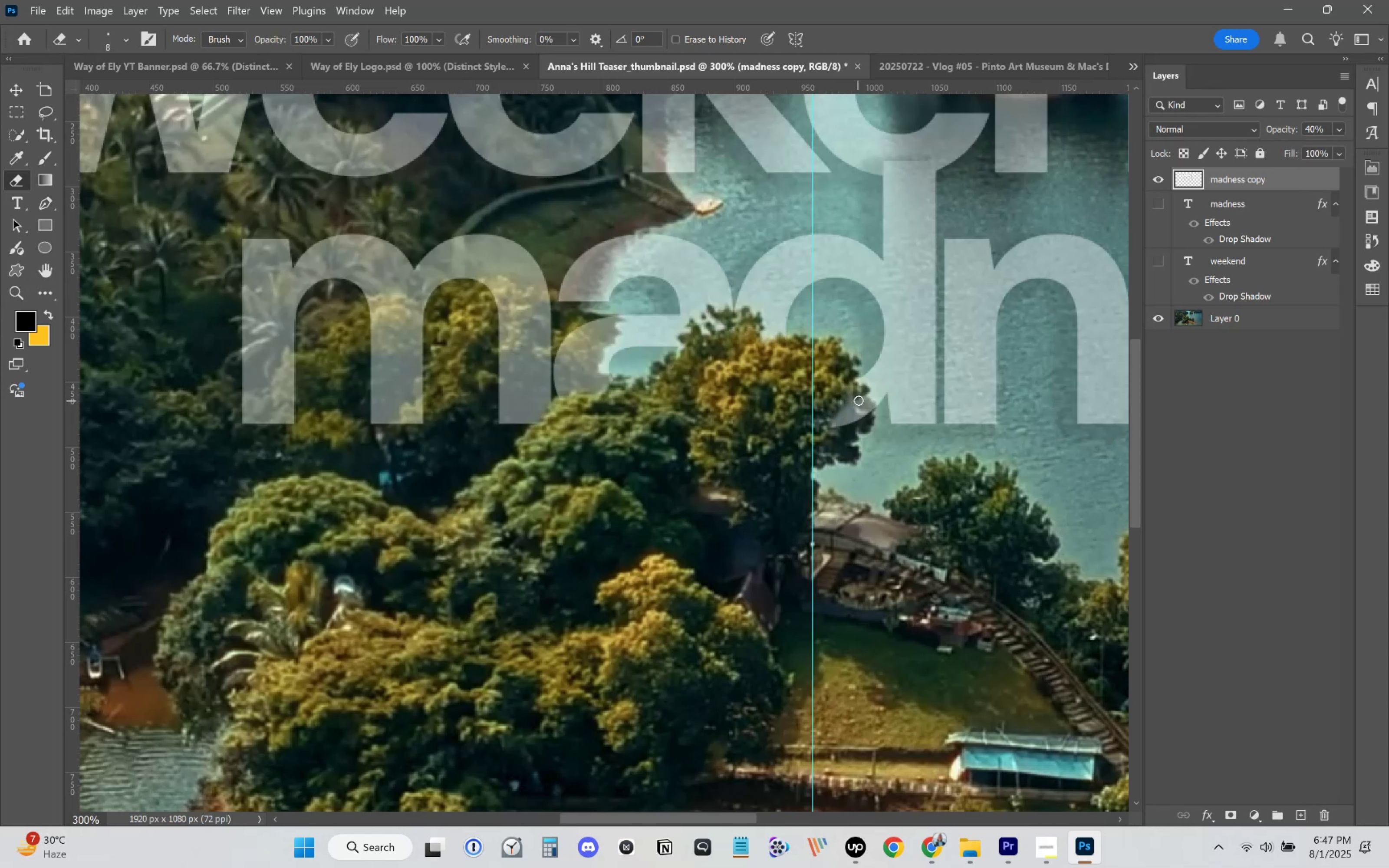 
left_click_drag(start_coordinate=[860, 400], to_coordinate=[861, 416])
 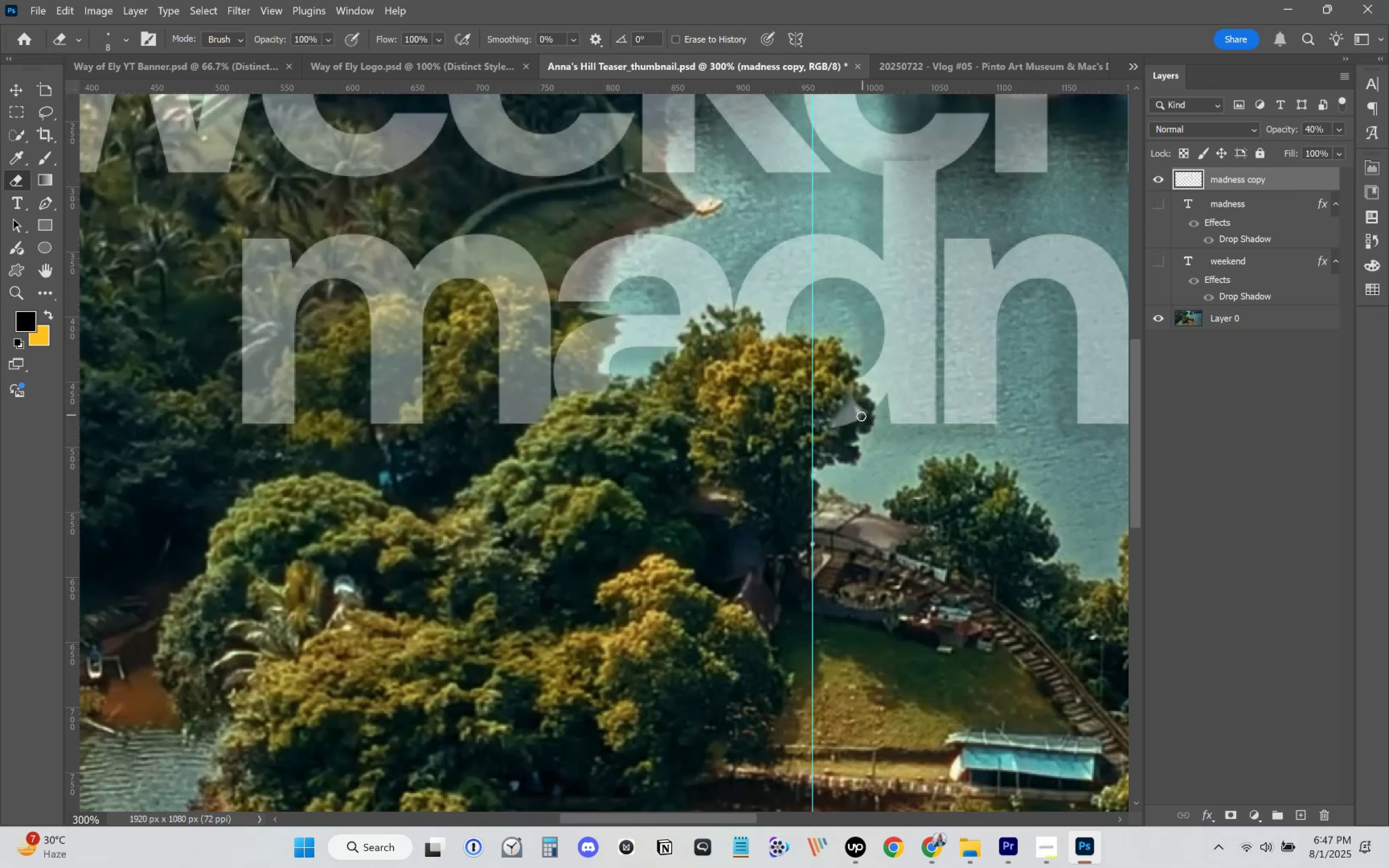 
key(BracketRight)
 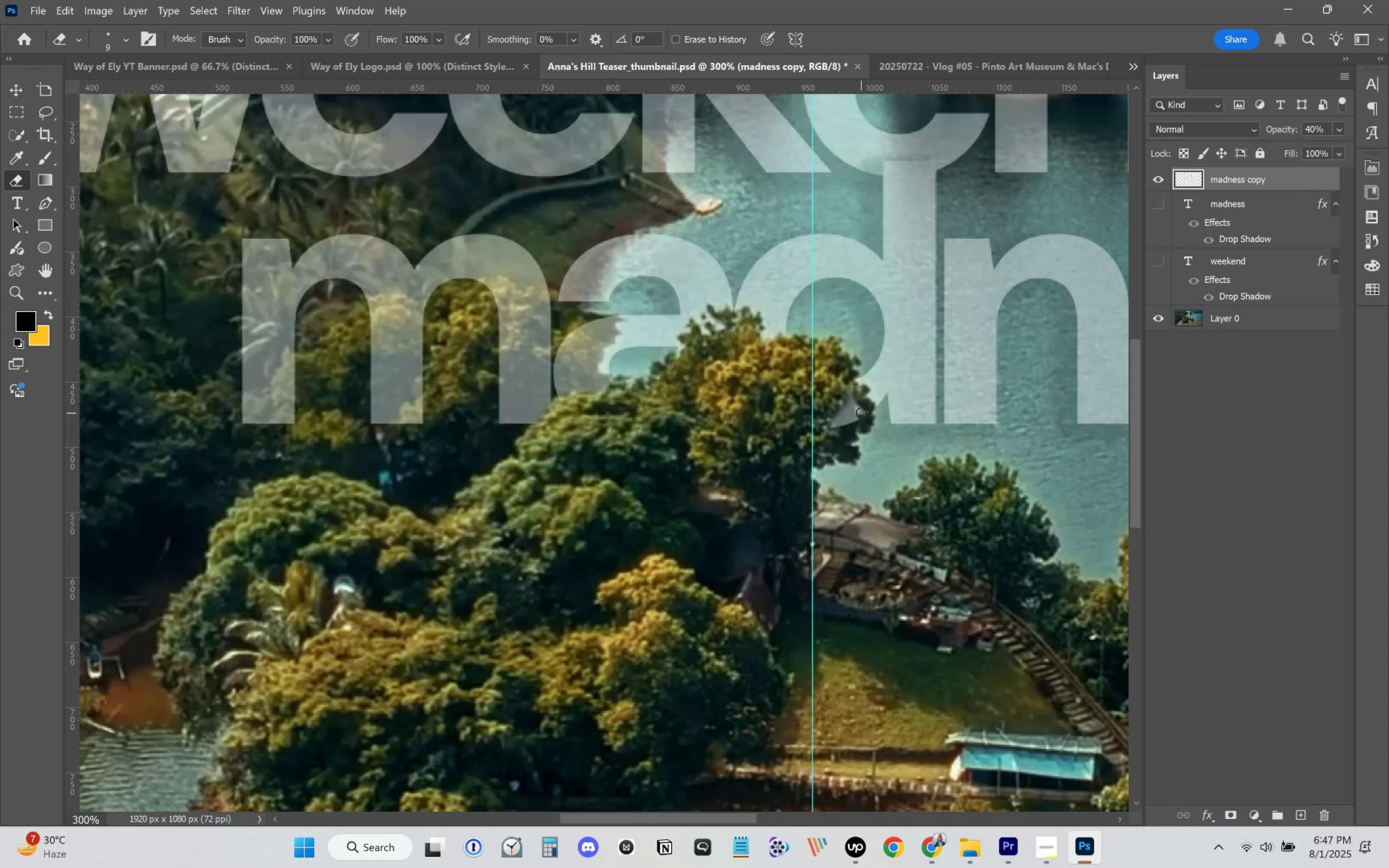 
key(BracketRight)
 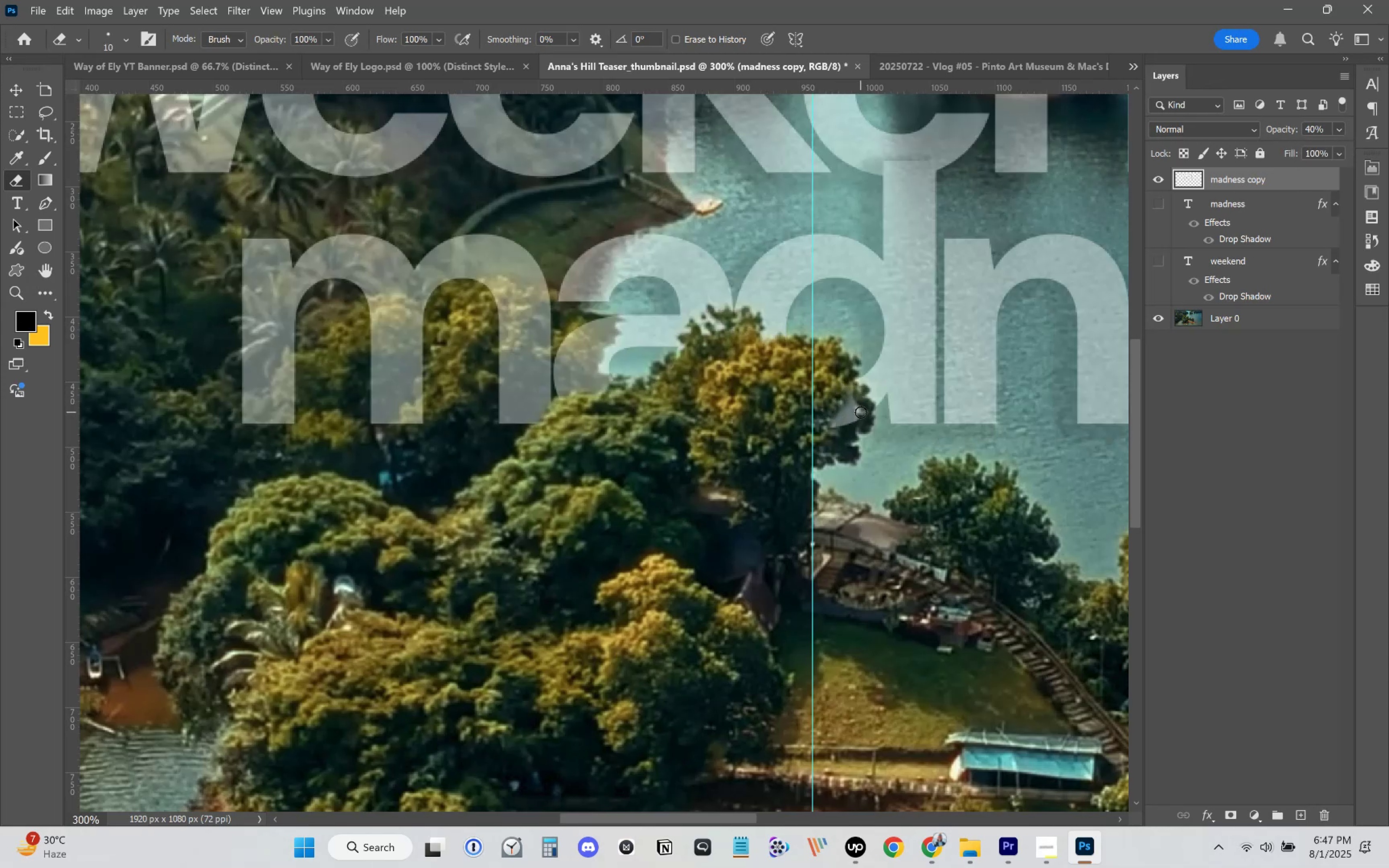 
key(BracketRight)
 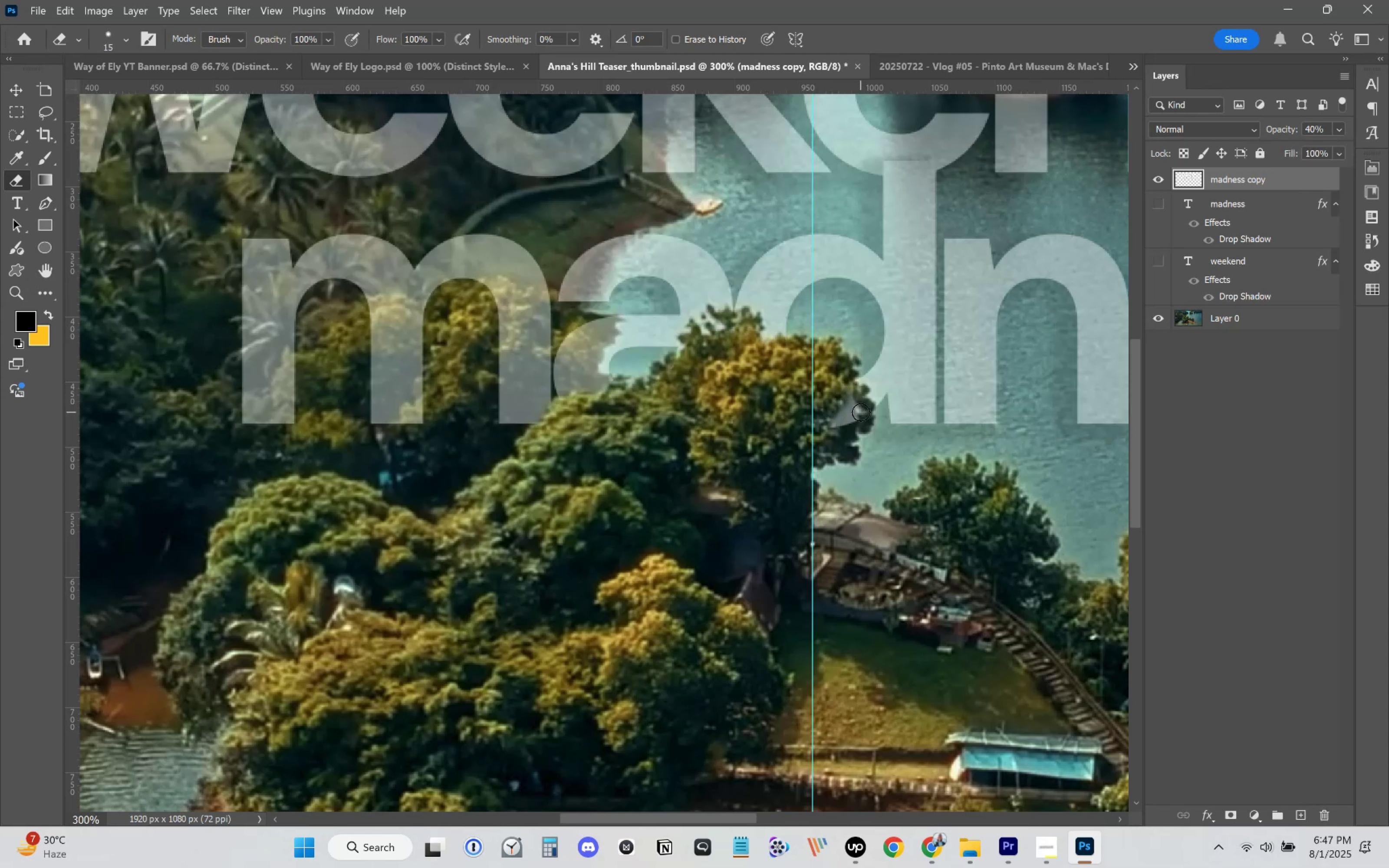 
key(BracketRight)
 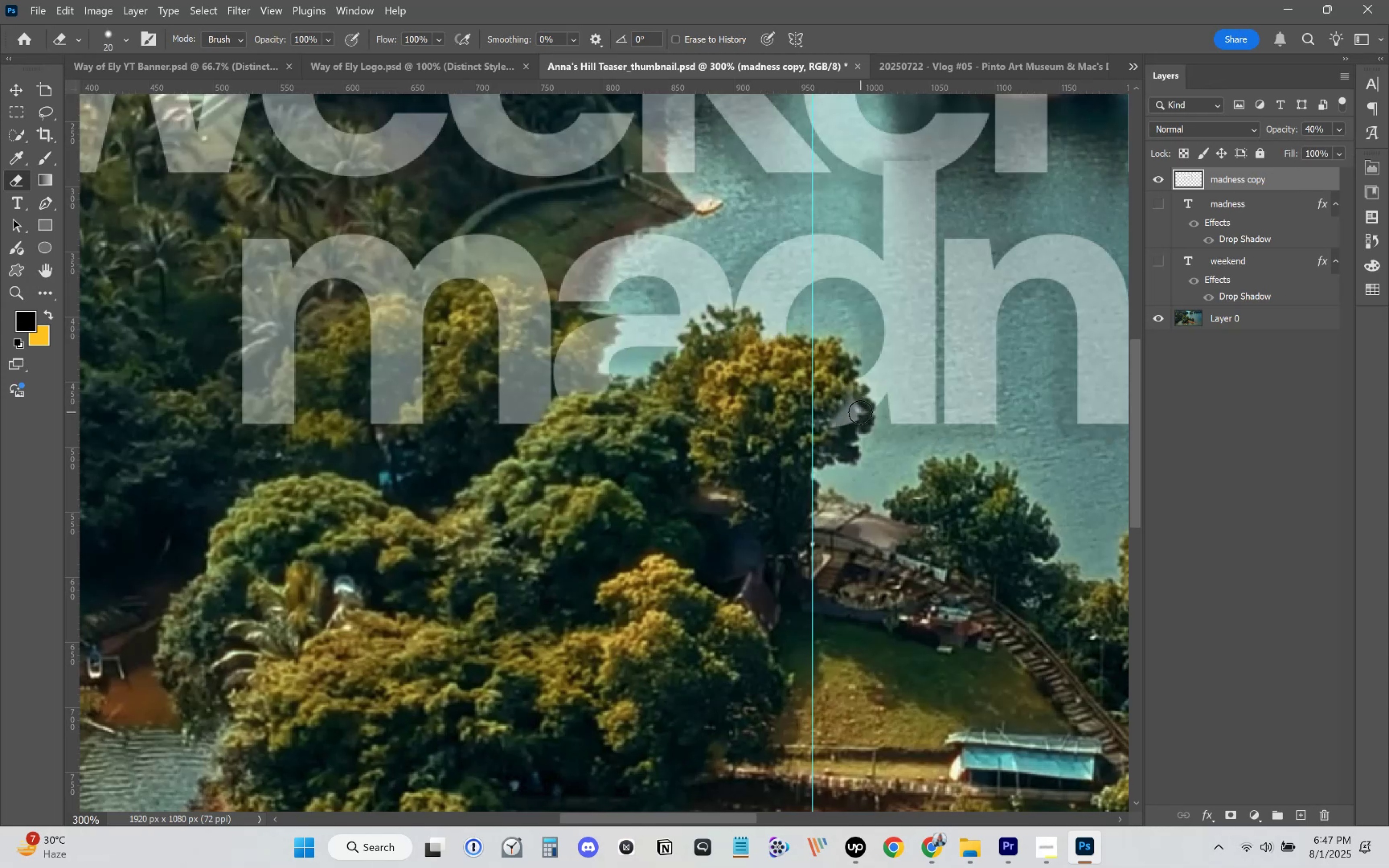 
left_click_drag(start_coordinate=[859, 412], to_coordinate=[816, 421])
 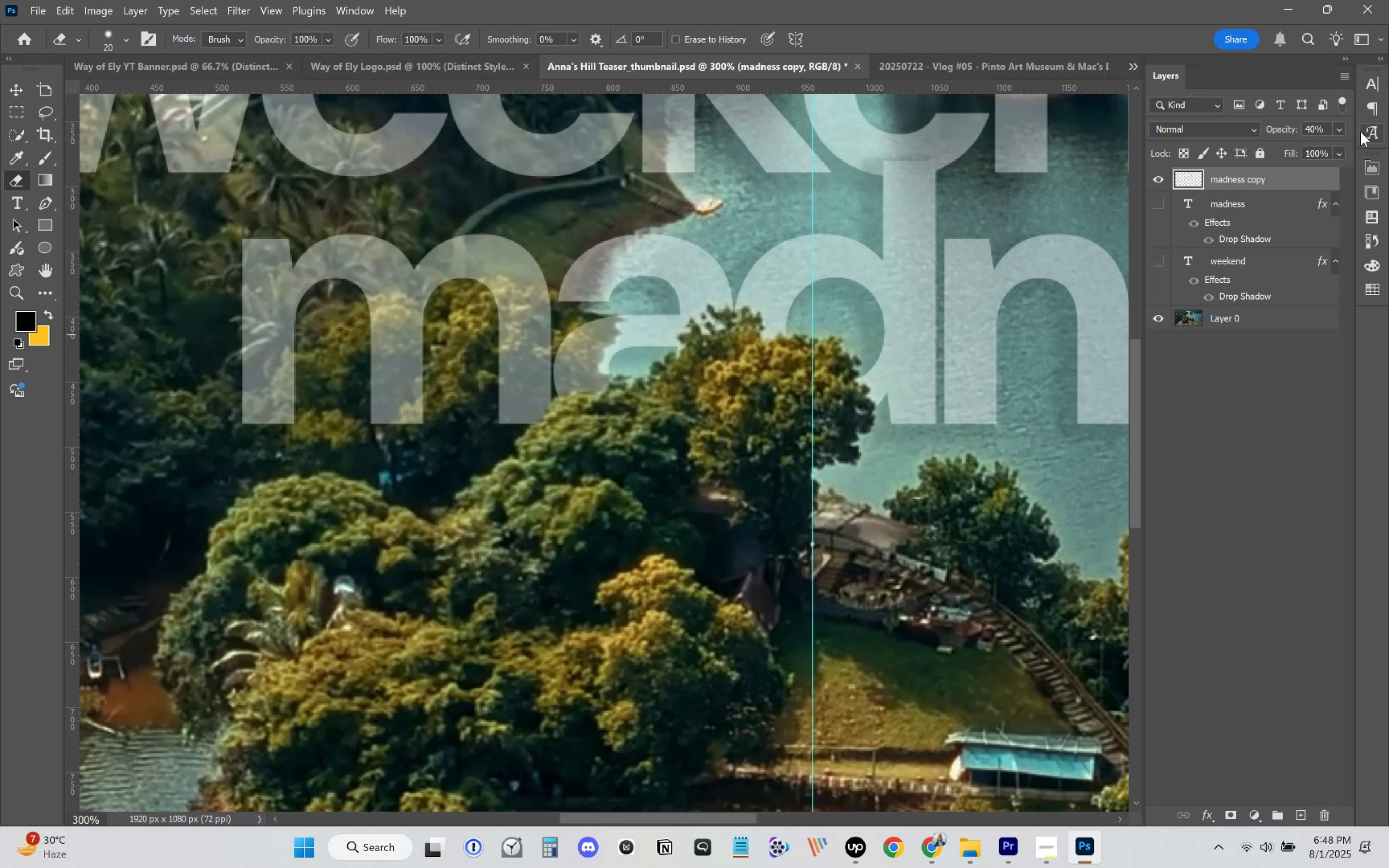 
left_click([1340, 131])
 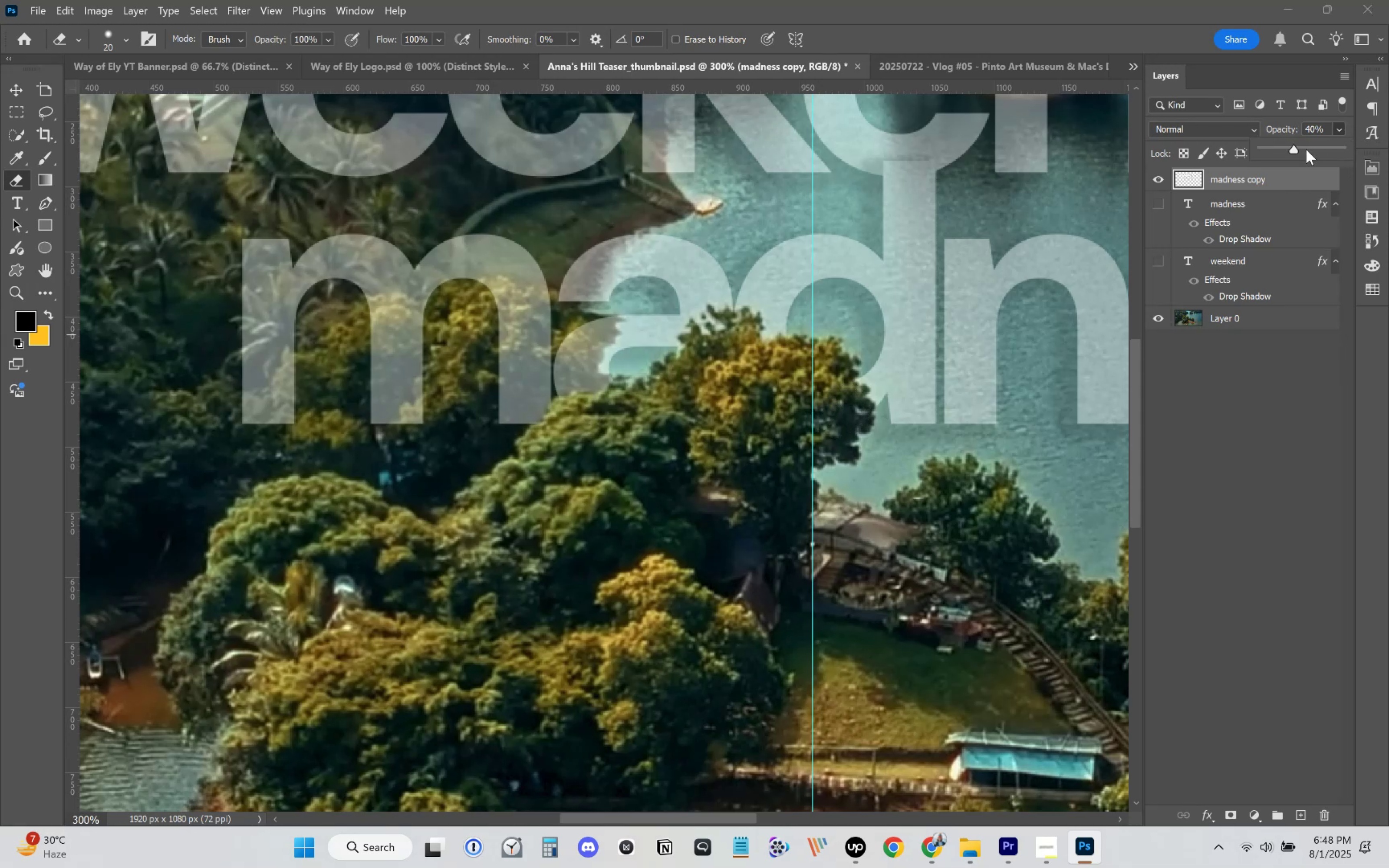 
left_click_drag(start_coordinate=[1295, 149], to_coordinate=[1375, 159])
 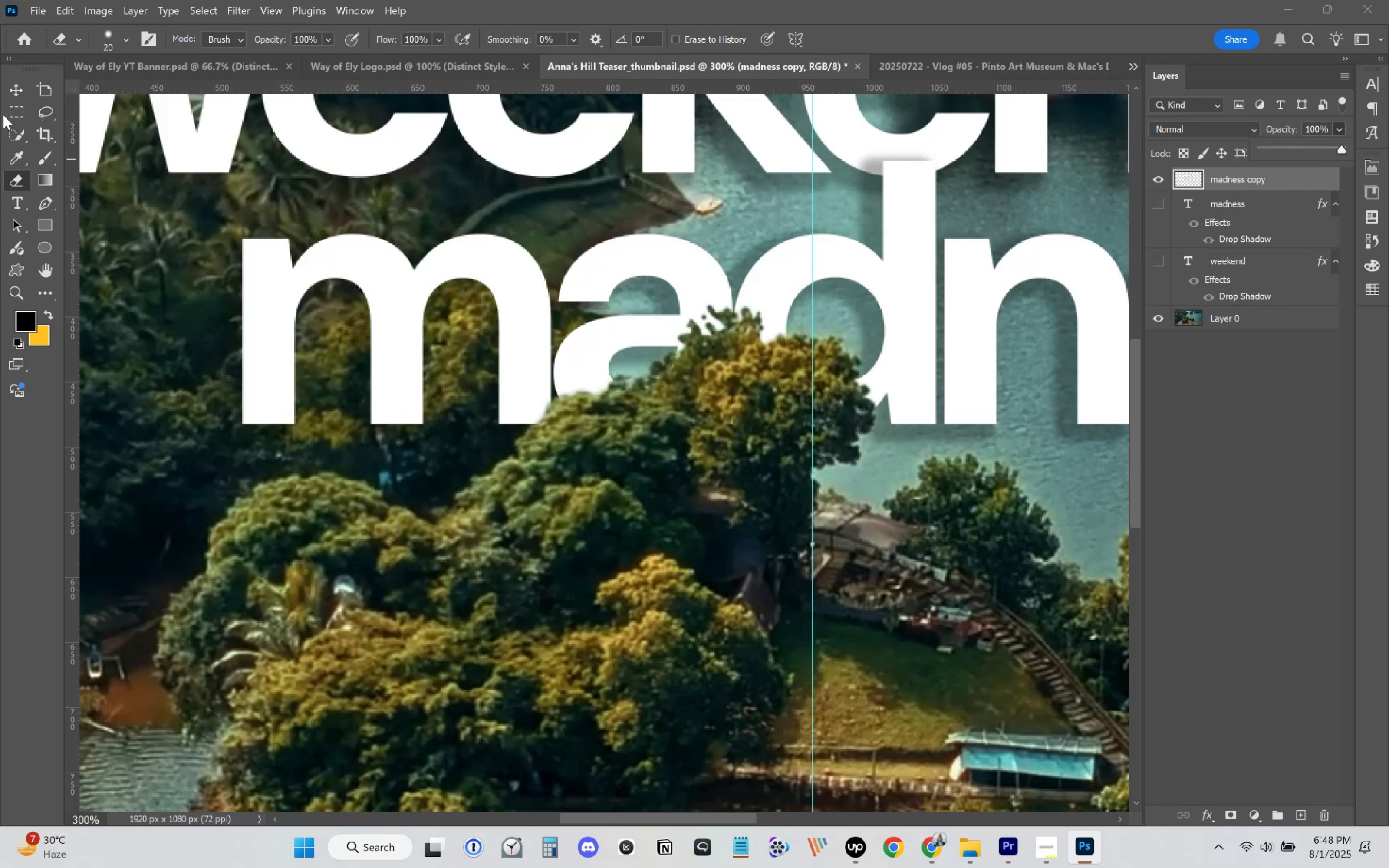 
left_click([10, 87])
 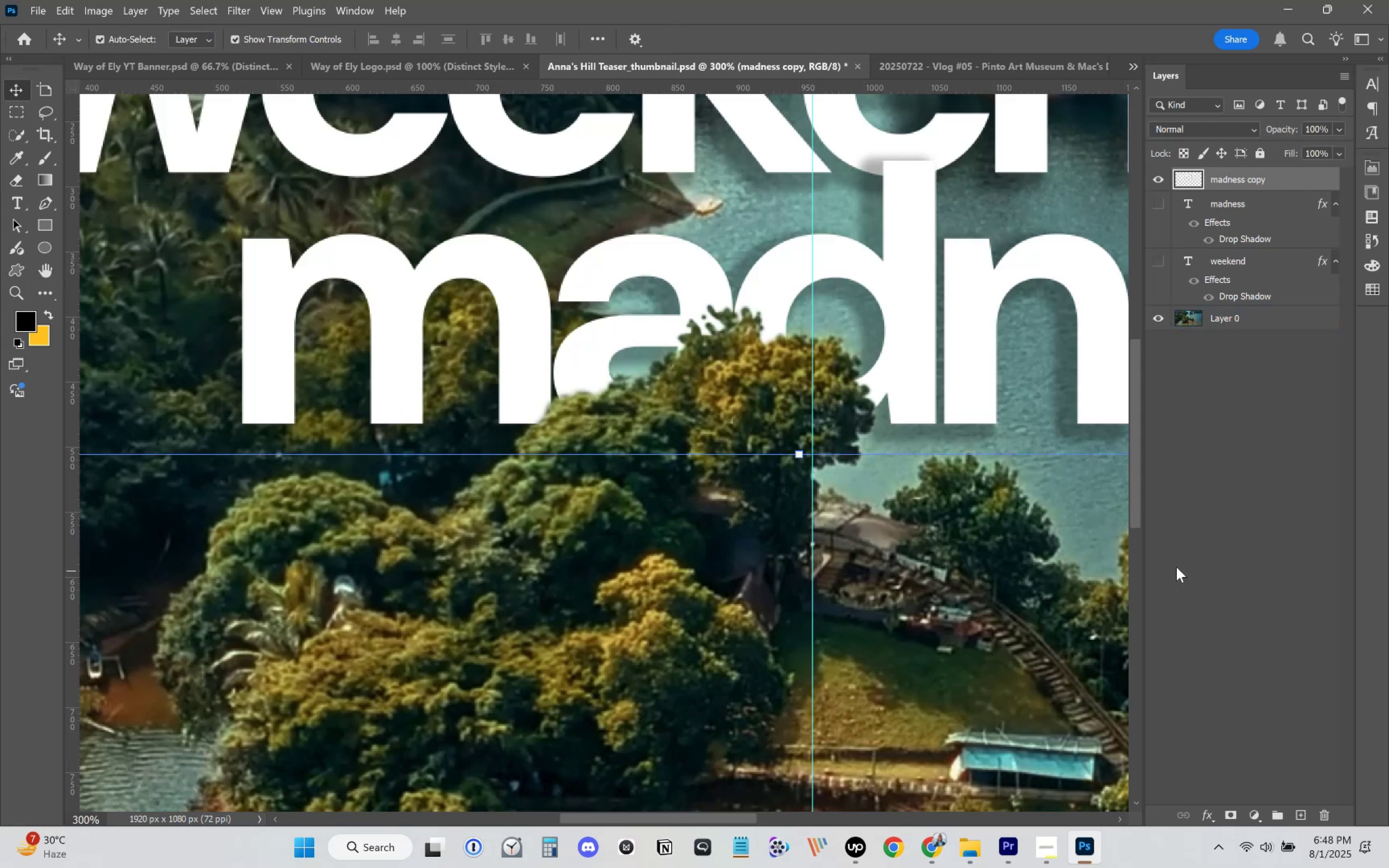 
left_click([1204, 559])
 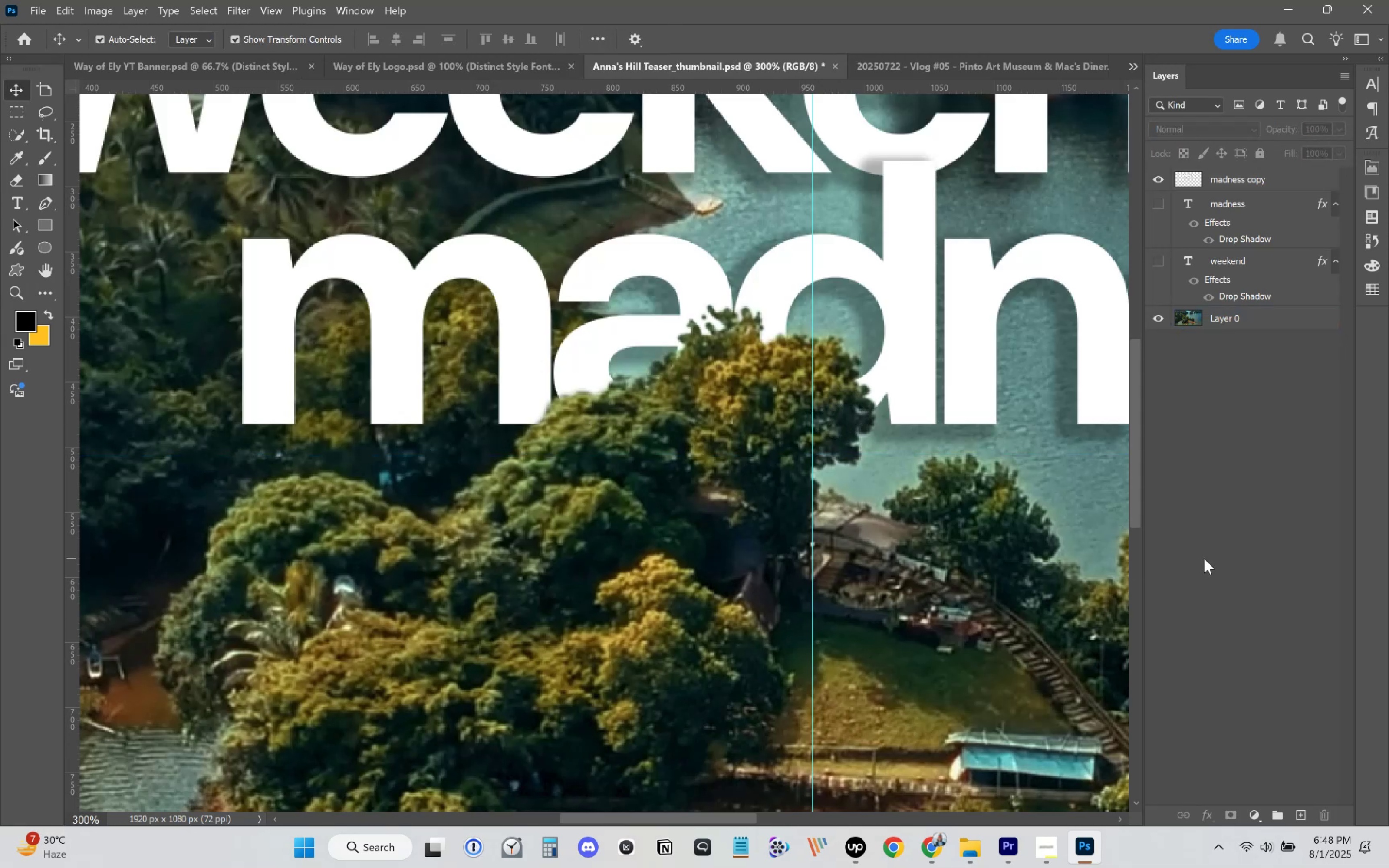 
key(Control+Minus)
 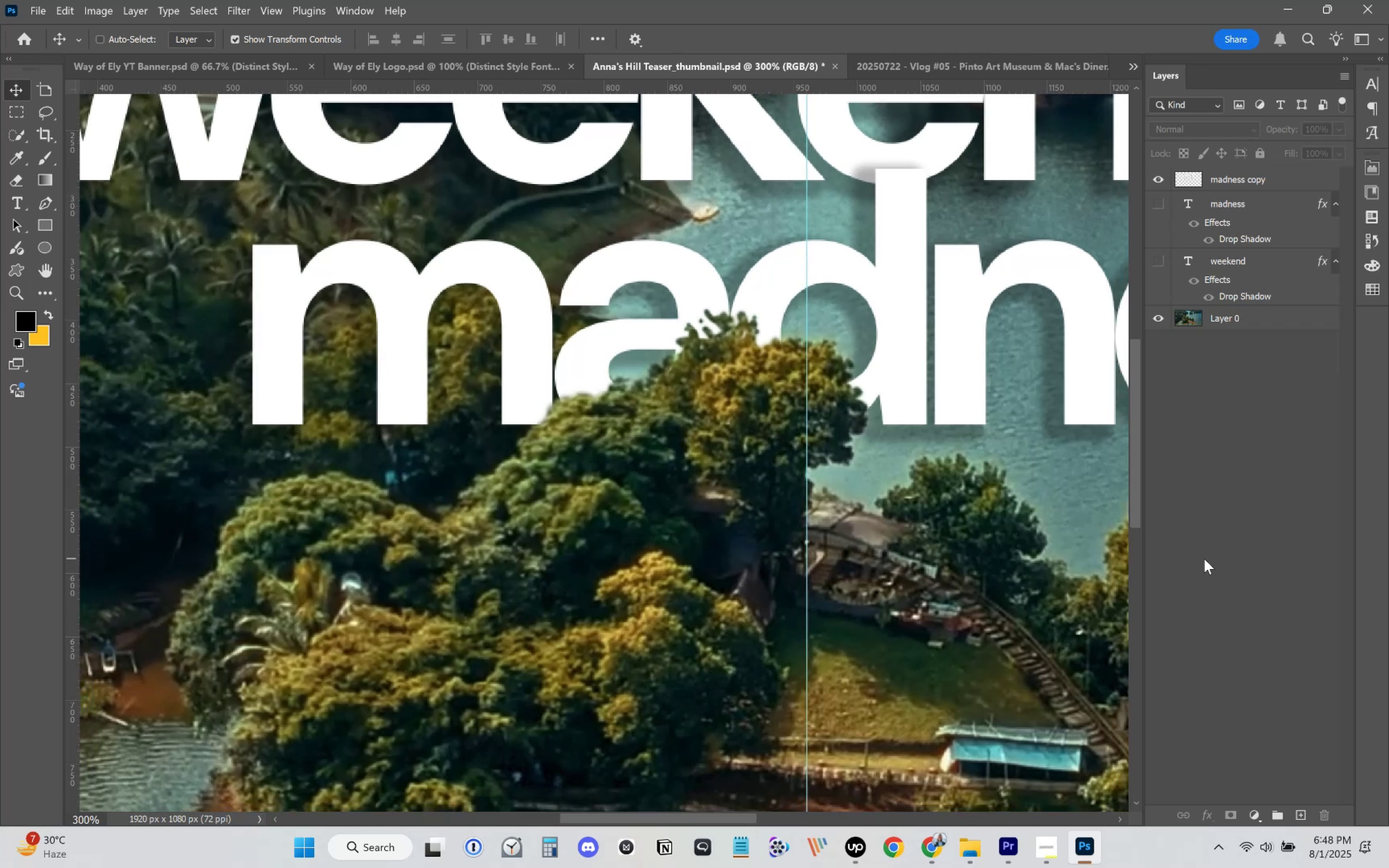 
key(Control+Minus)
 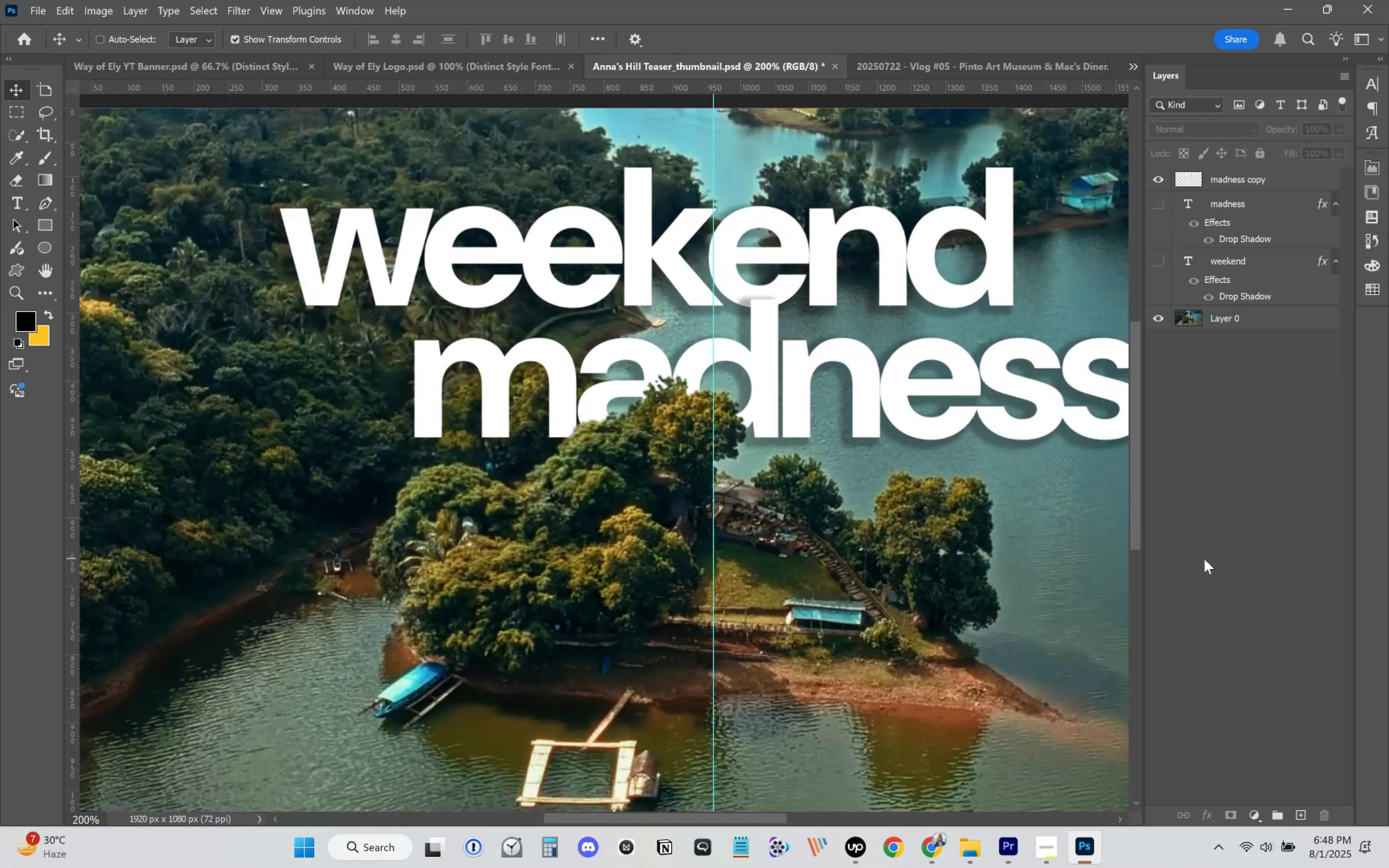 
key(Control+Minus)
 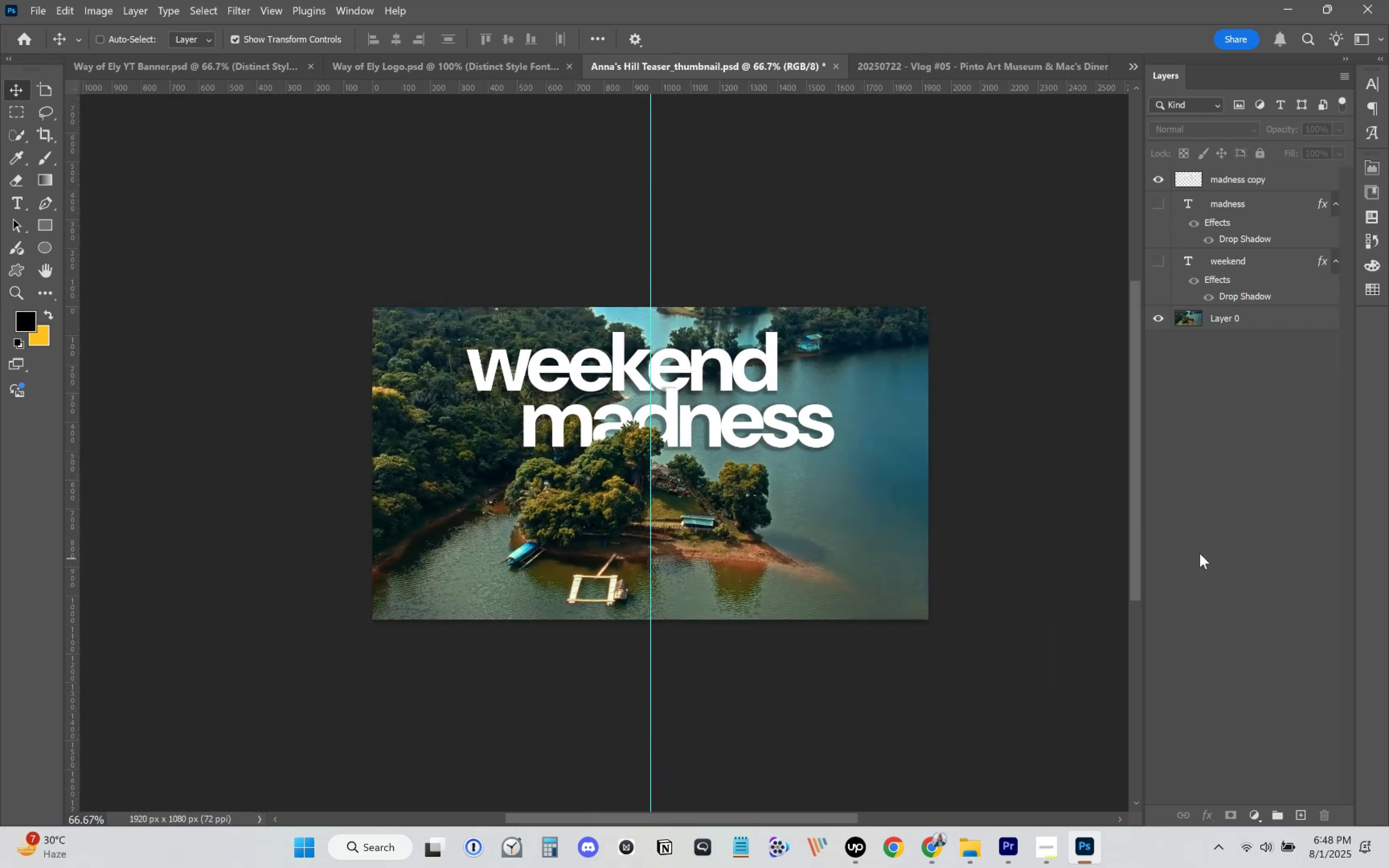 
key(Control+S)
 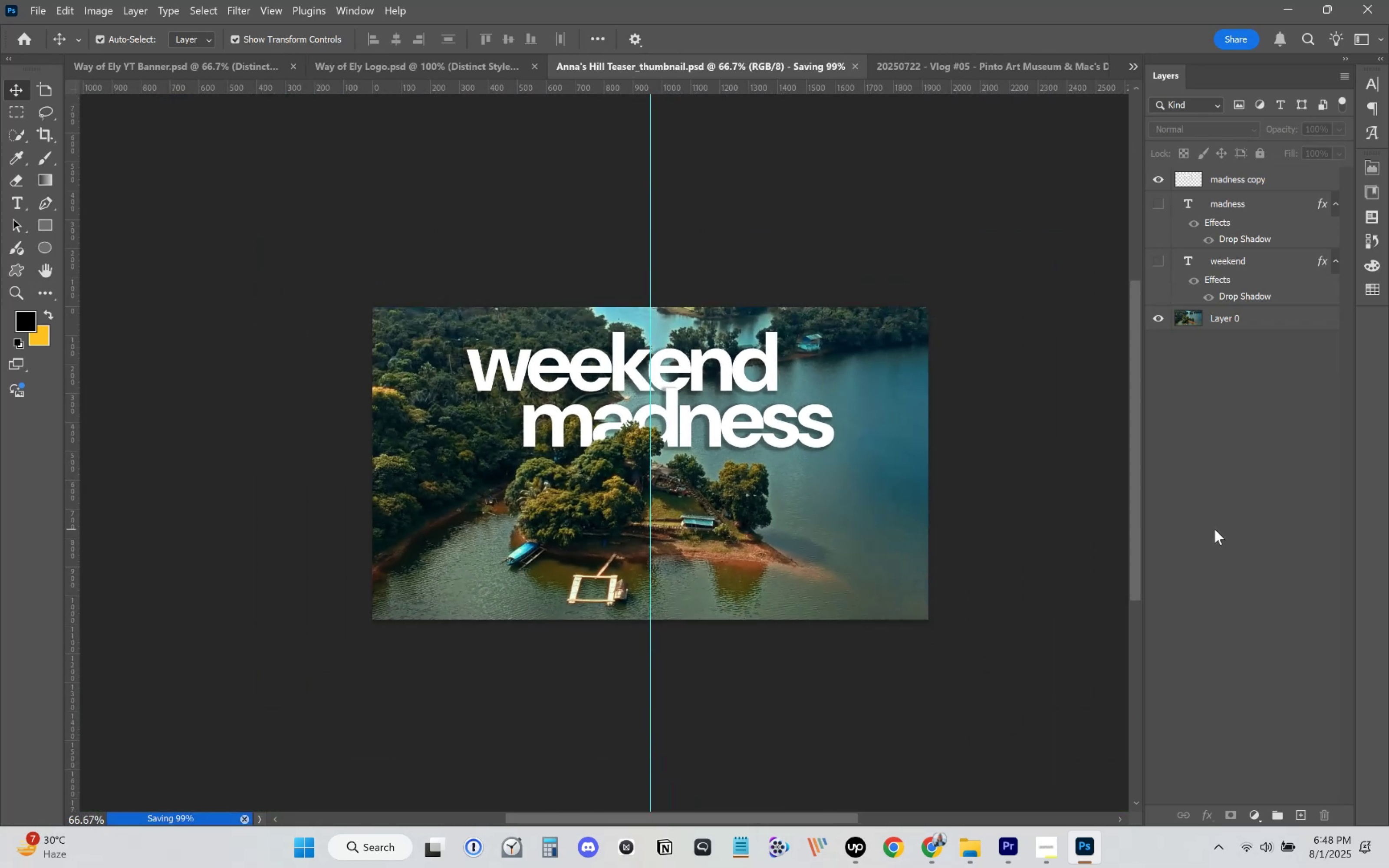 
key(Control+S)
 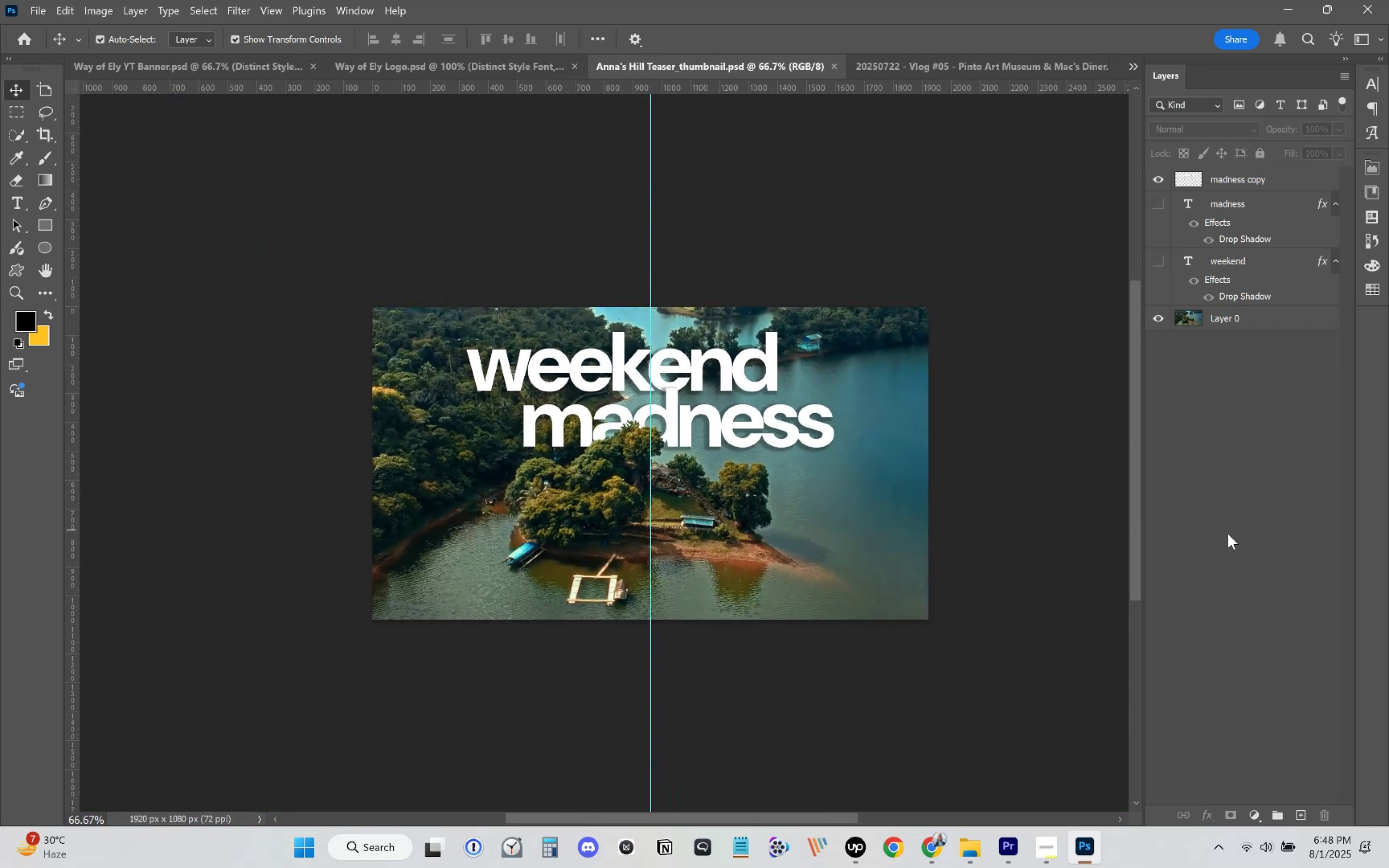 
key(Control+S)
 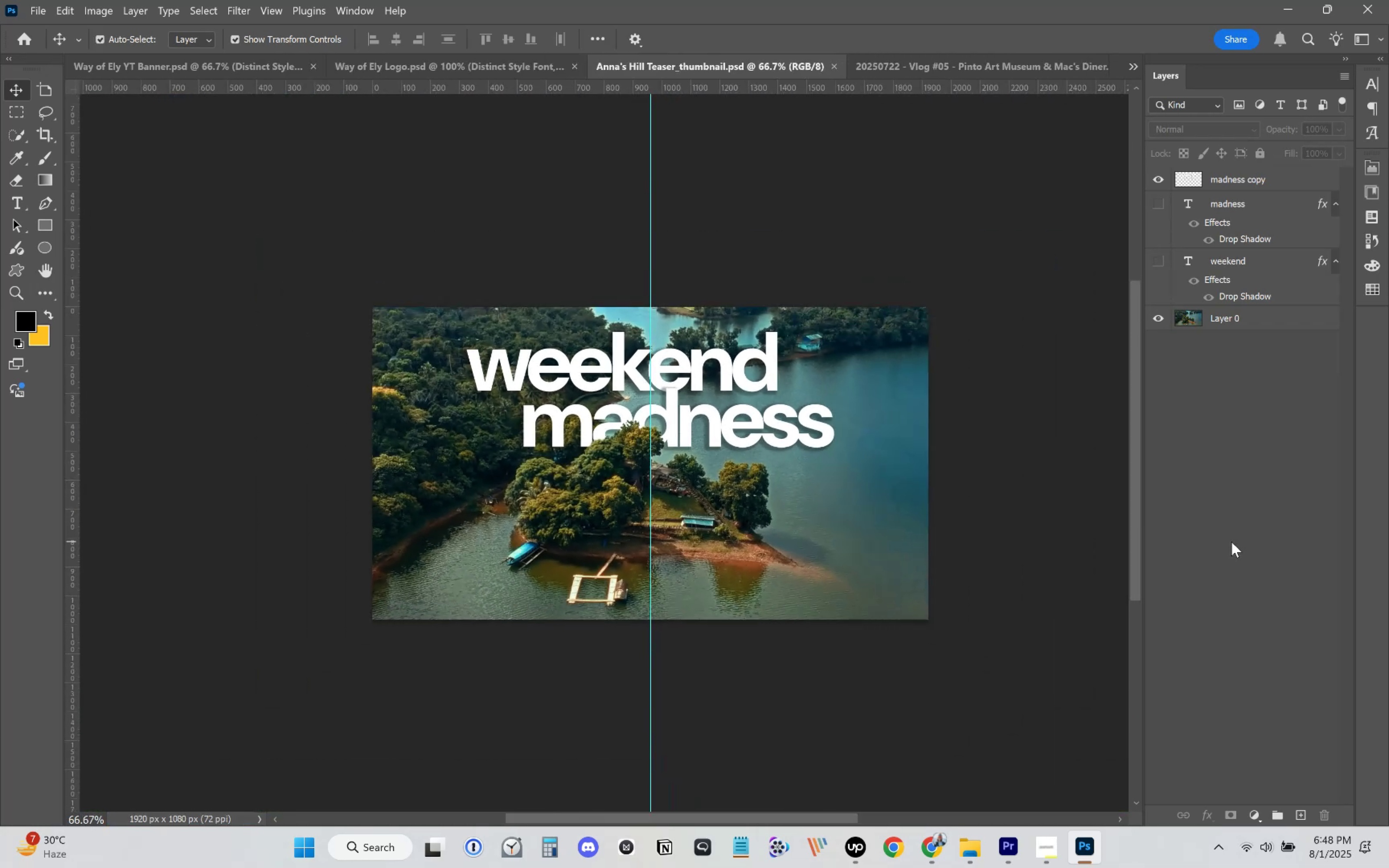 
key(Control+Semicolon)
 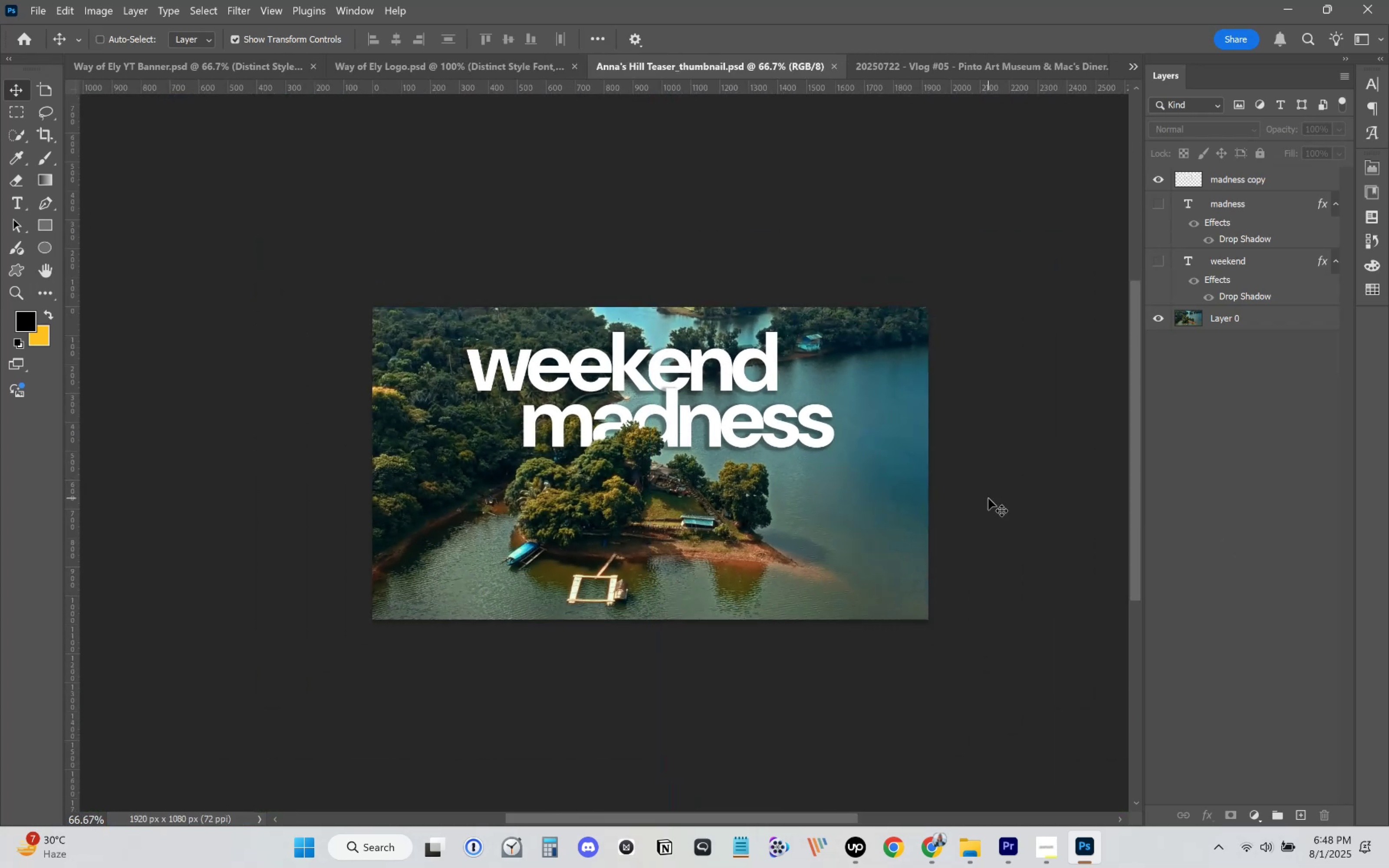 
key(Control+S)
 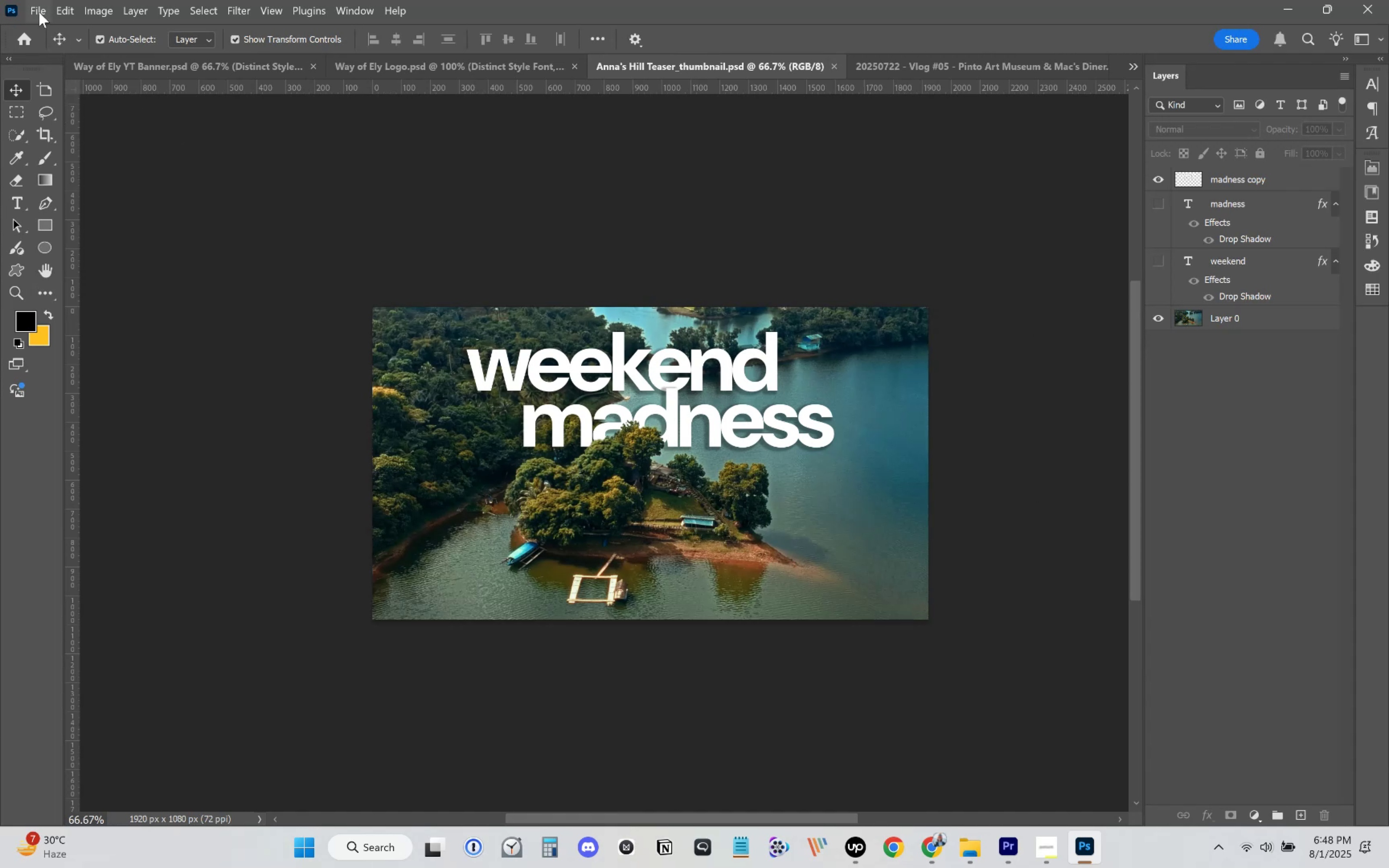 
wait(7.61)
 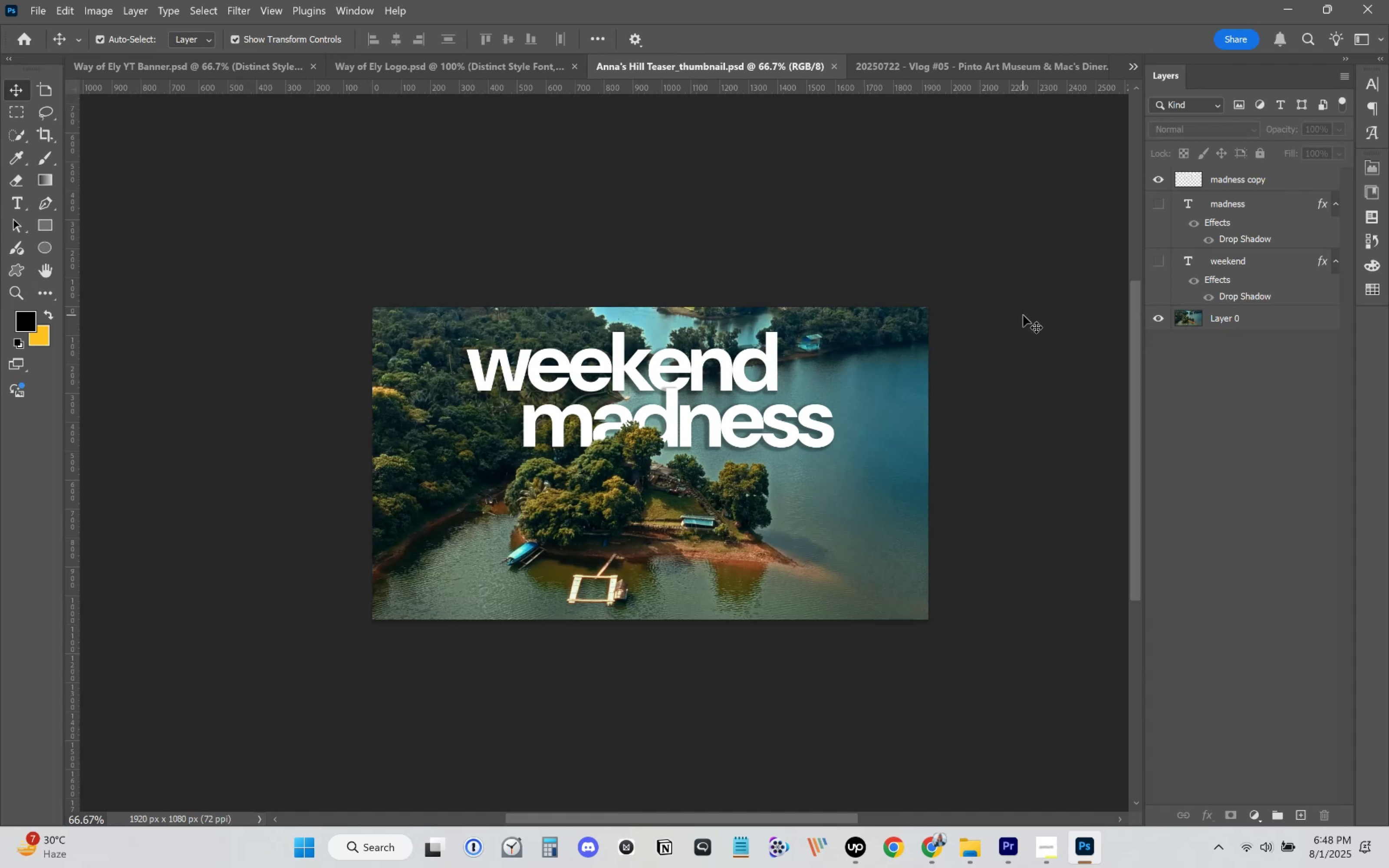 
left_click([39, 12])
 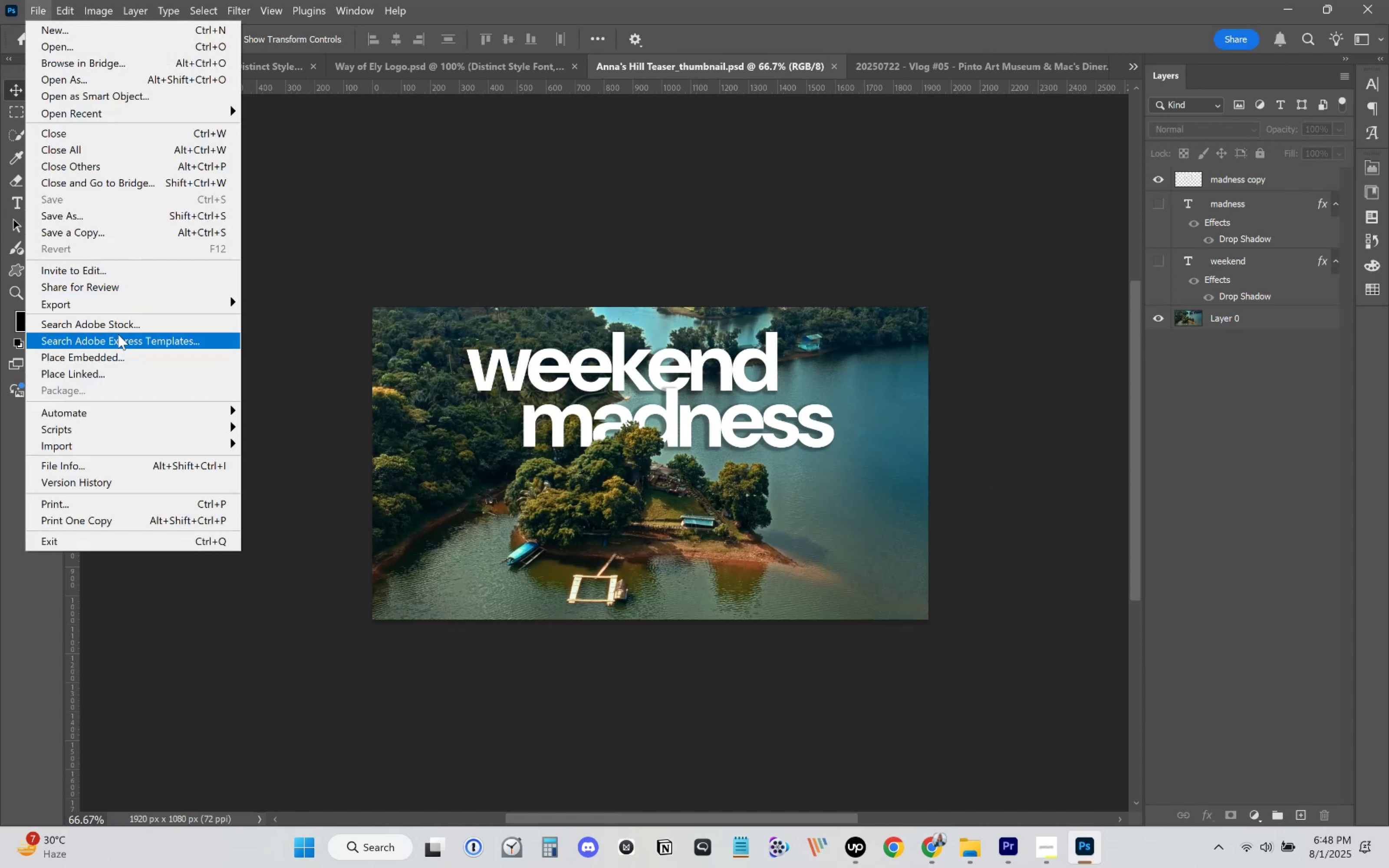 
left_click_drag(start_coordinate=[131, 306], to_coordinate=[296, 358])
 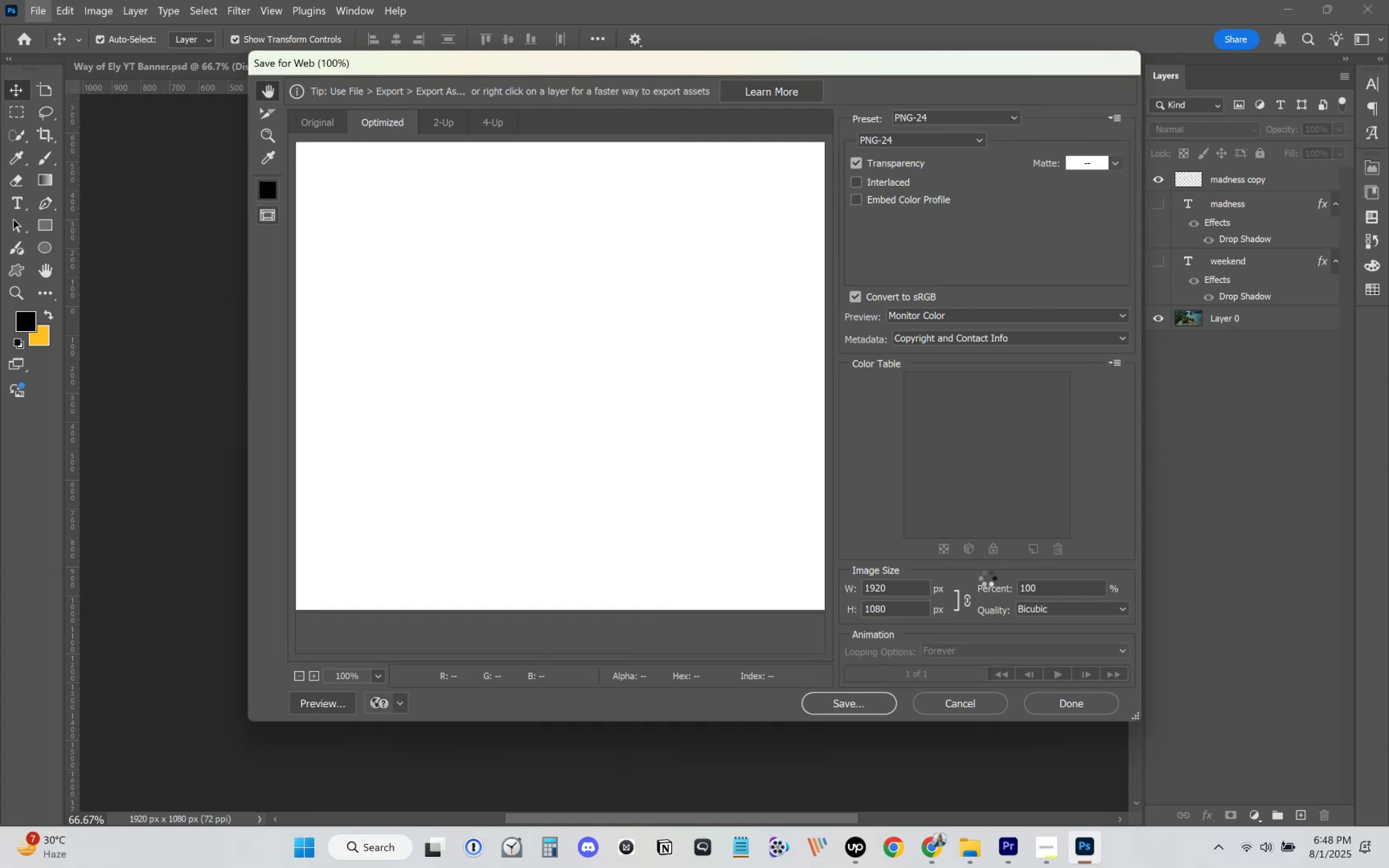 
left_click([974, 704])
 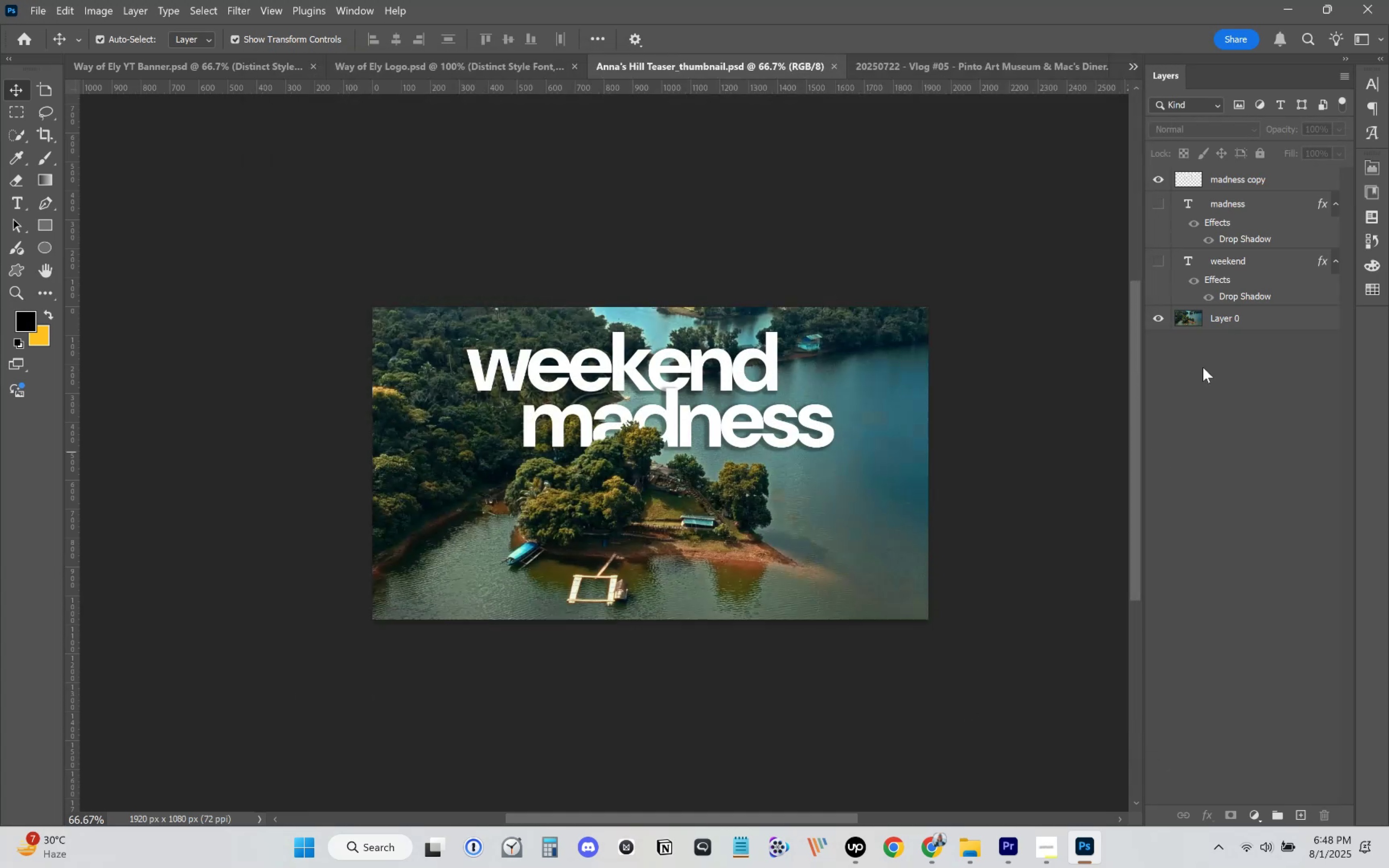 
left_click([1231, 307])
 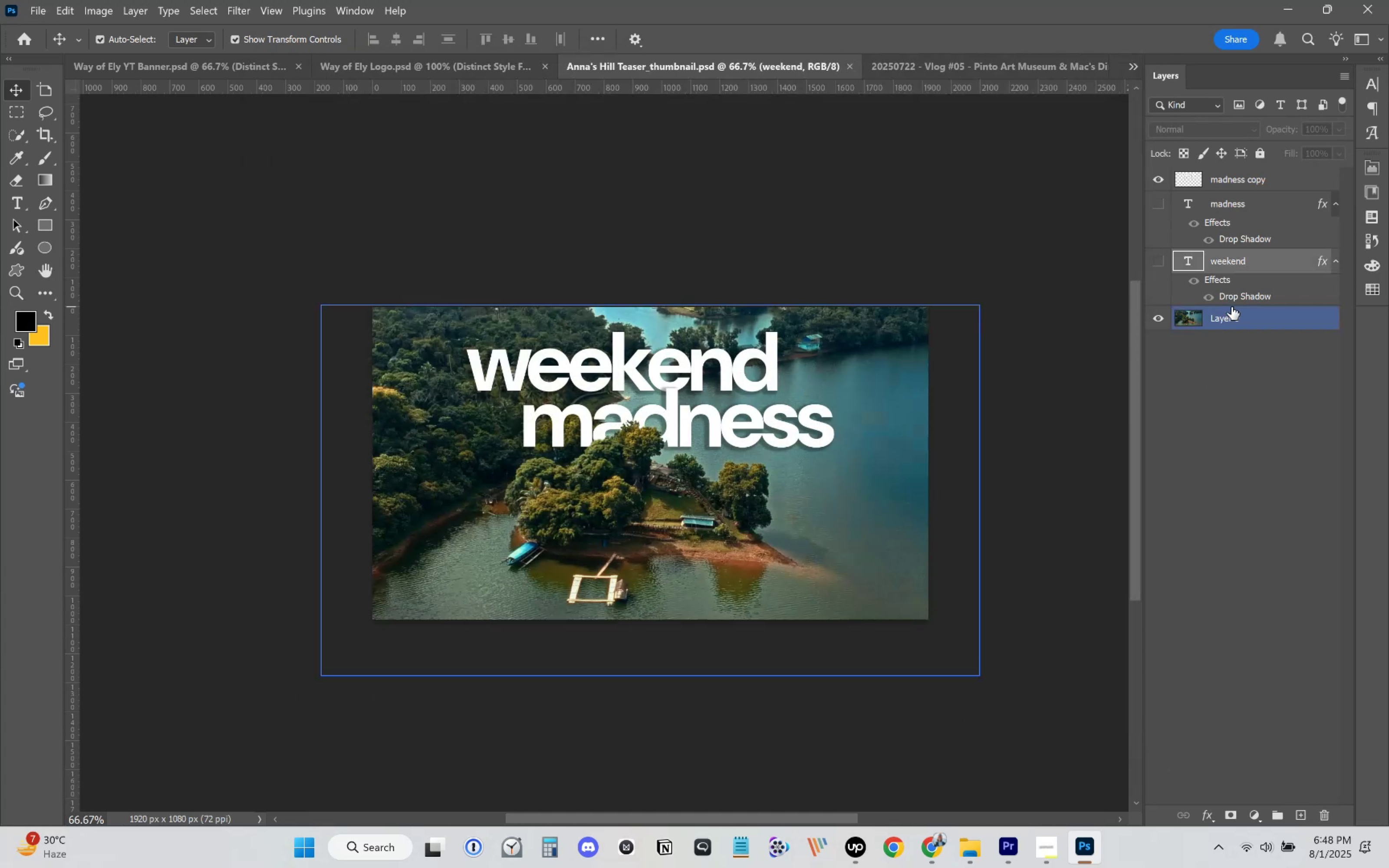 
key(Control+J)
 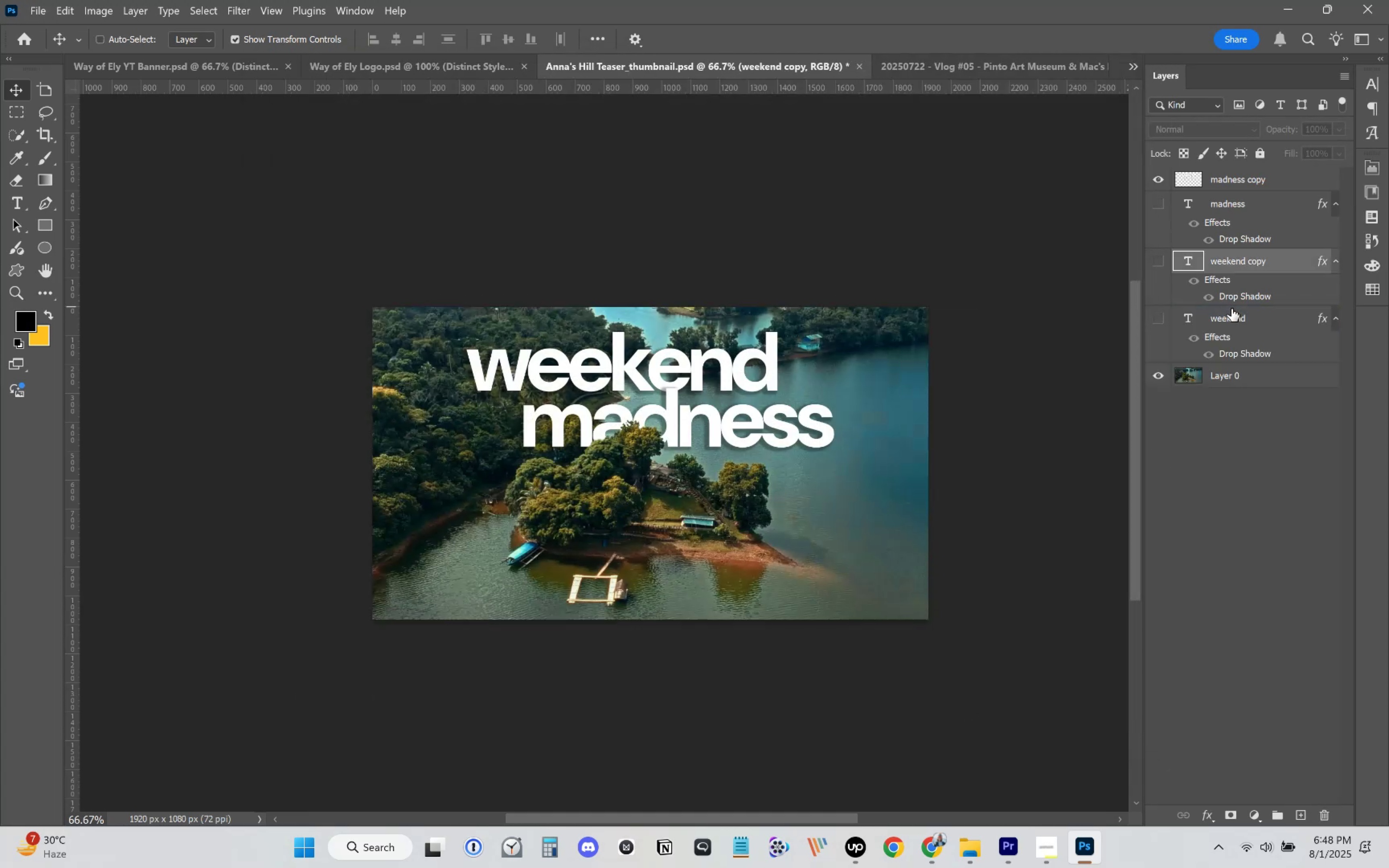 
key(Control+Z)
 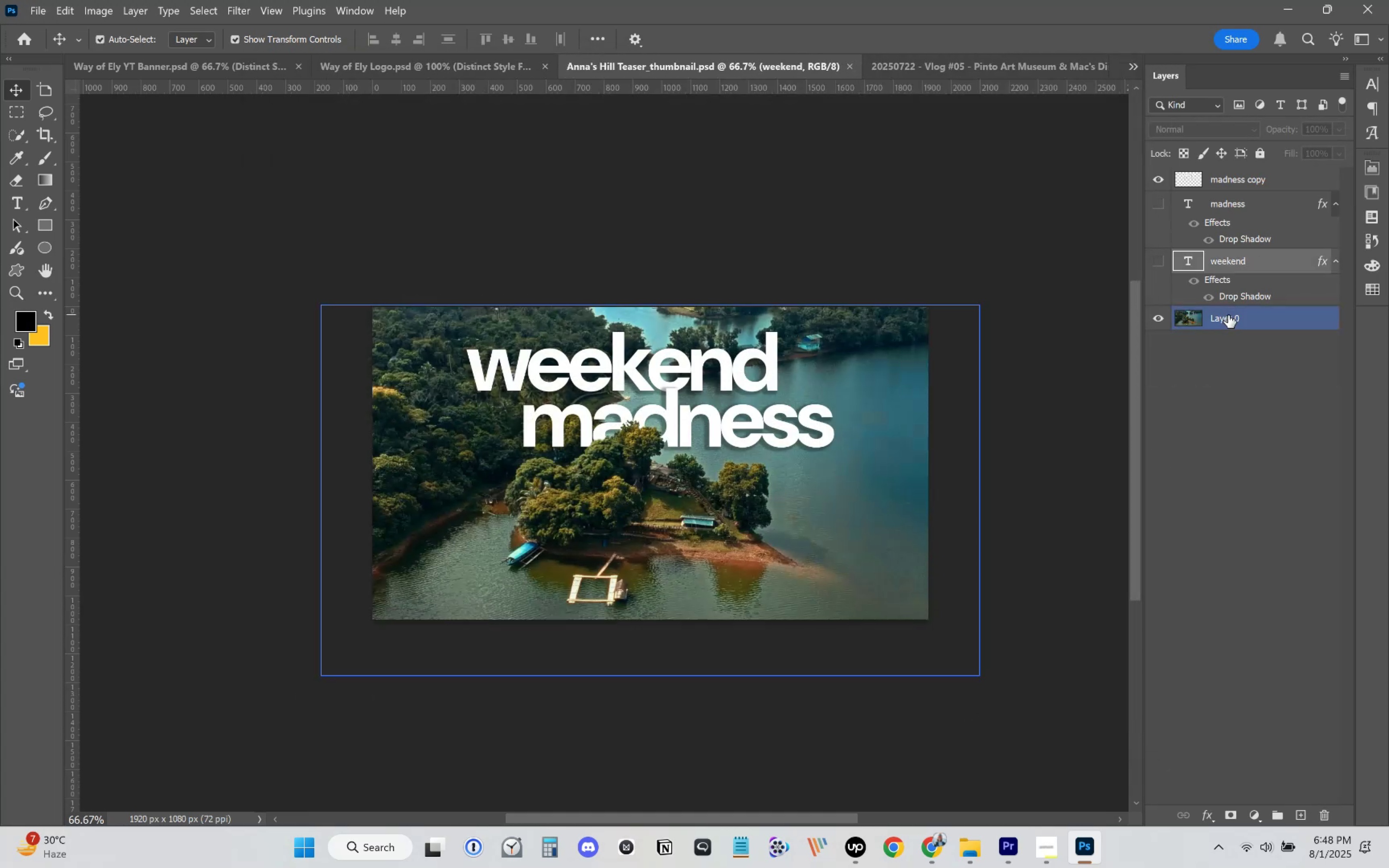 
left_click([1228, 315])
 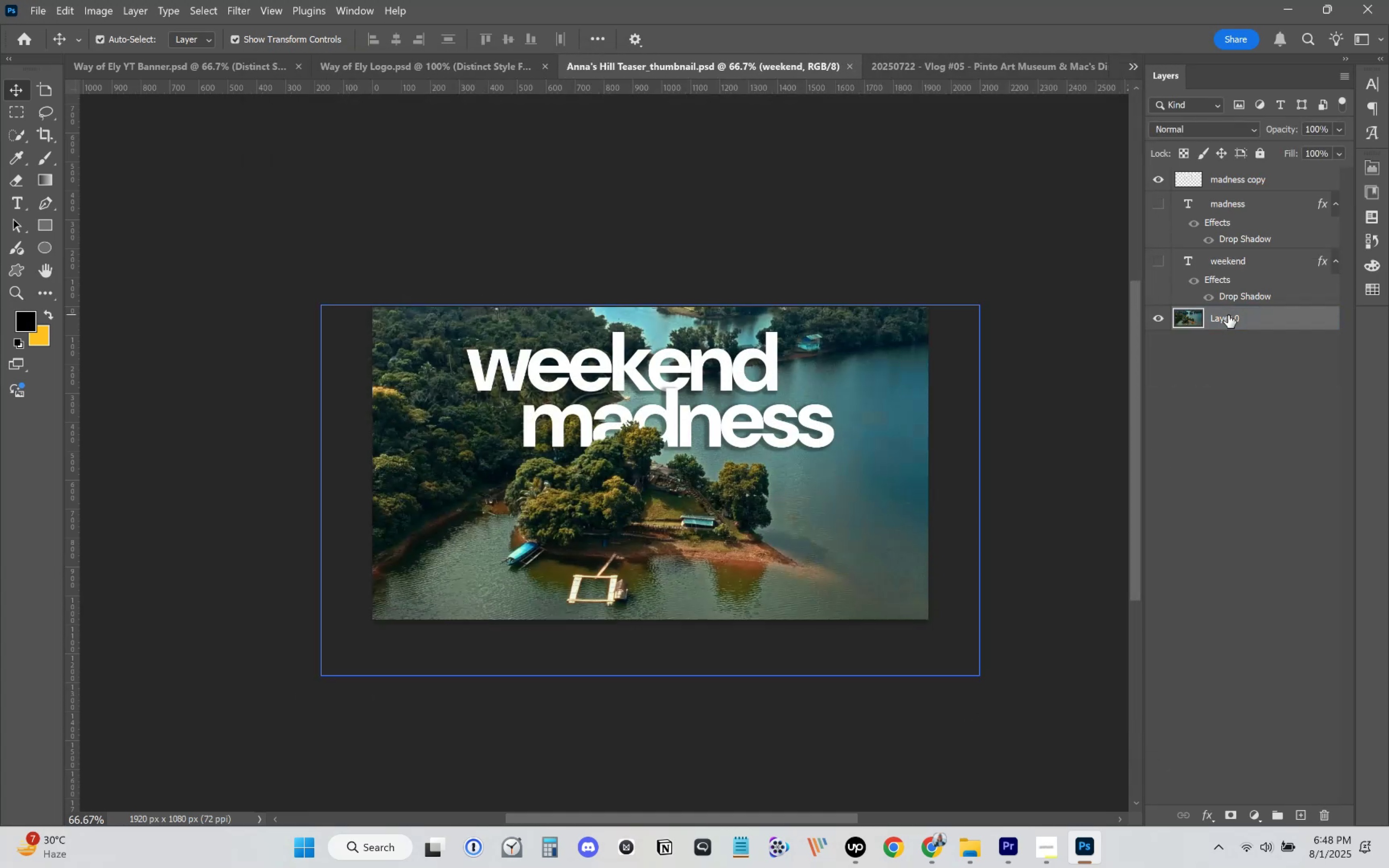 
key(Control+J)
 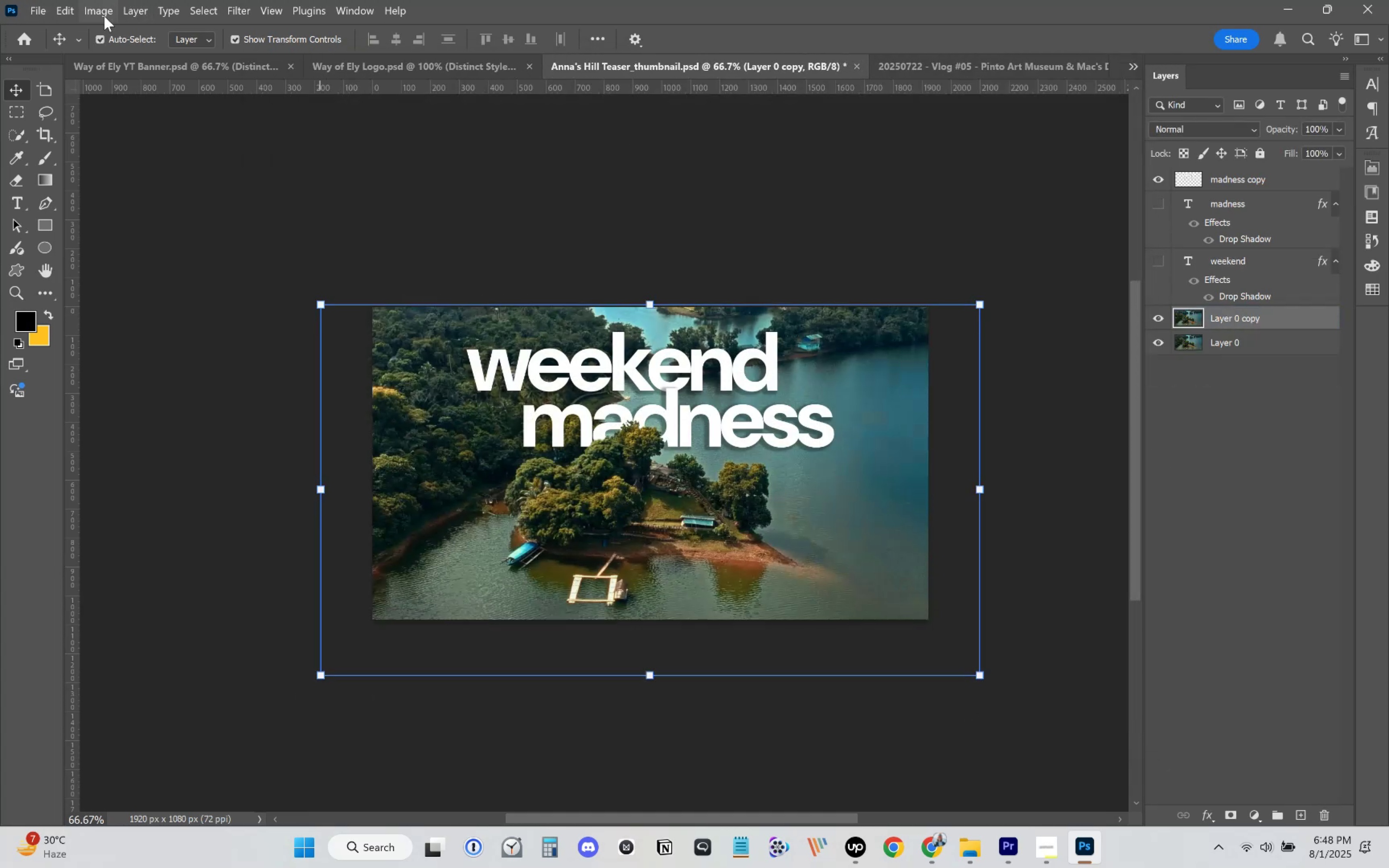 
left_click([107, 14])
 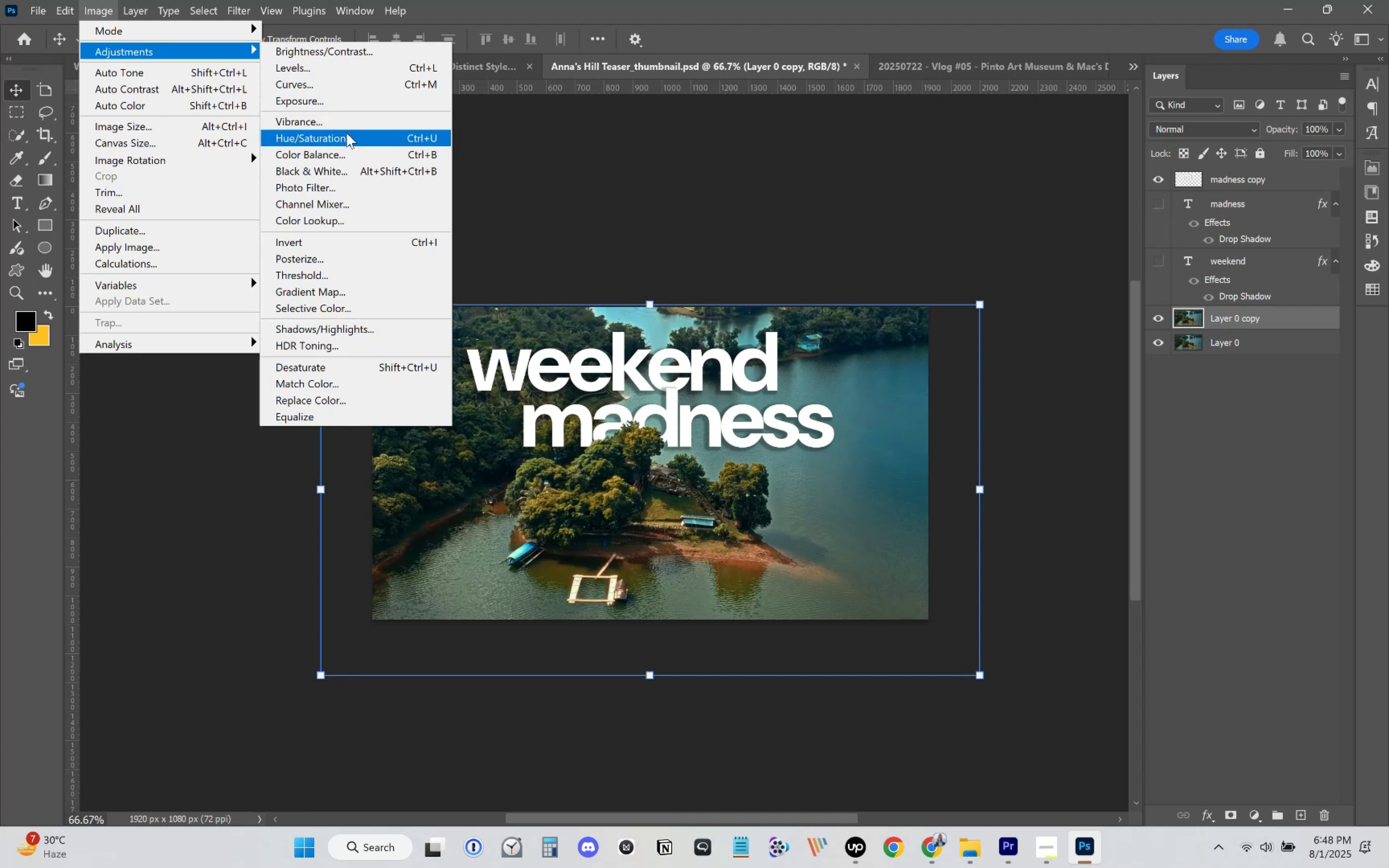 
left_click([362, 89])
 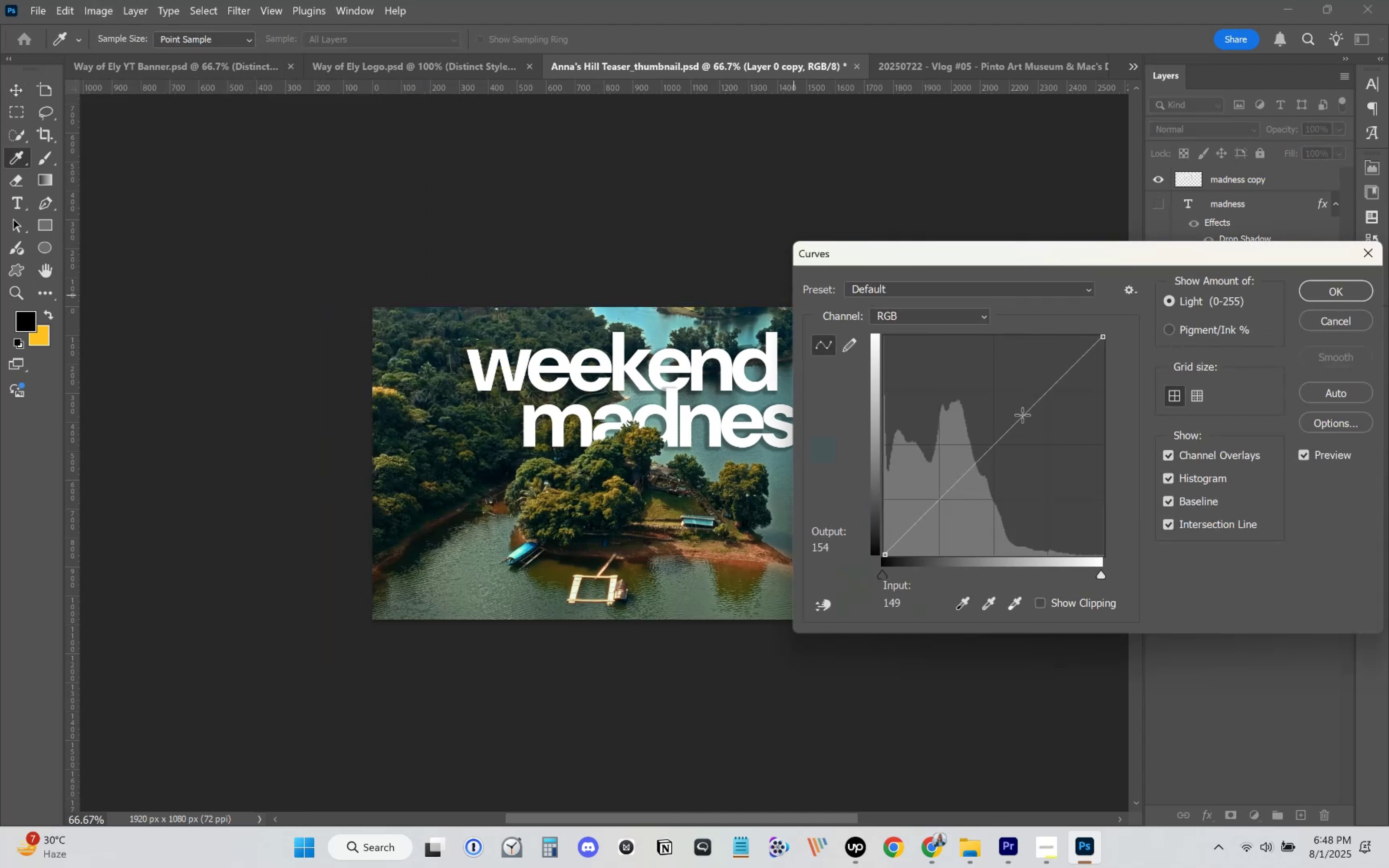 
left_click_drag(start_coordinate=[1032, 405], to_coordinate=[1030, 404])
 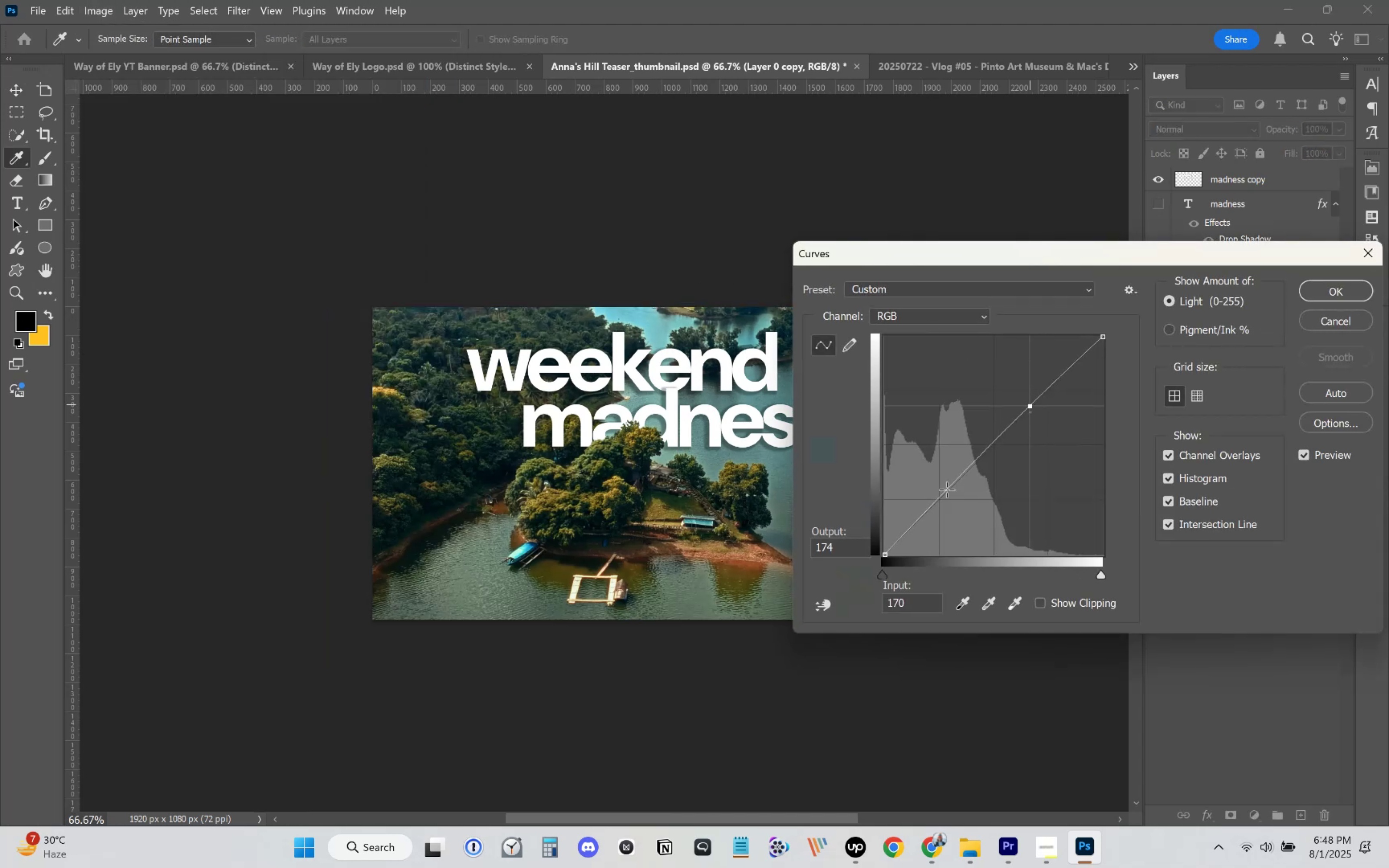 
left_click_drag(start_coordinate=[944, 490], to_coordinate=[952, 493])
 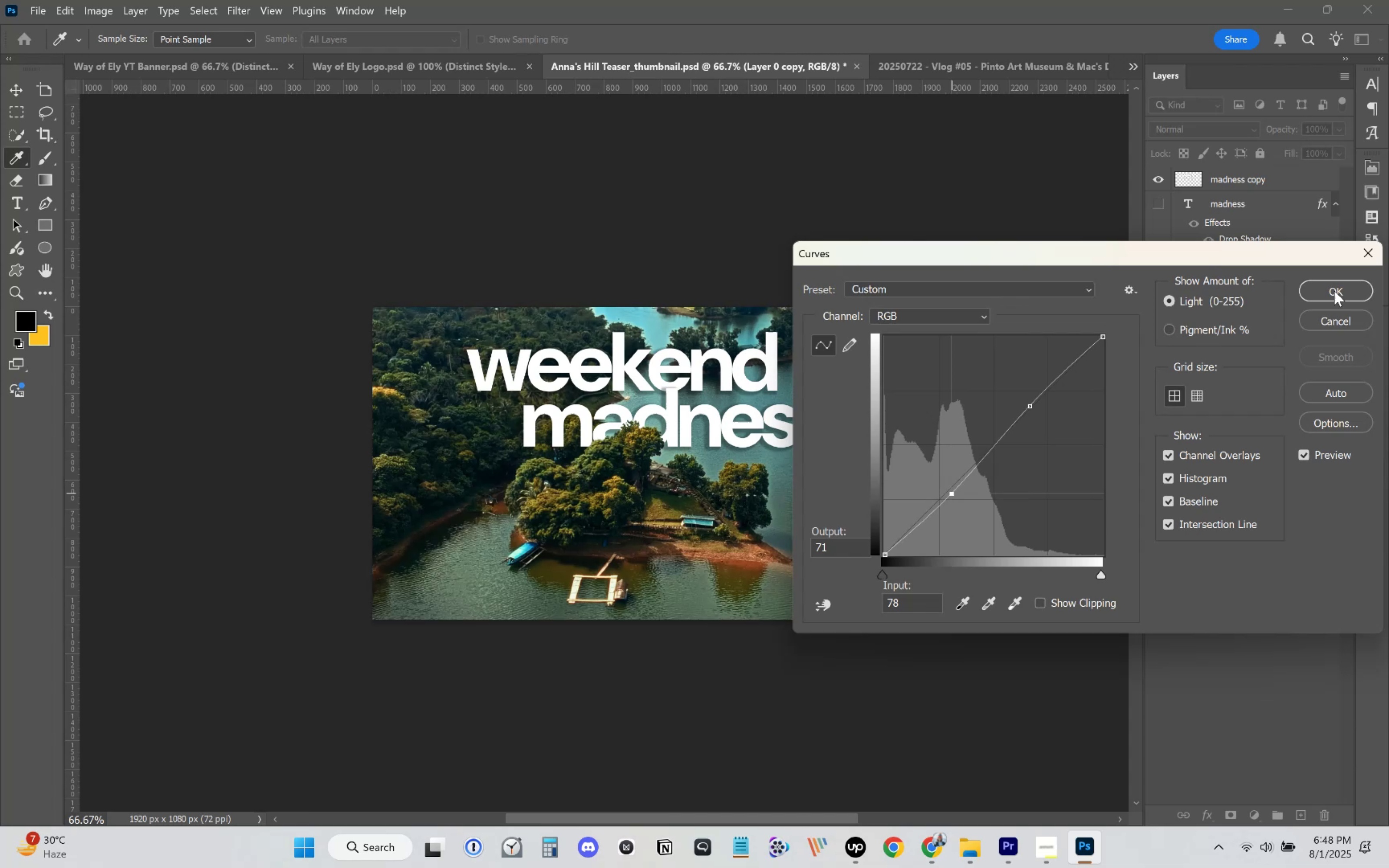 
left_click([1332, 291])
 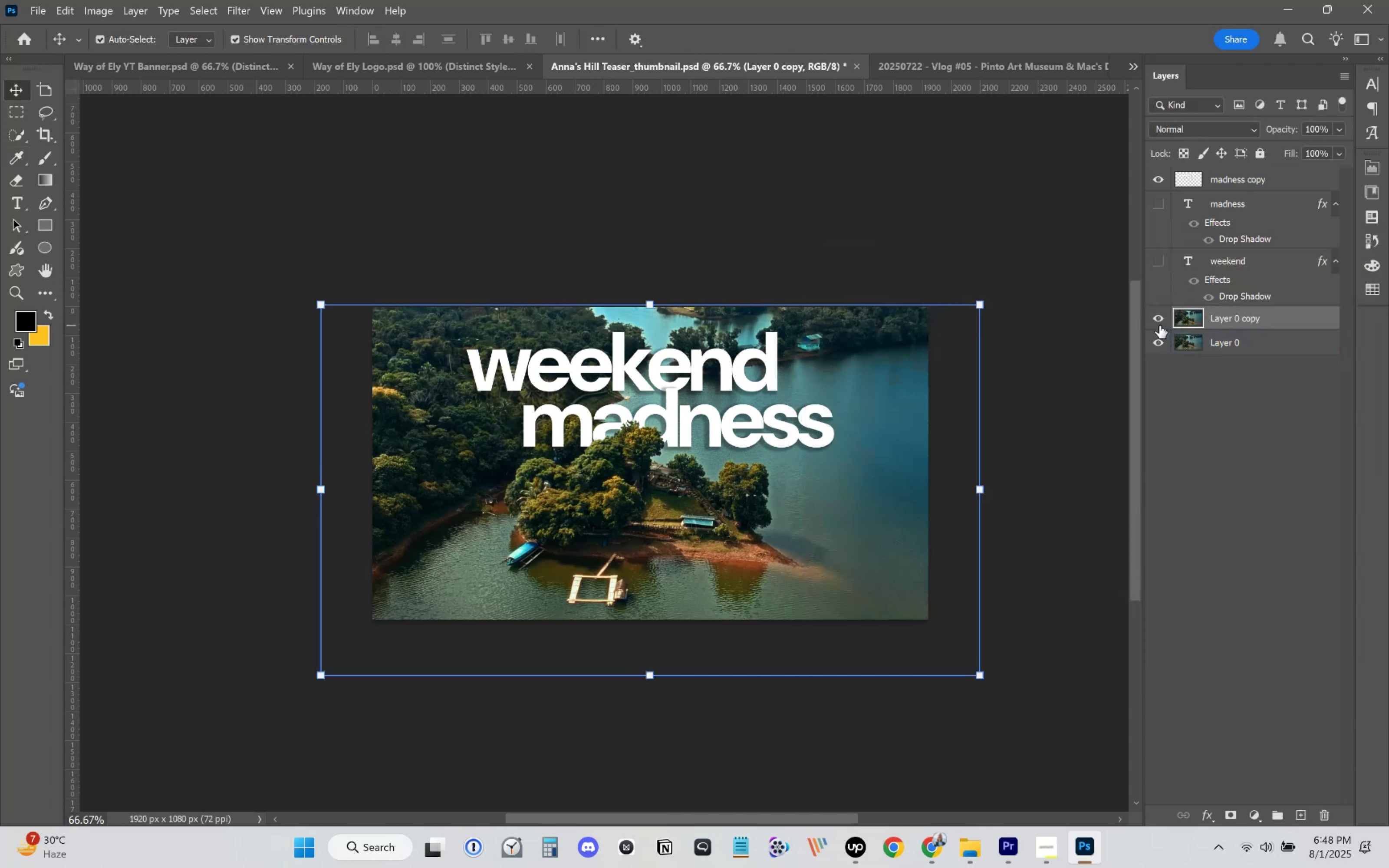 
left_click([1158, 323])
 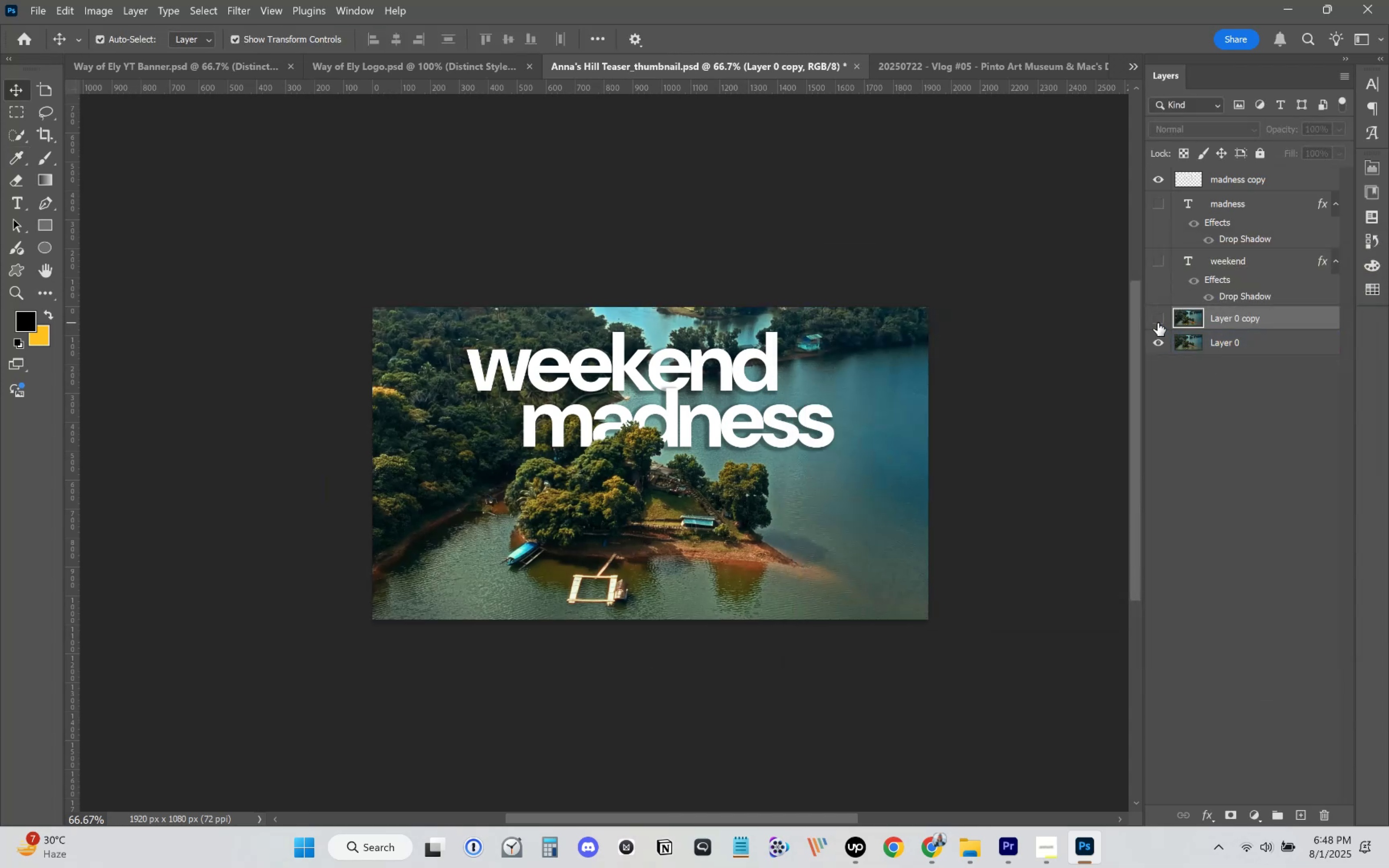 
left_click([1158, 323])
 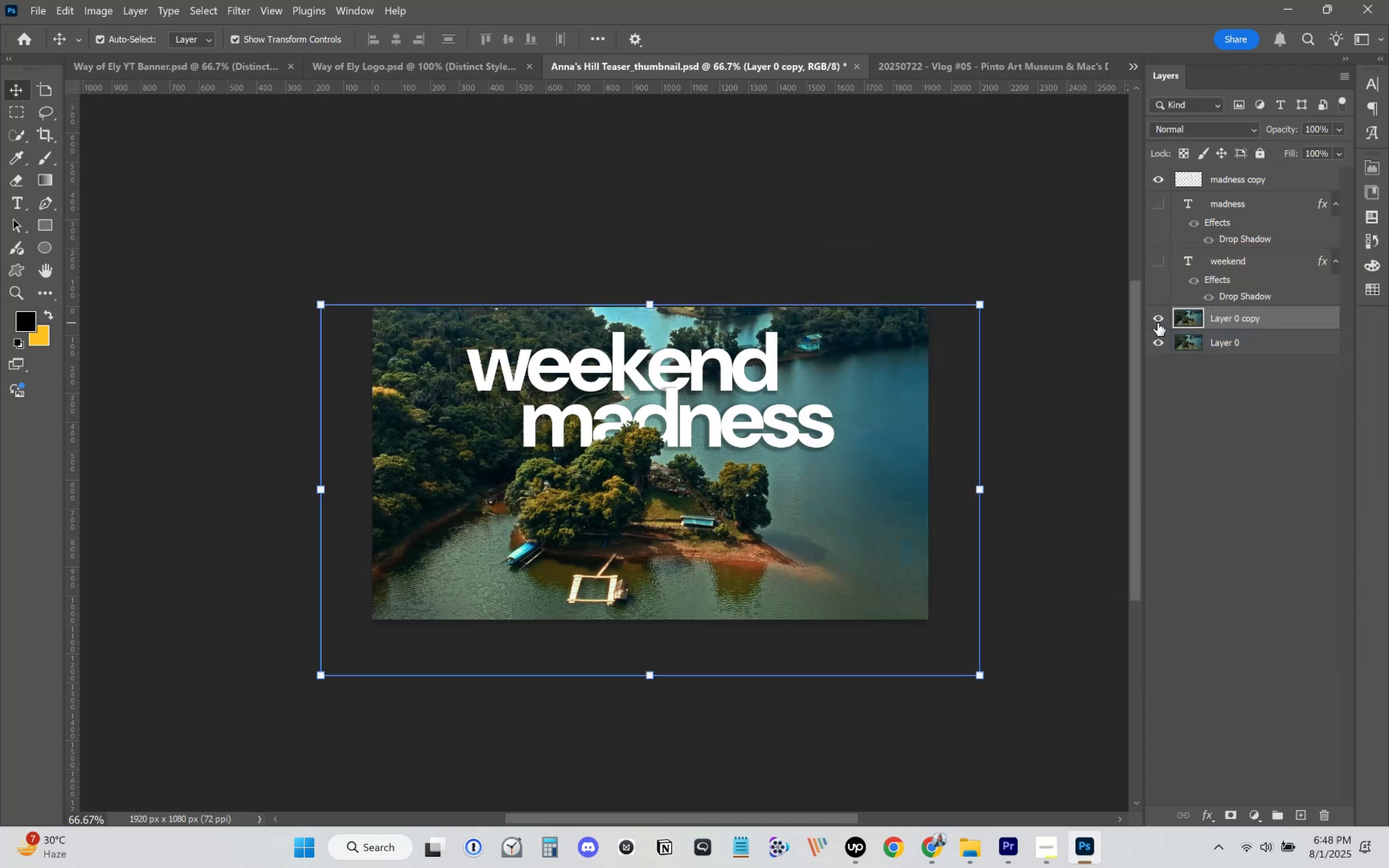 
left_click([1158, 323])
 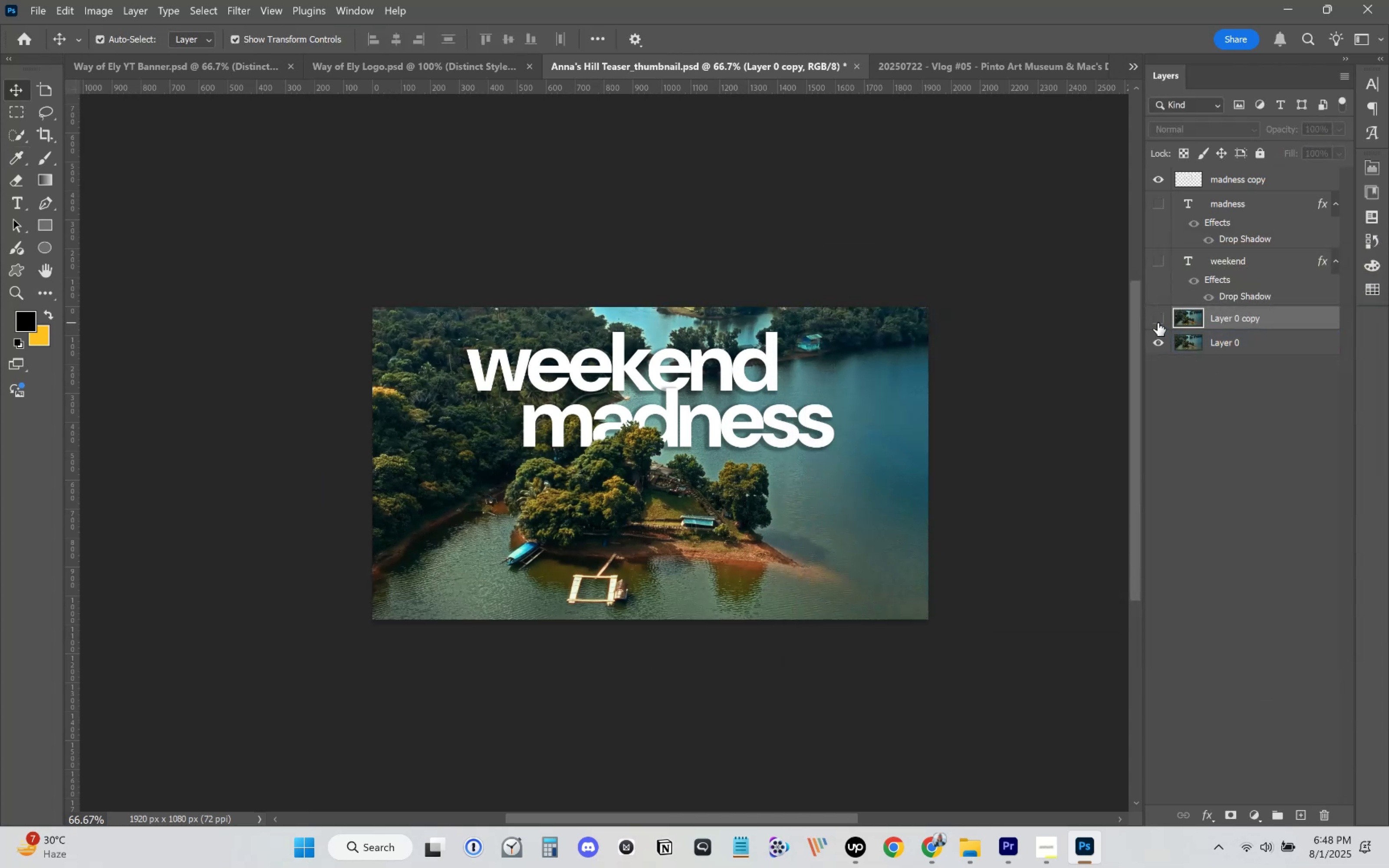 
left_click([1158, 323])
 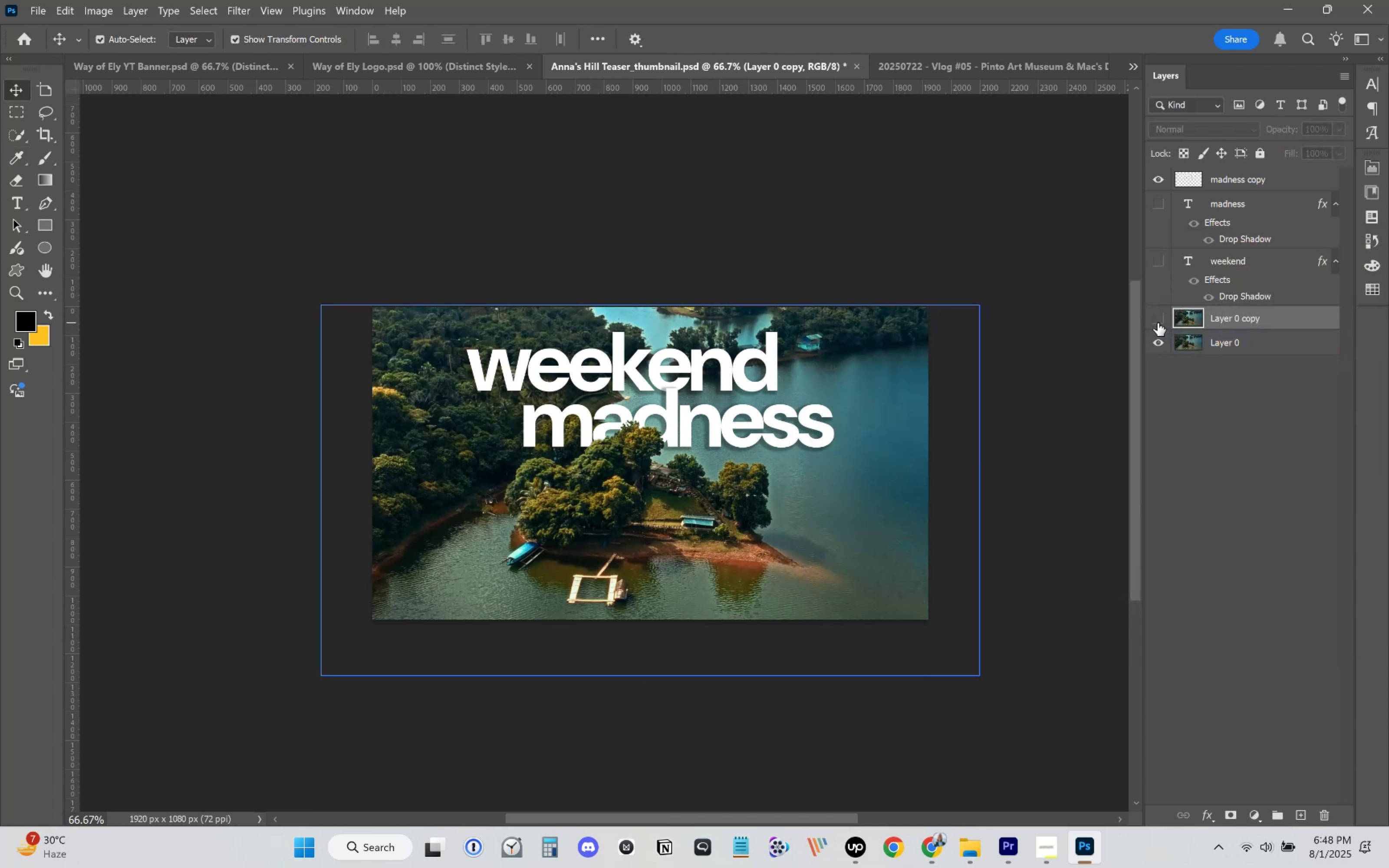 
double_click([1158, 323])
 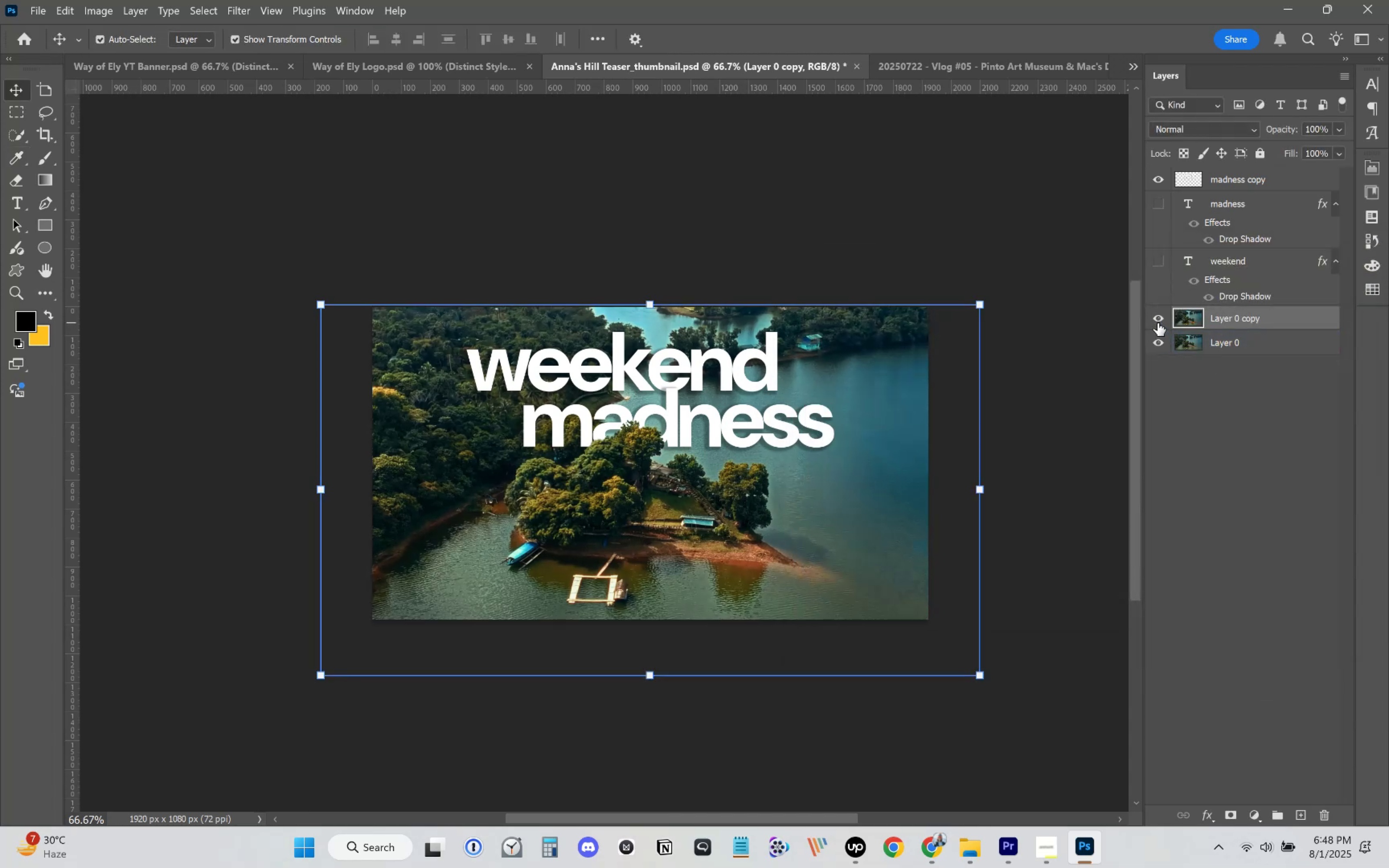 
left_click([1158, 323])
 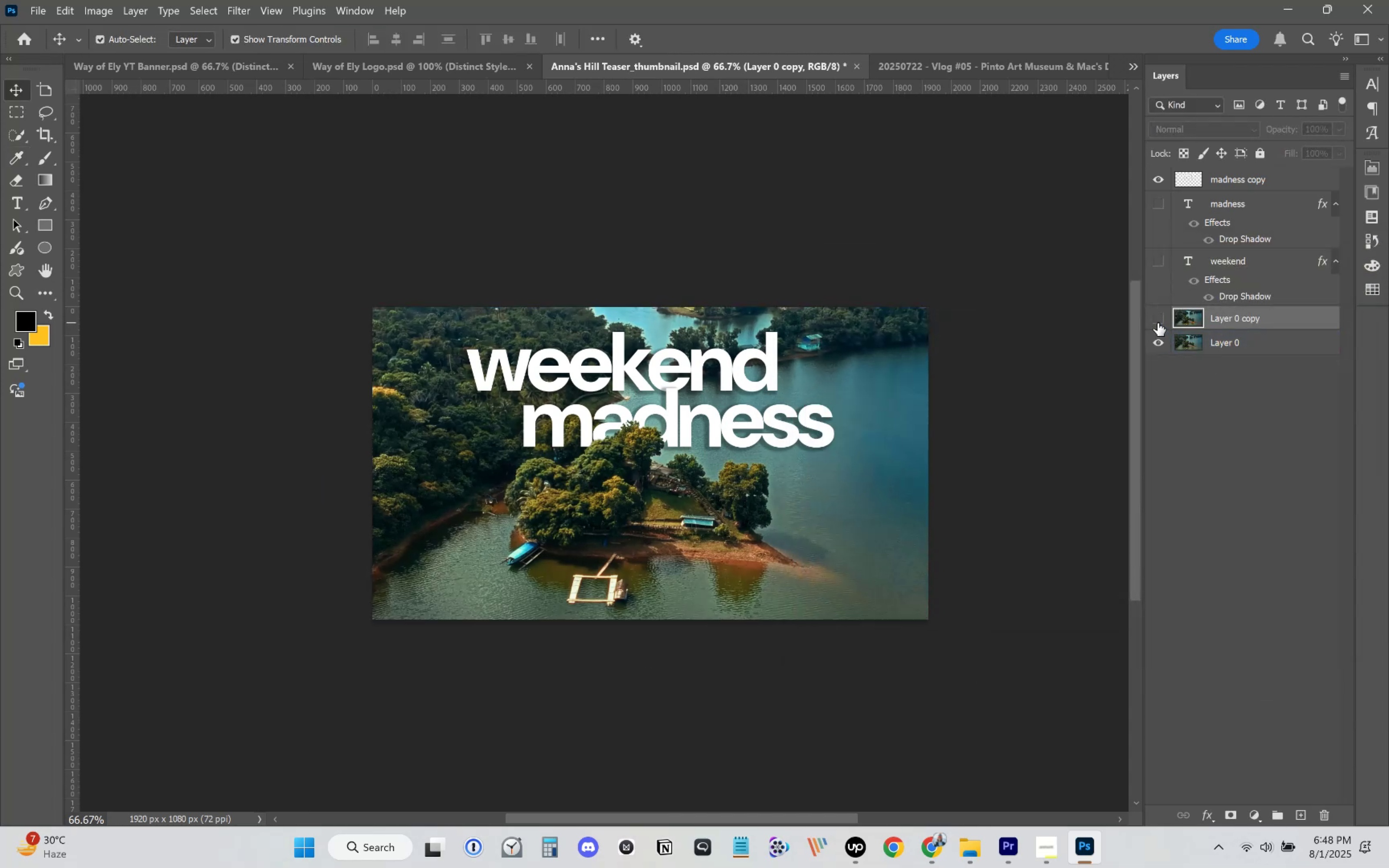 
left_click([1158, 323])
 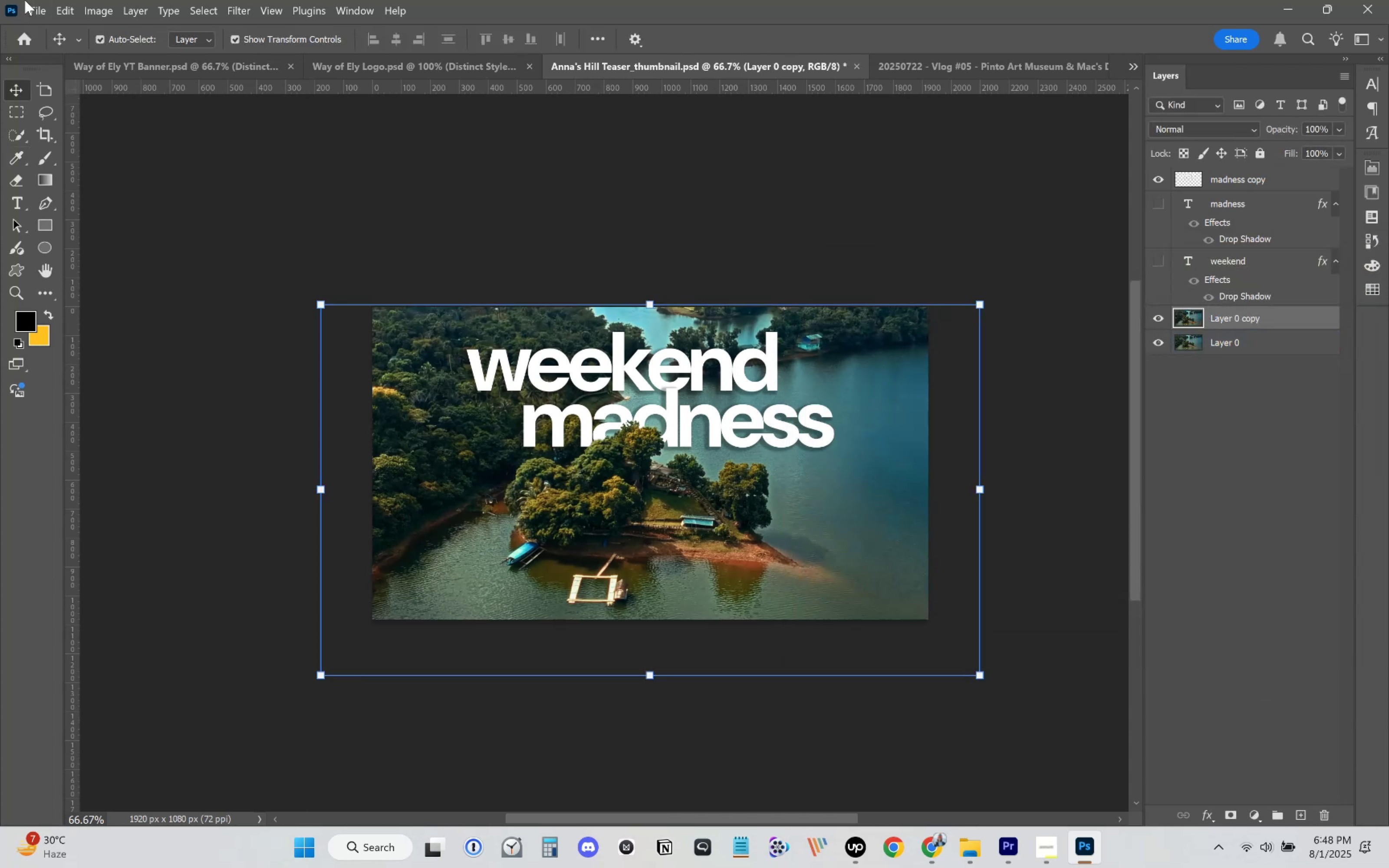 
left_click([87, 13])
 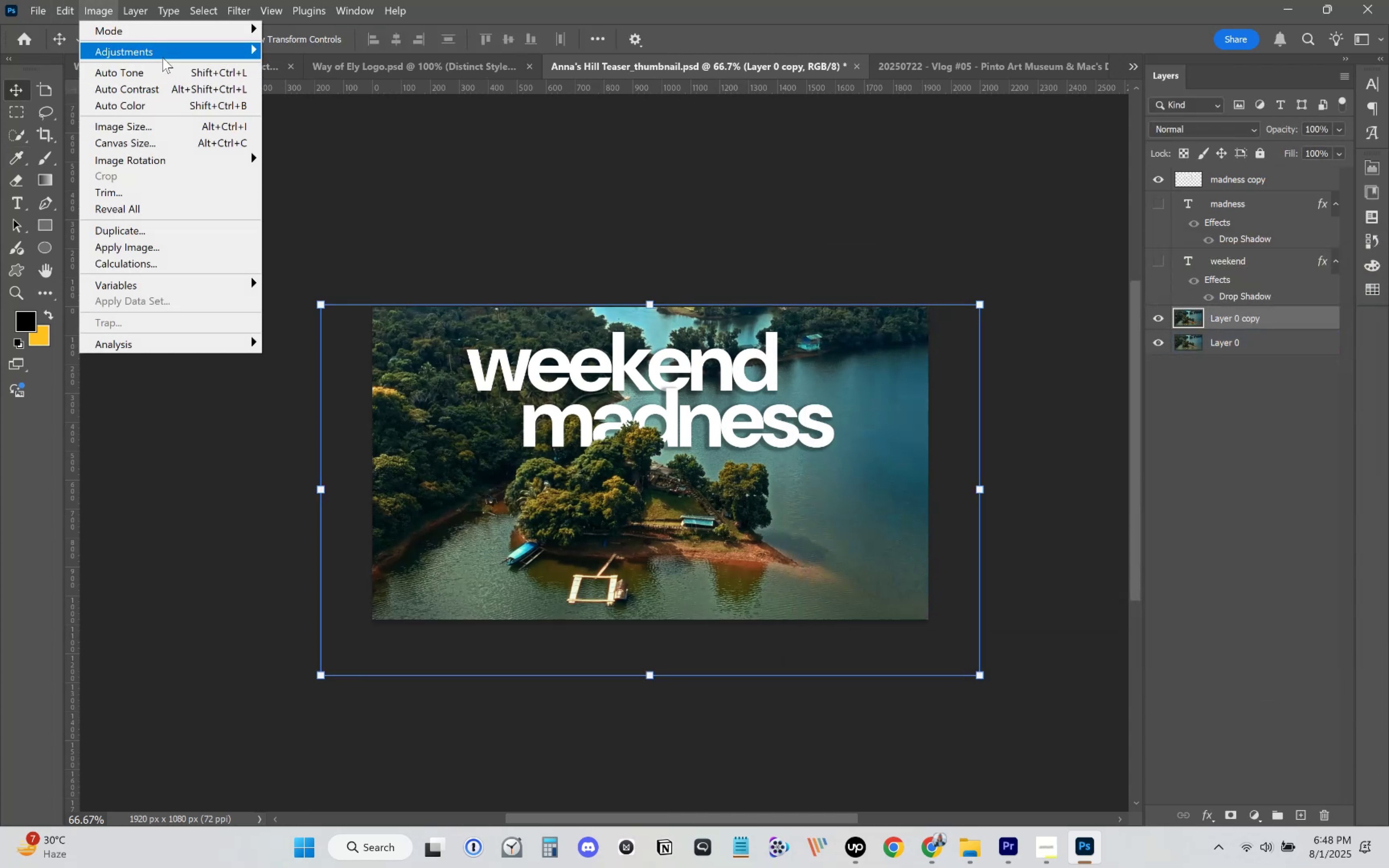 
left_click([166, 57])
 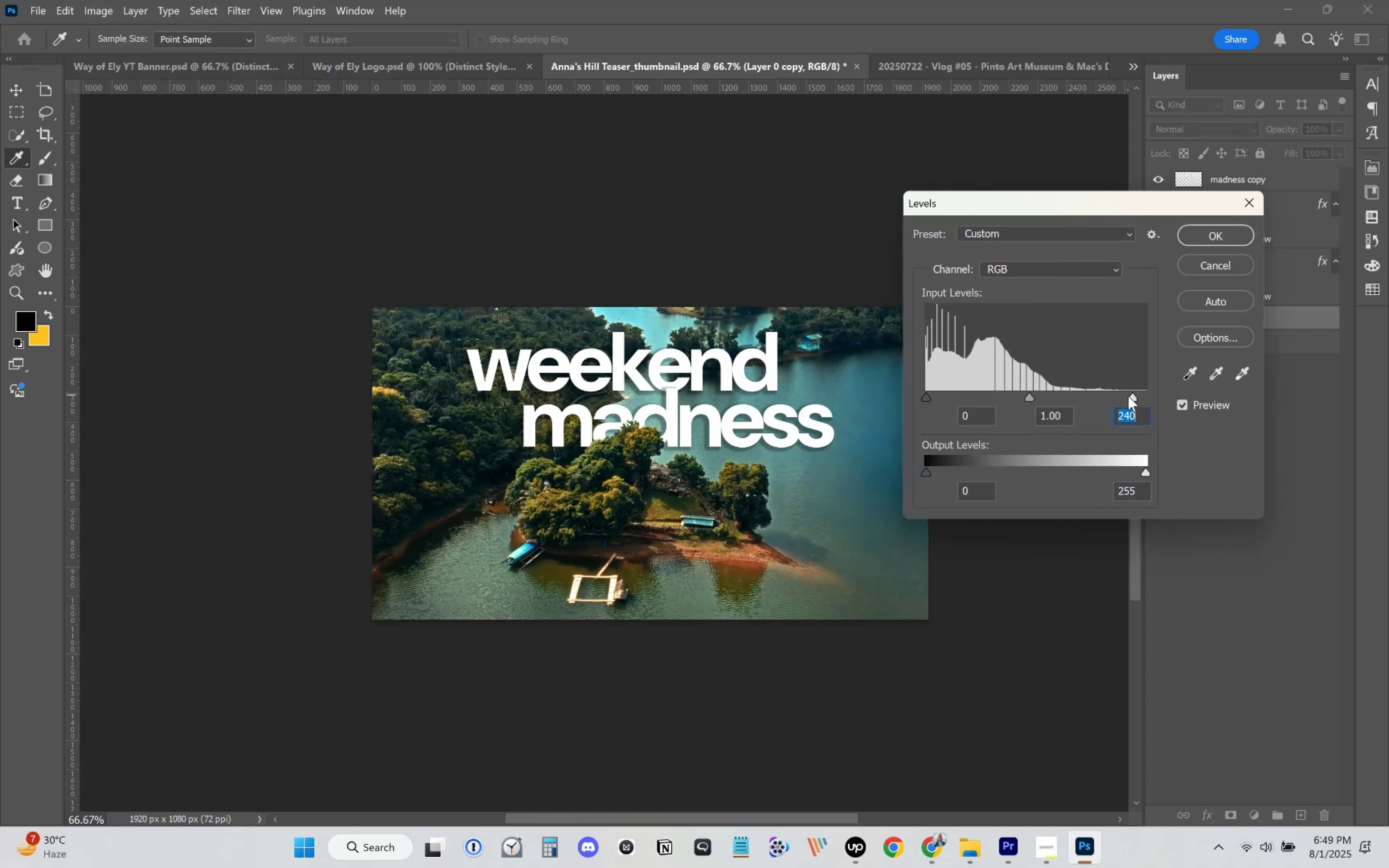 
wait(11.06)
 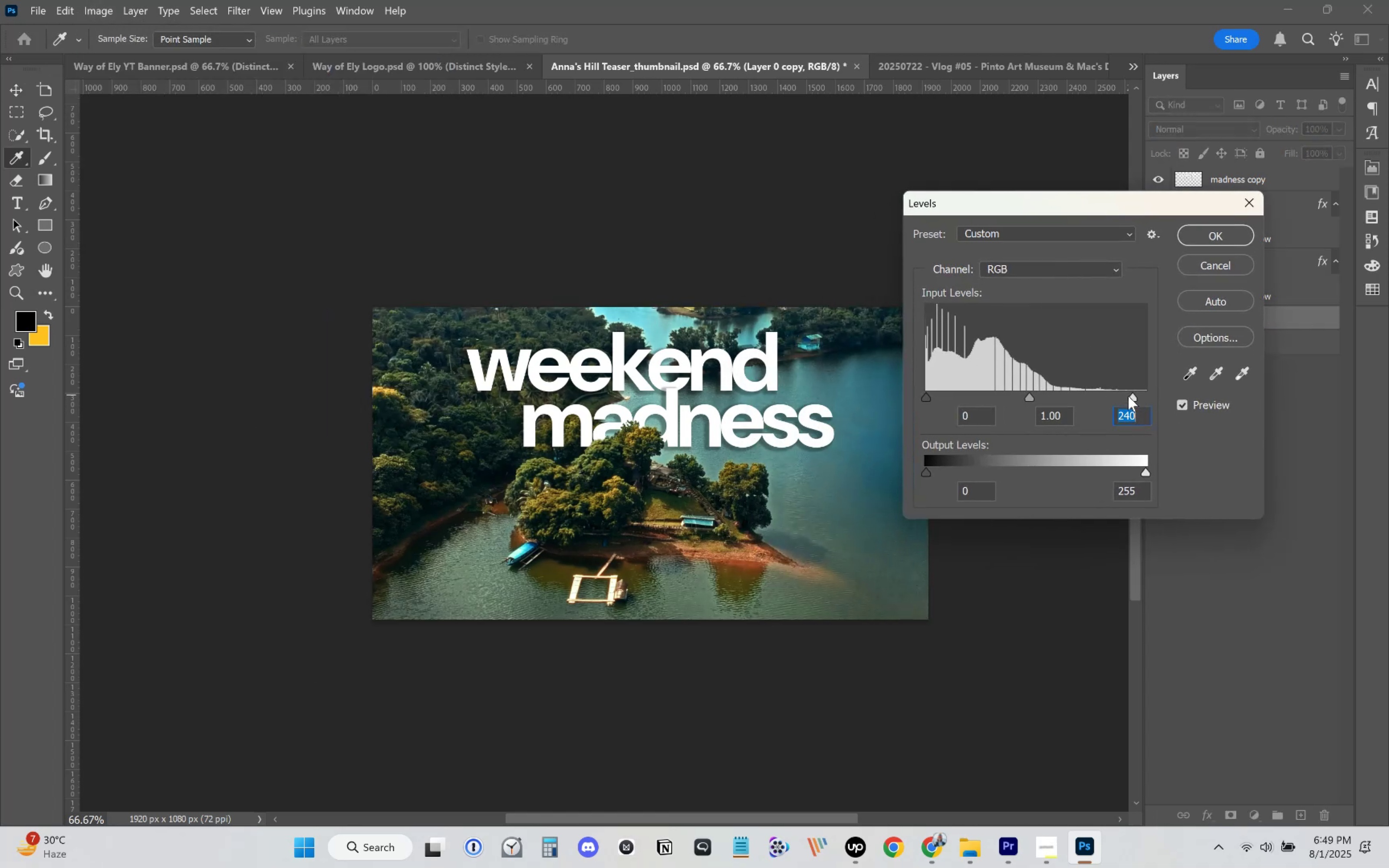 
left_click([92, 8])
 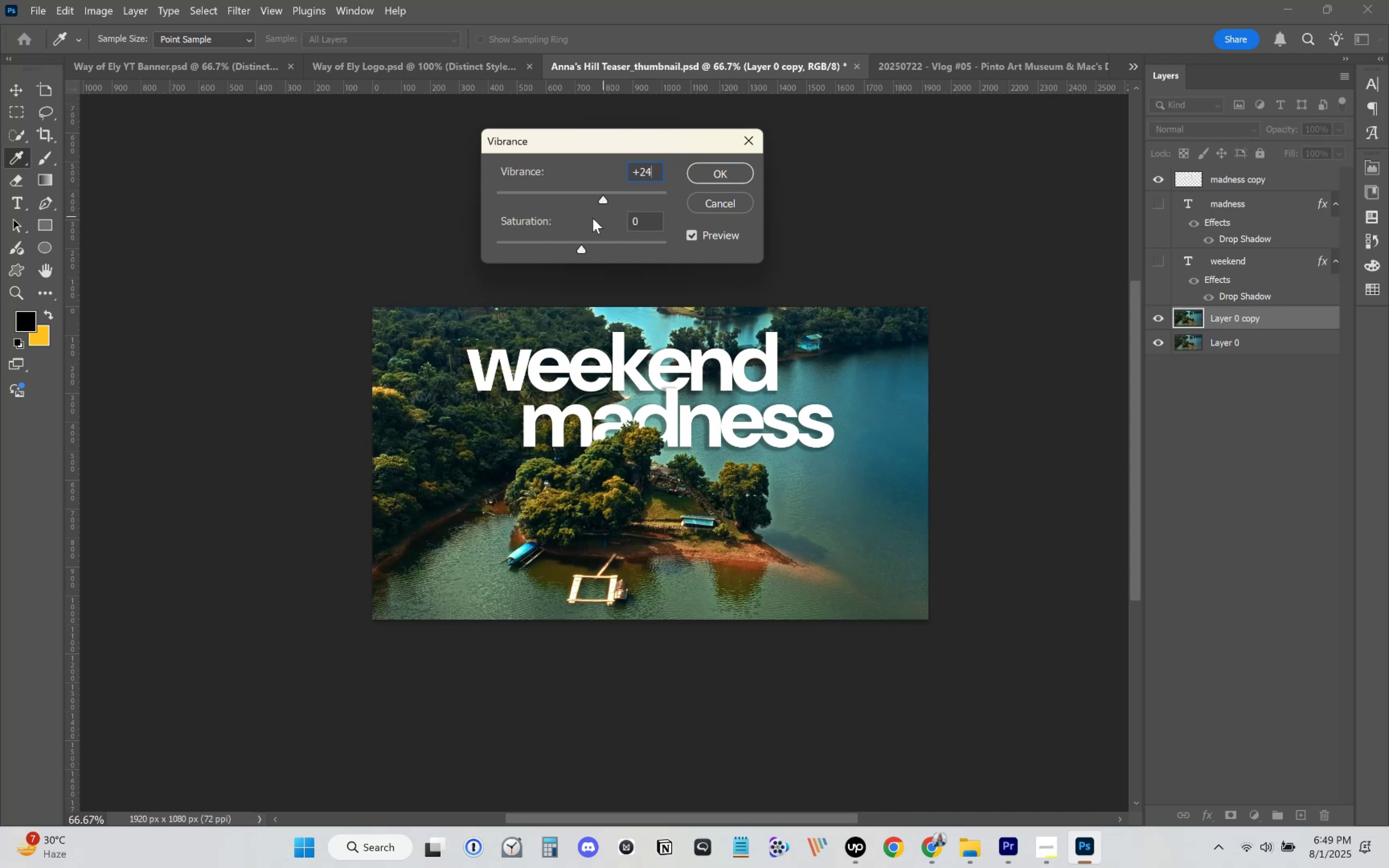 
wait(24.67)
 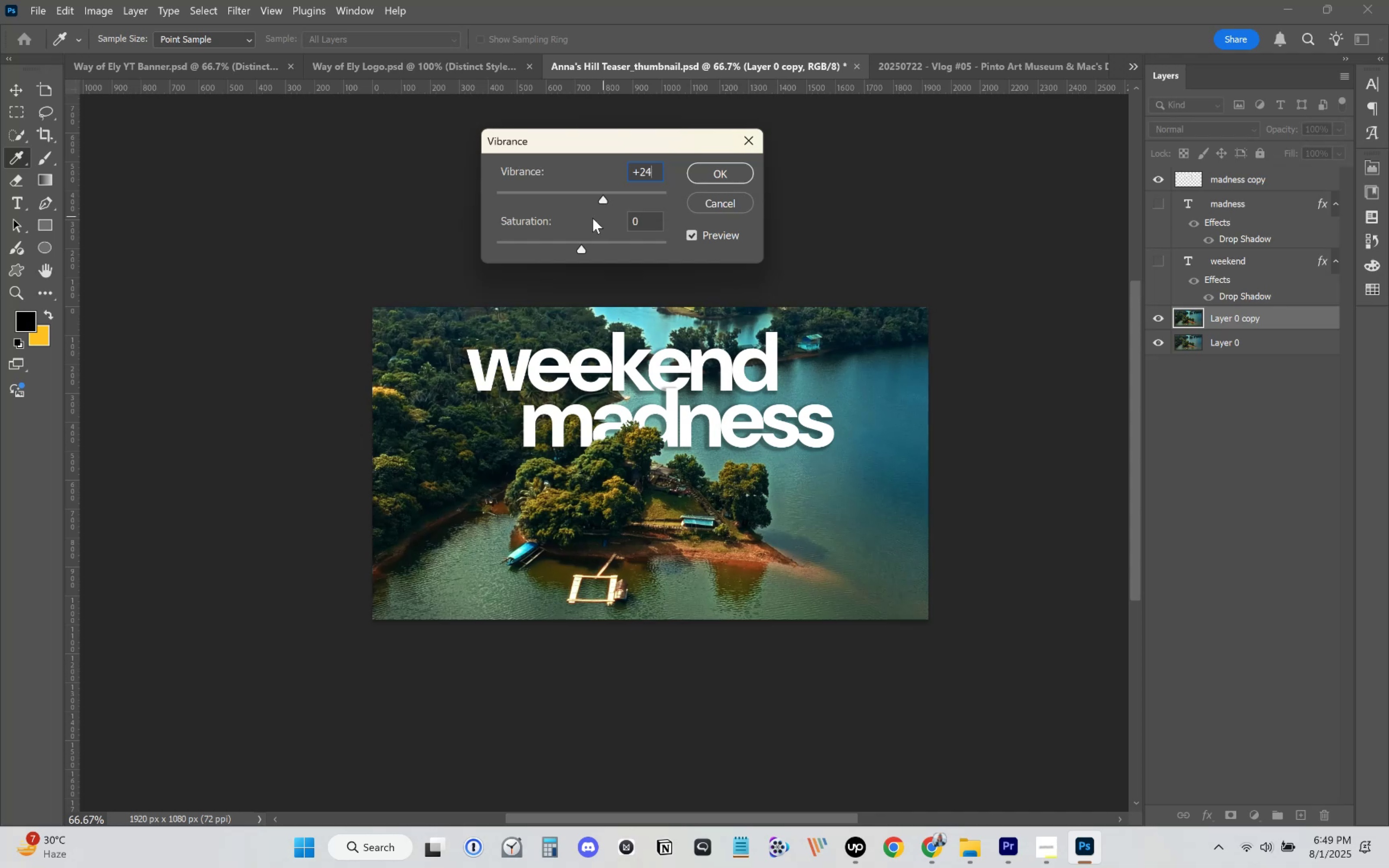 
left_click([712, 169])
 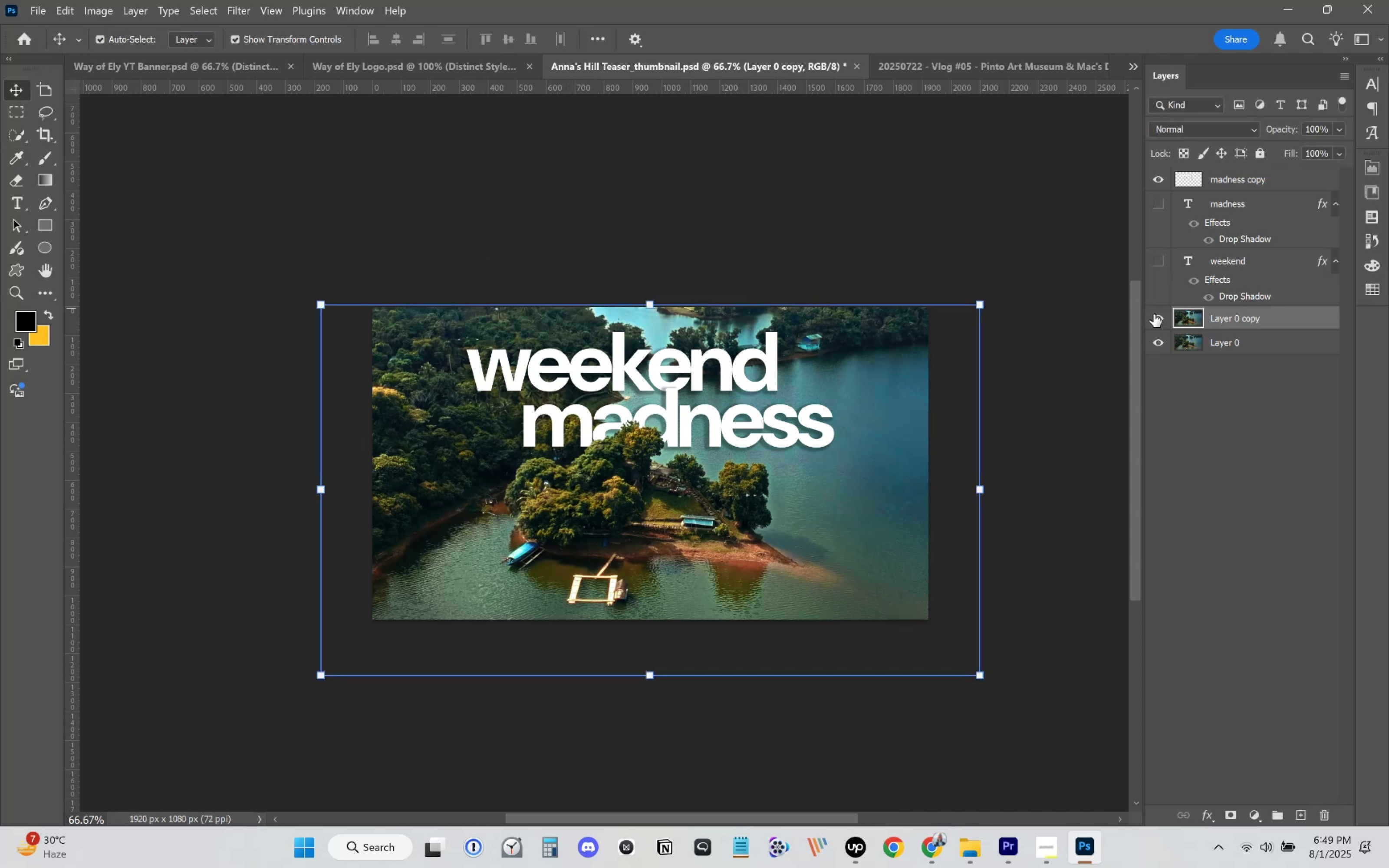 
left_click([1154, 318])
 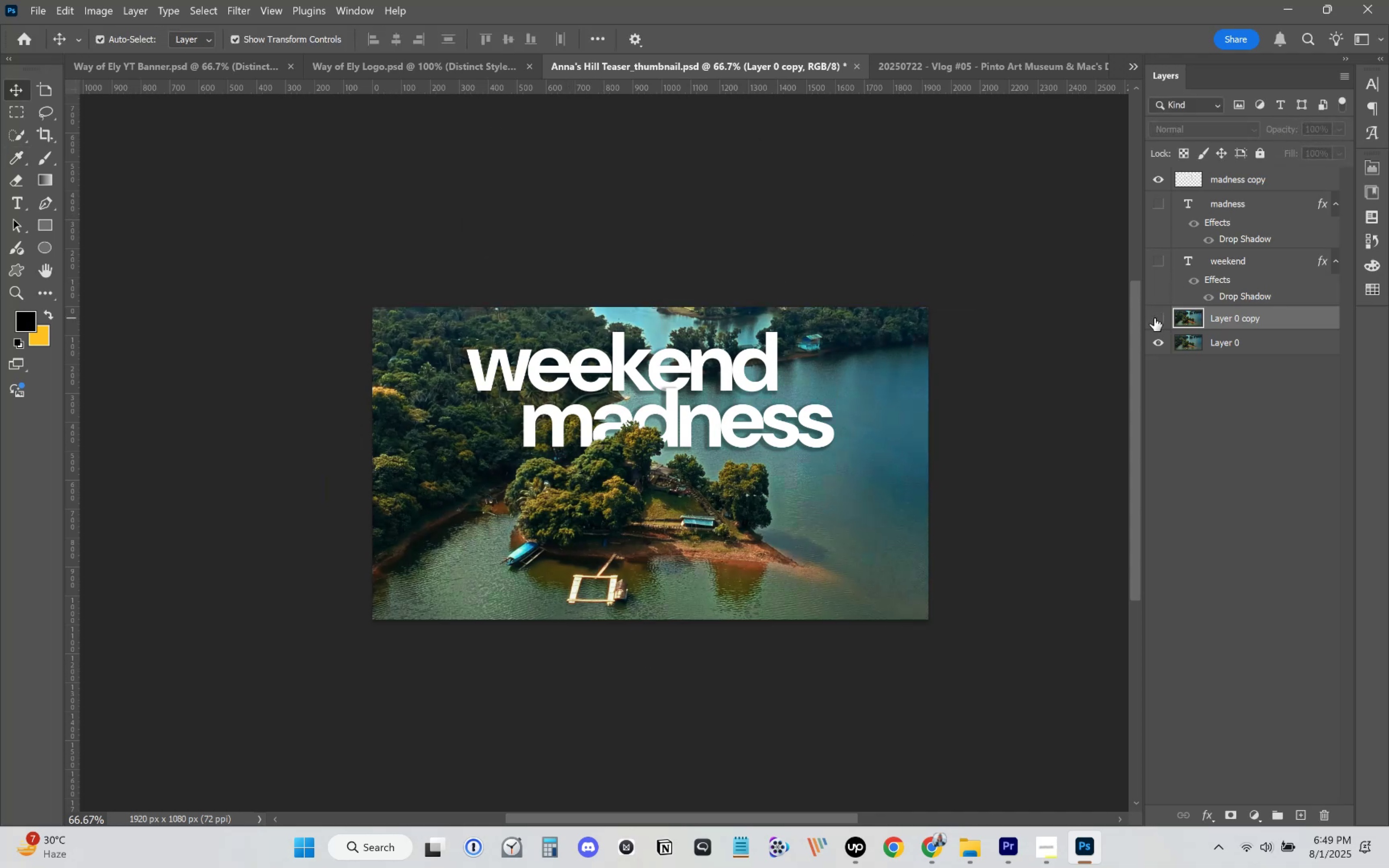 
left_click([1154, 318])
 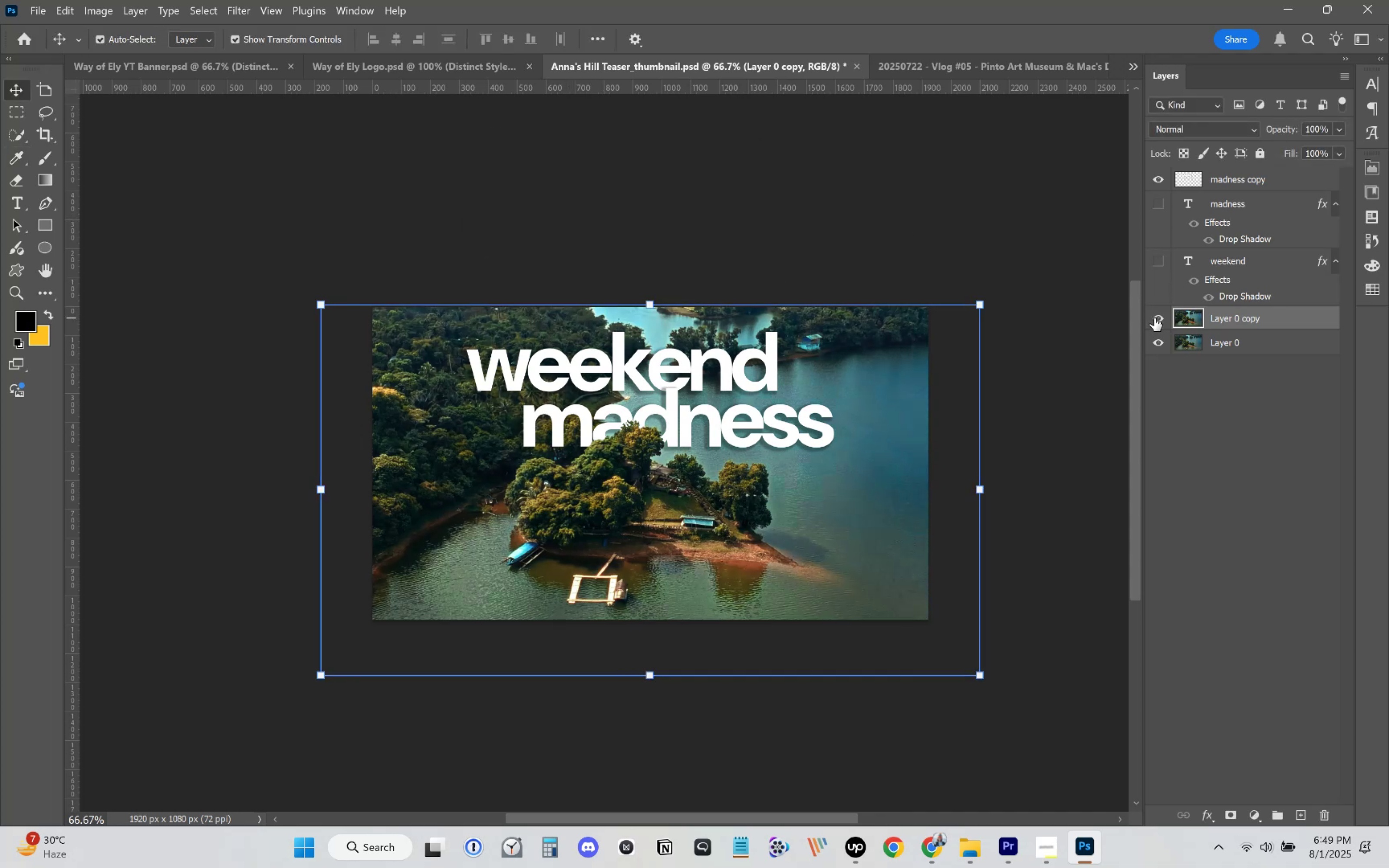 
left_click([1154, 318])
 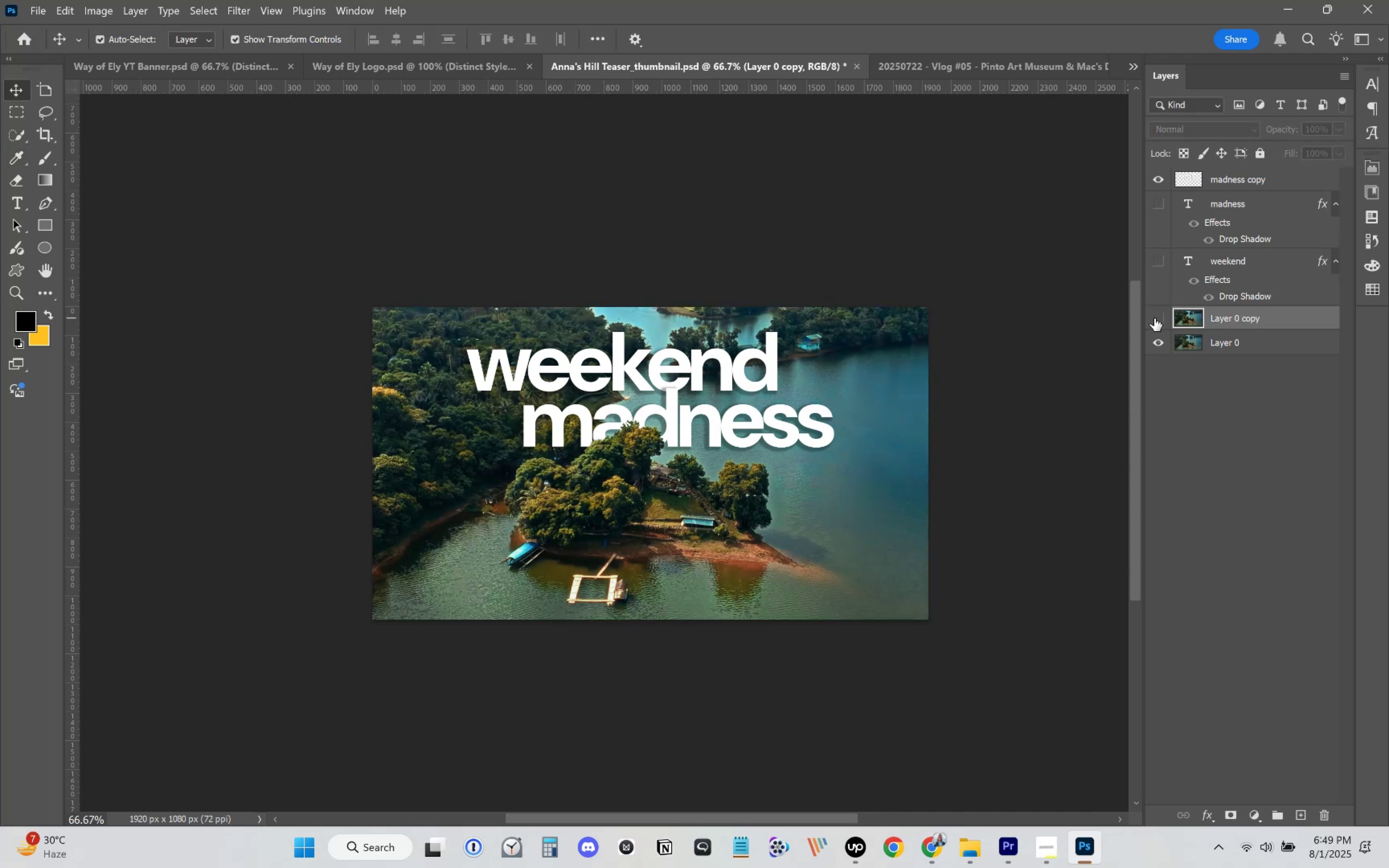 
left_click([1154, 318])
 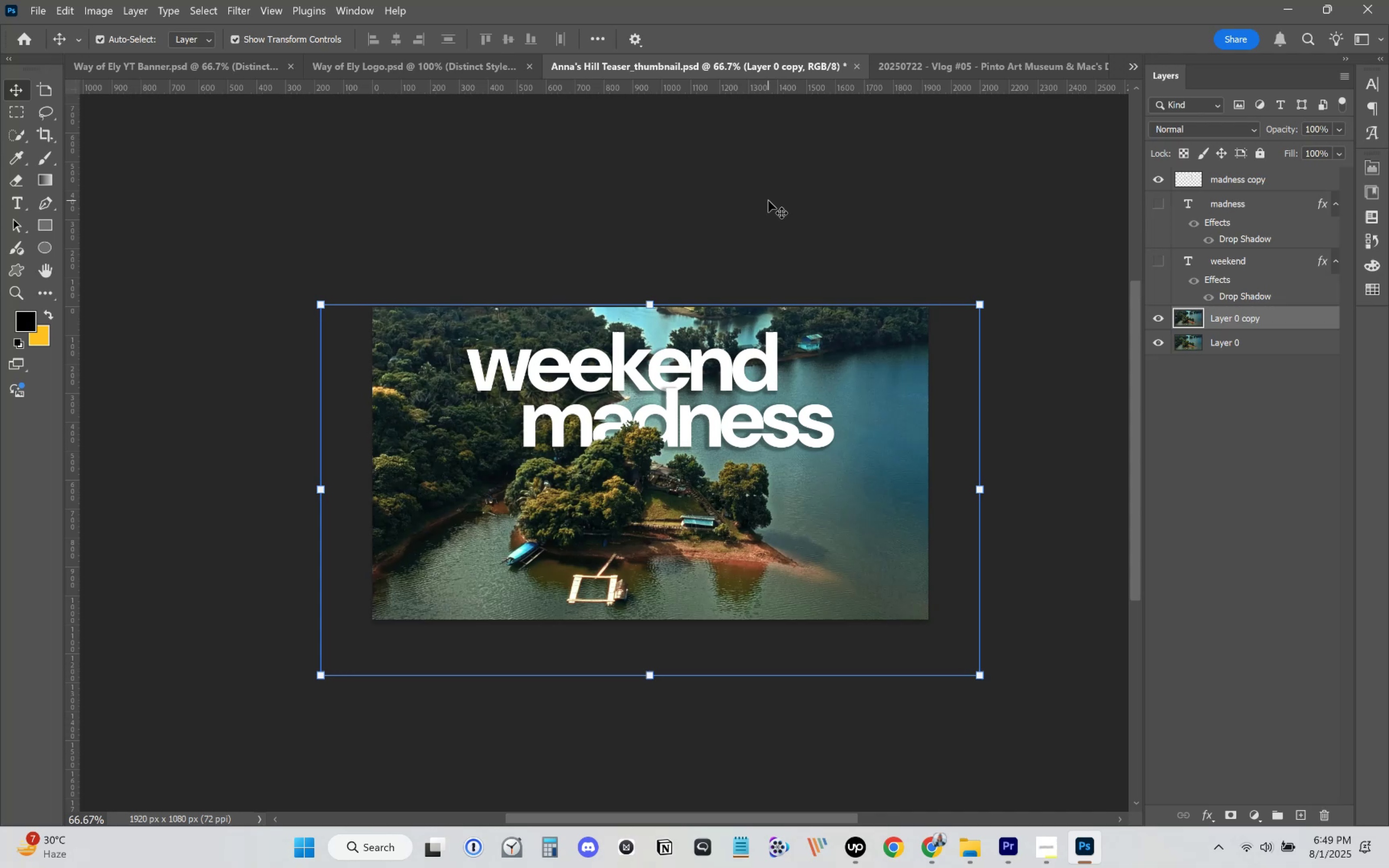 
left_click([768, 200])
 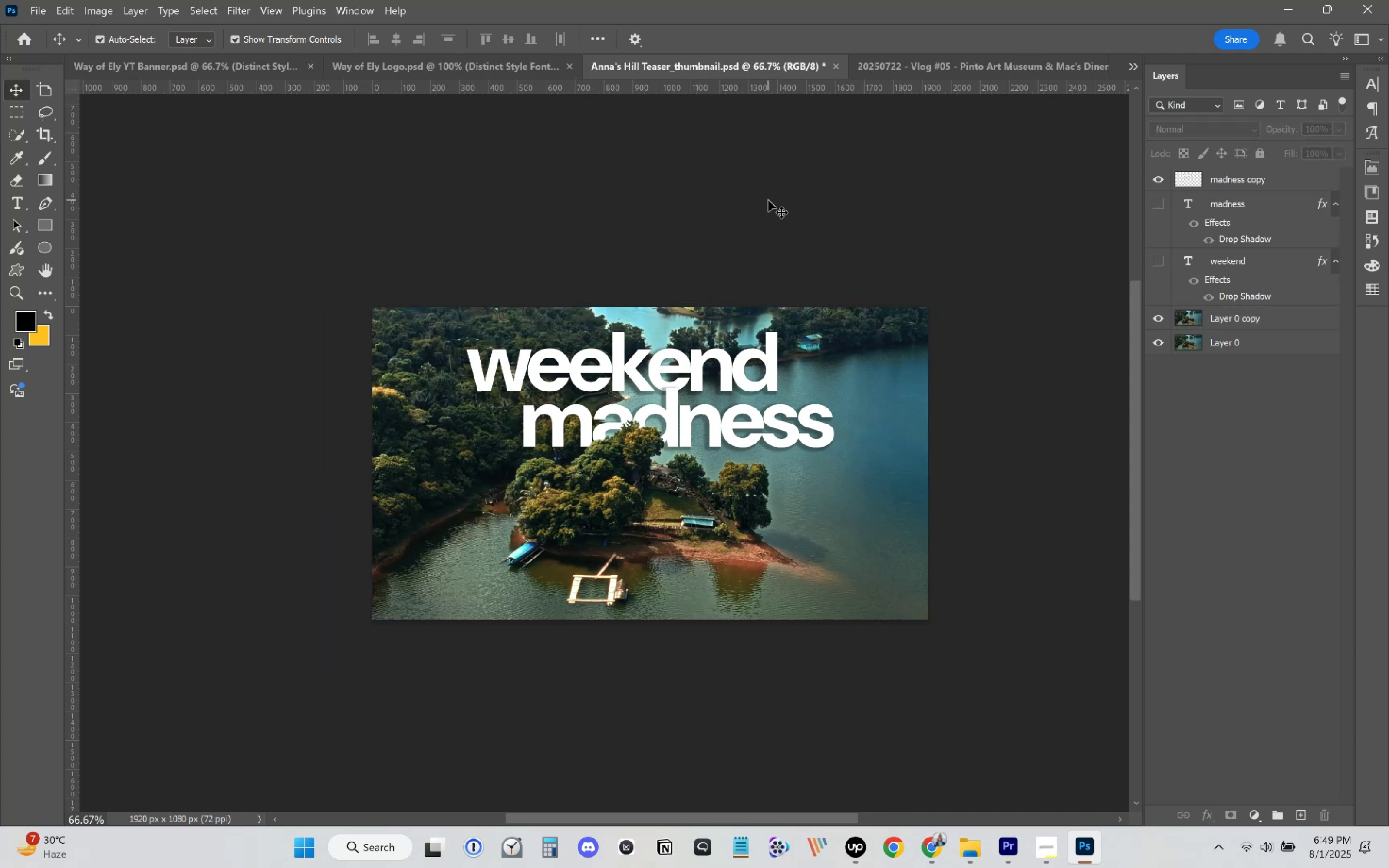 
key(Control+S)
 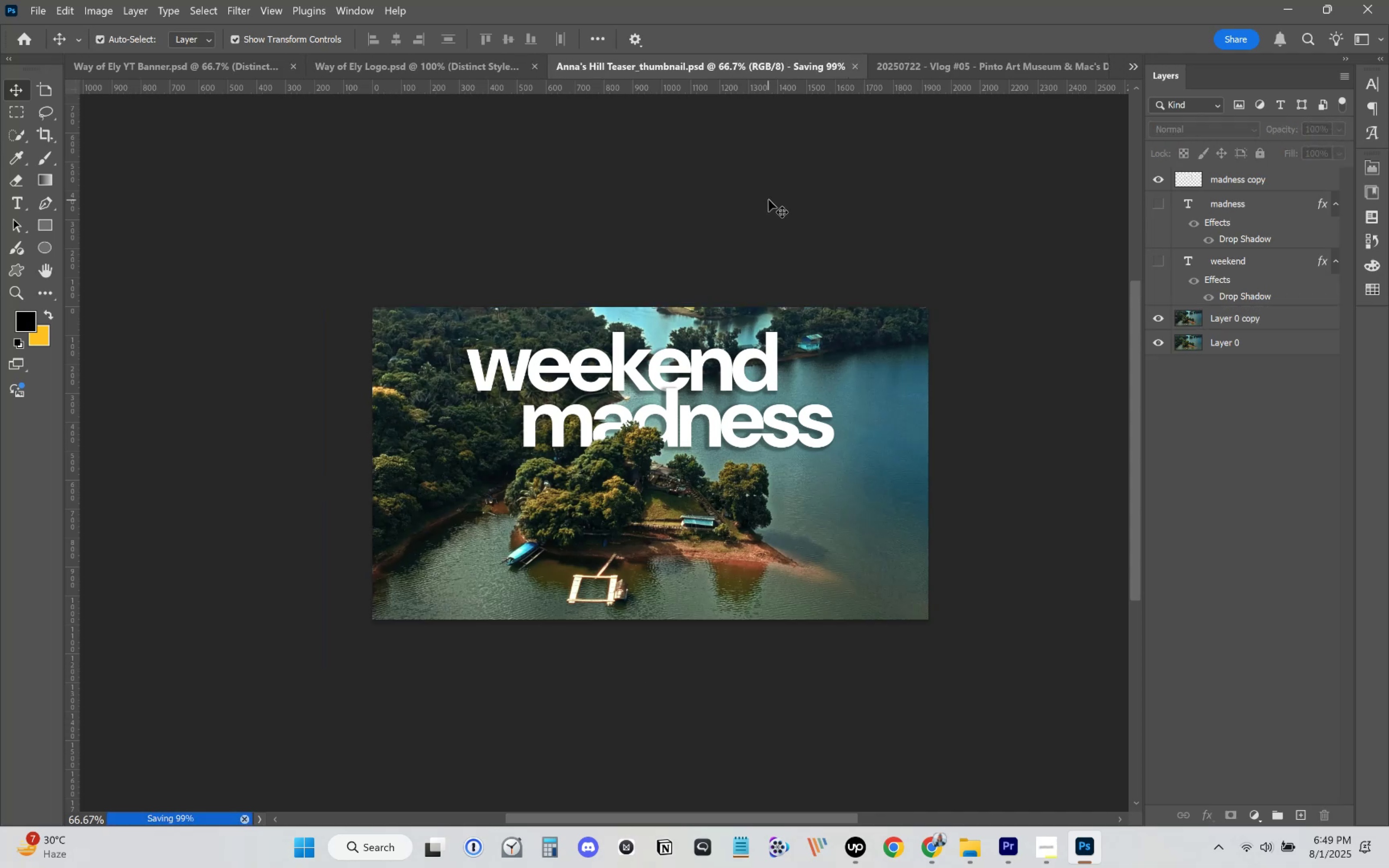 
key(Control+S)
 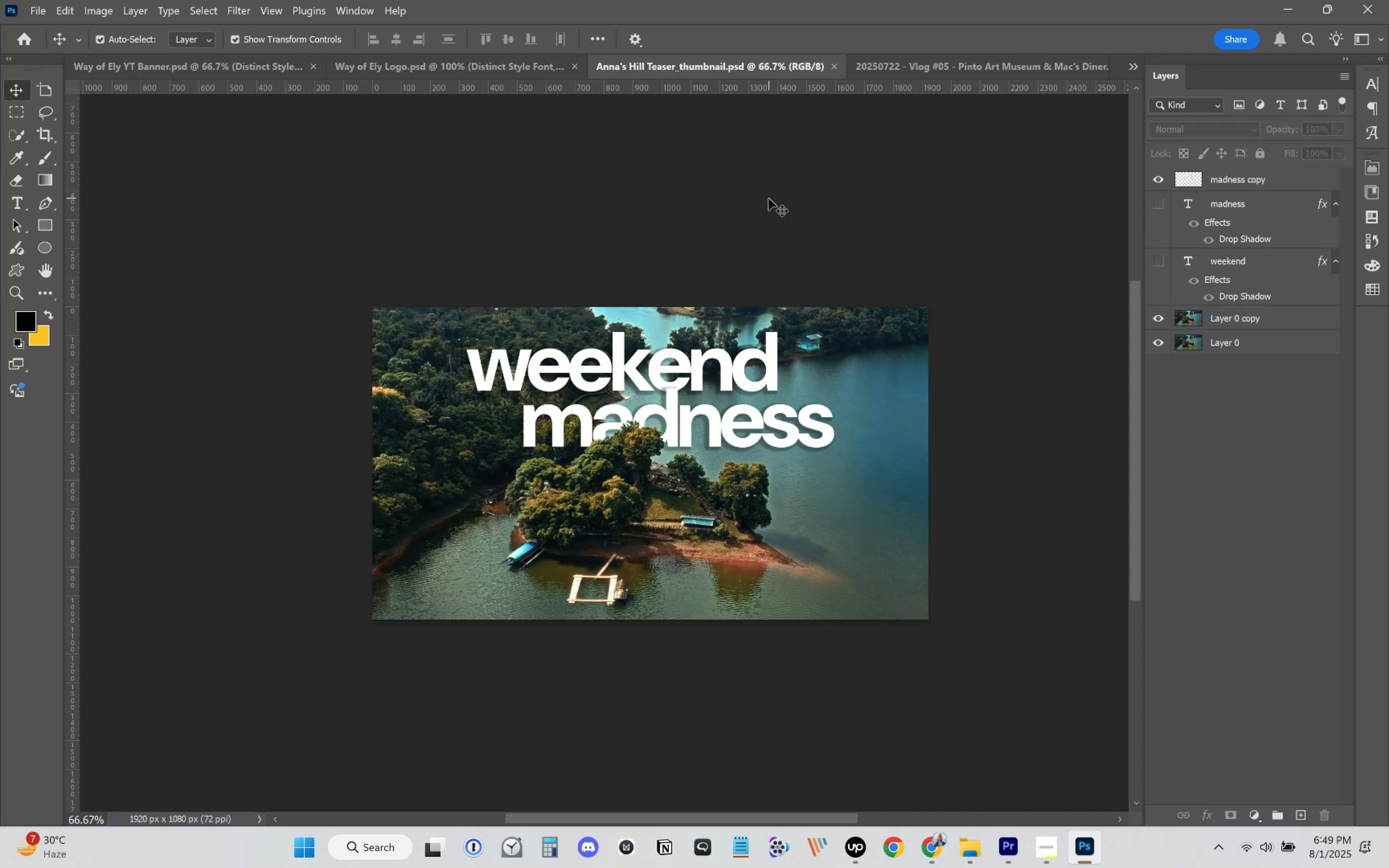 
key(Control+ControlLeft)
 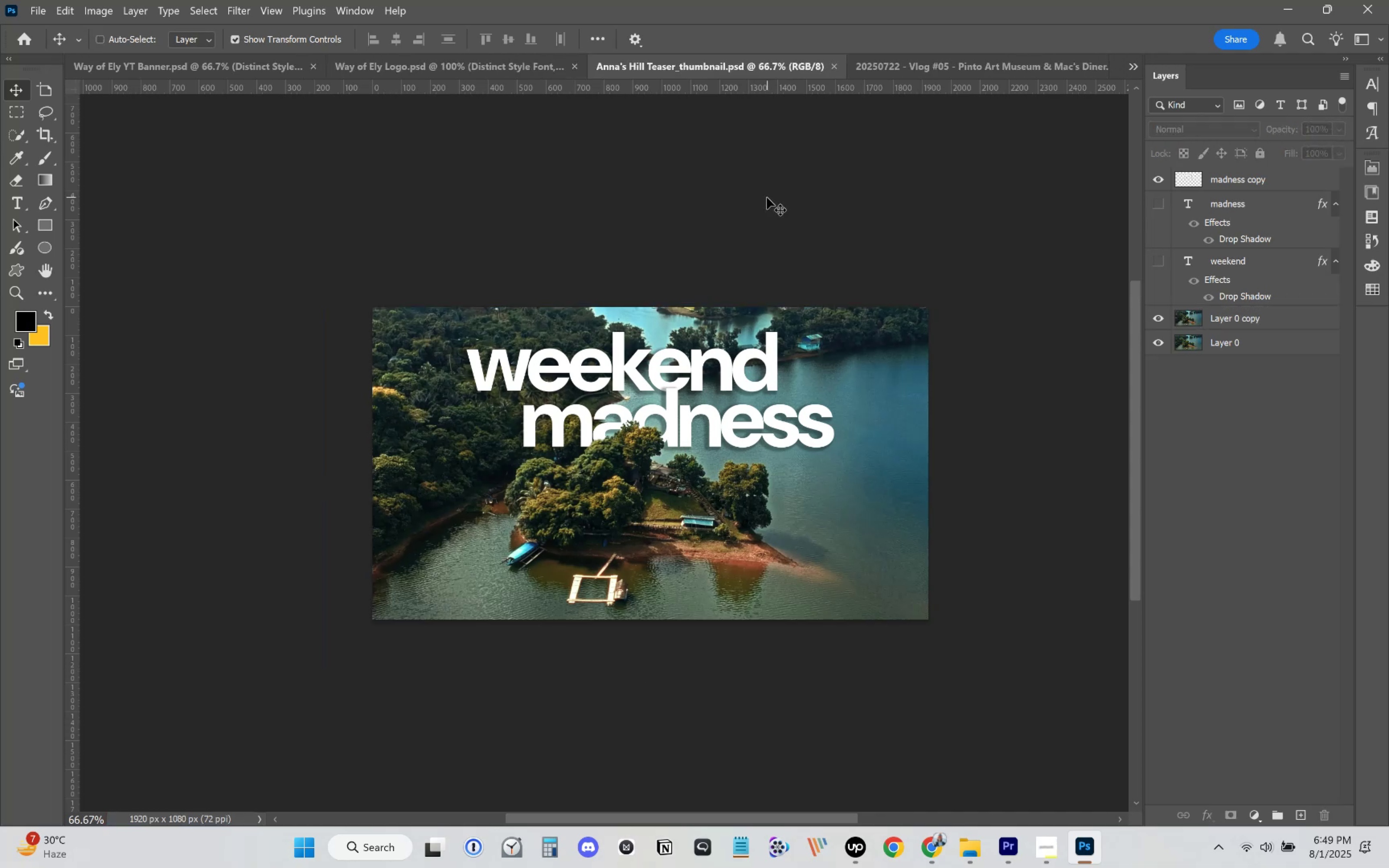 
key(Control+S)
 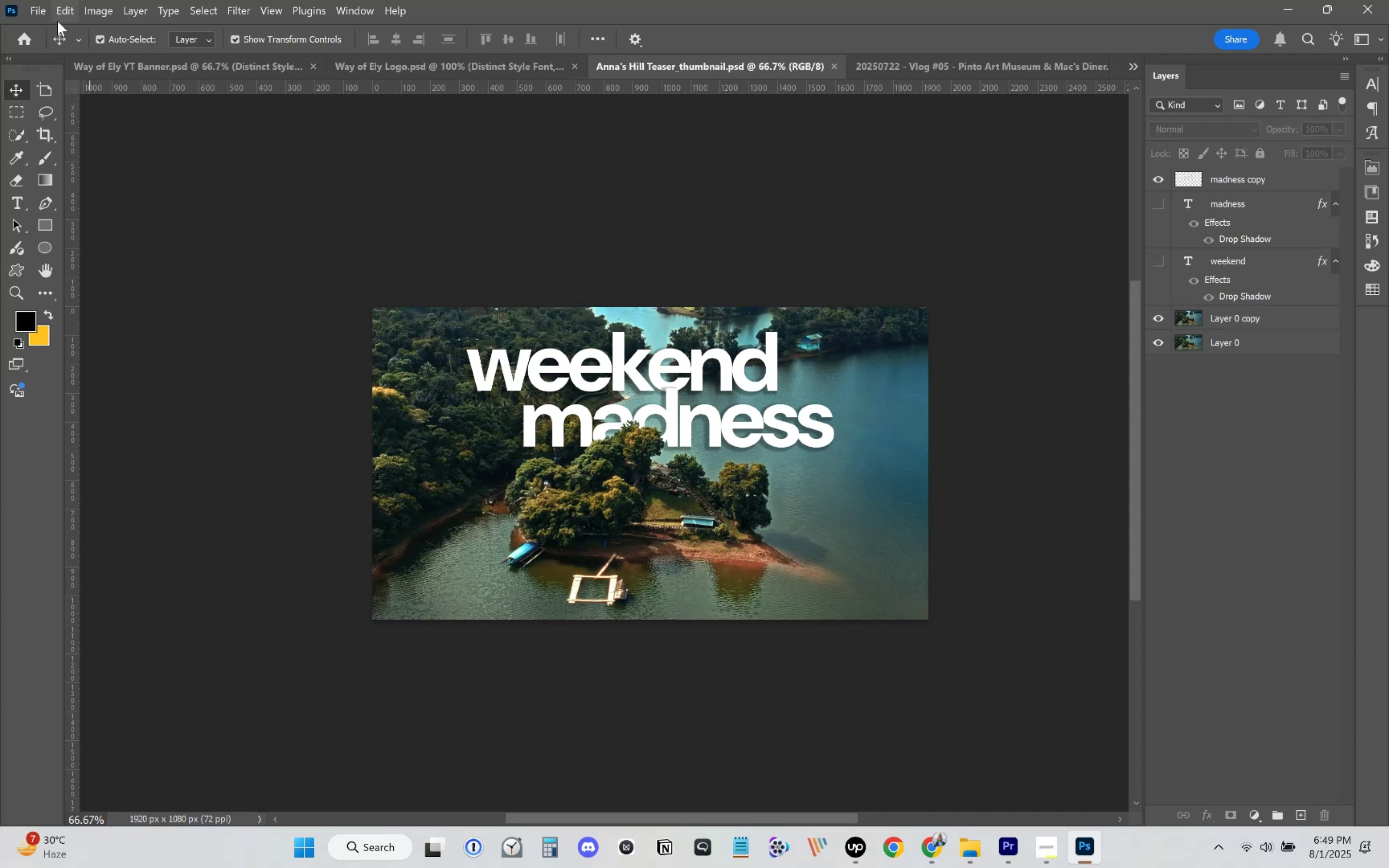 
wait(5.11)
 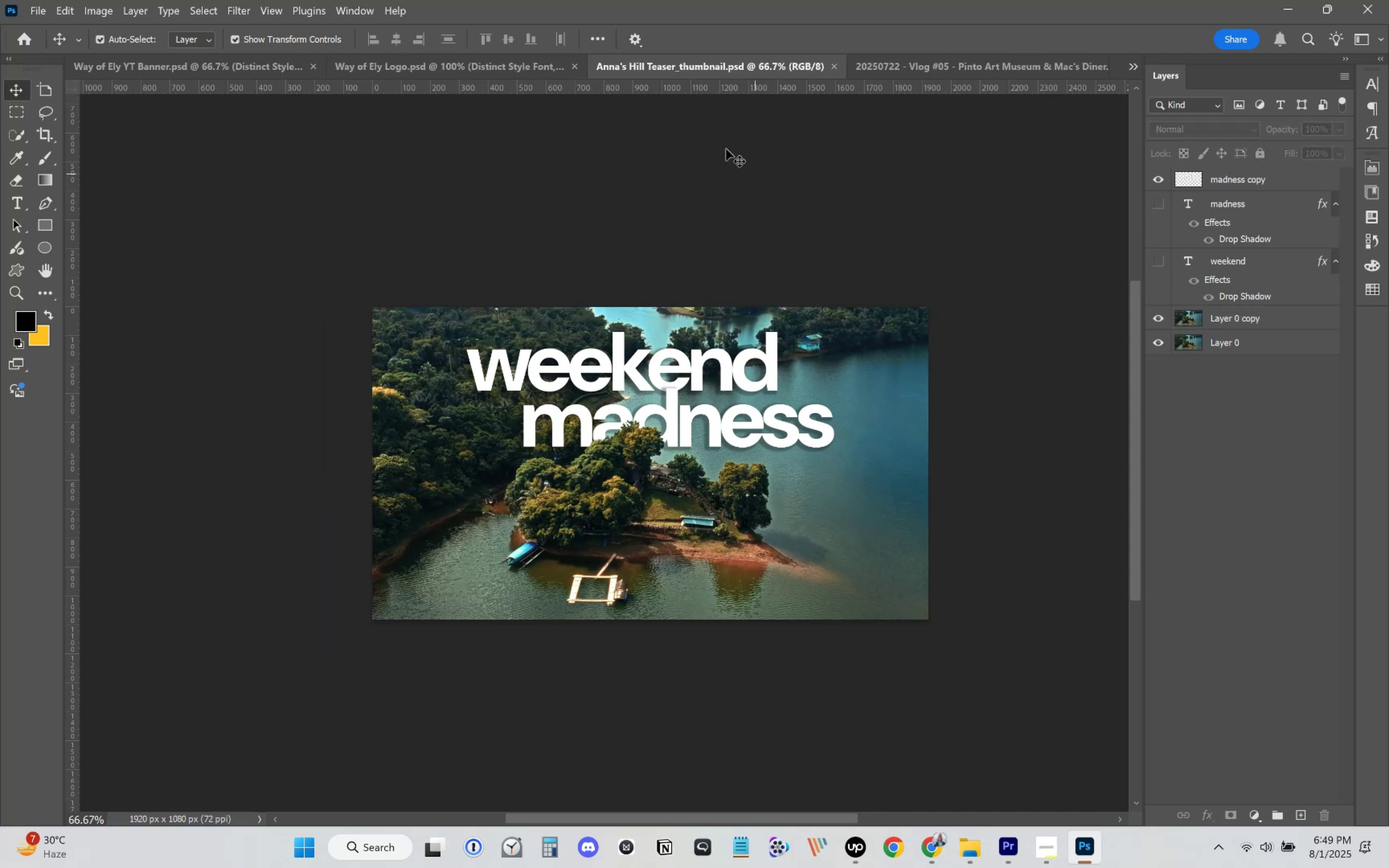 
left_click([41, 13])
 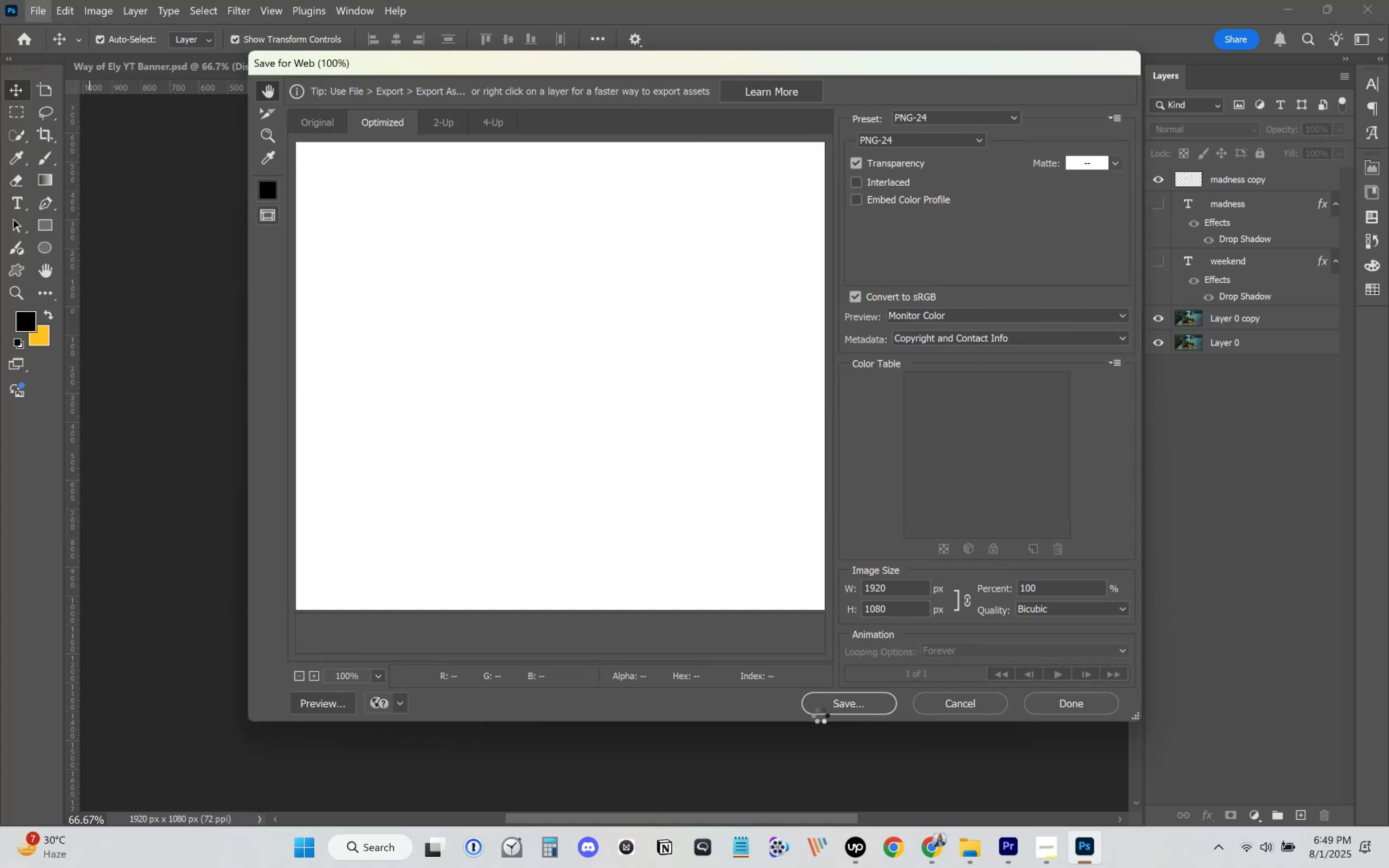 
left_click([854, 706])
 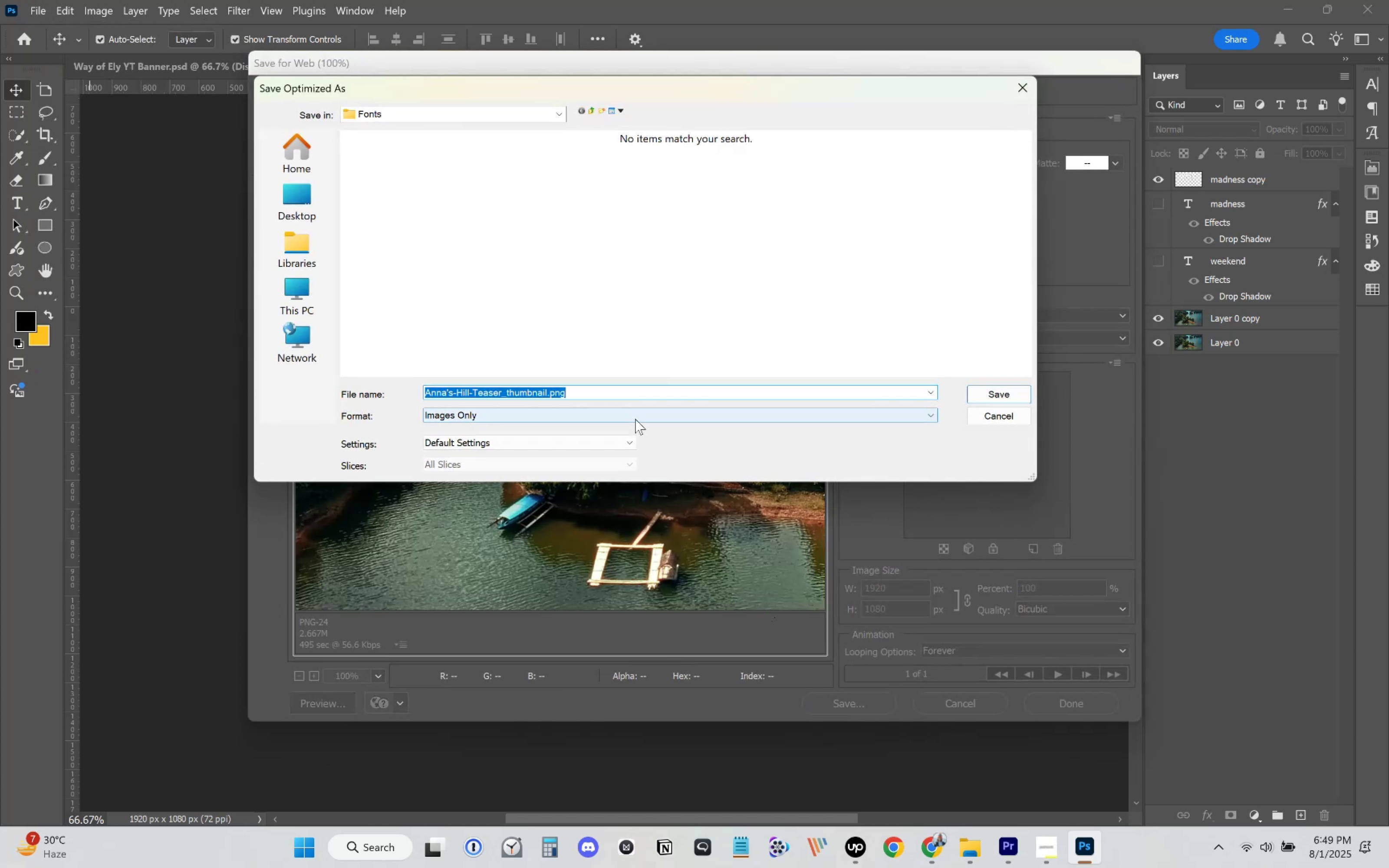 
left_click([311, 293])
 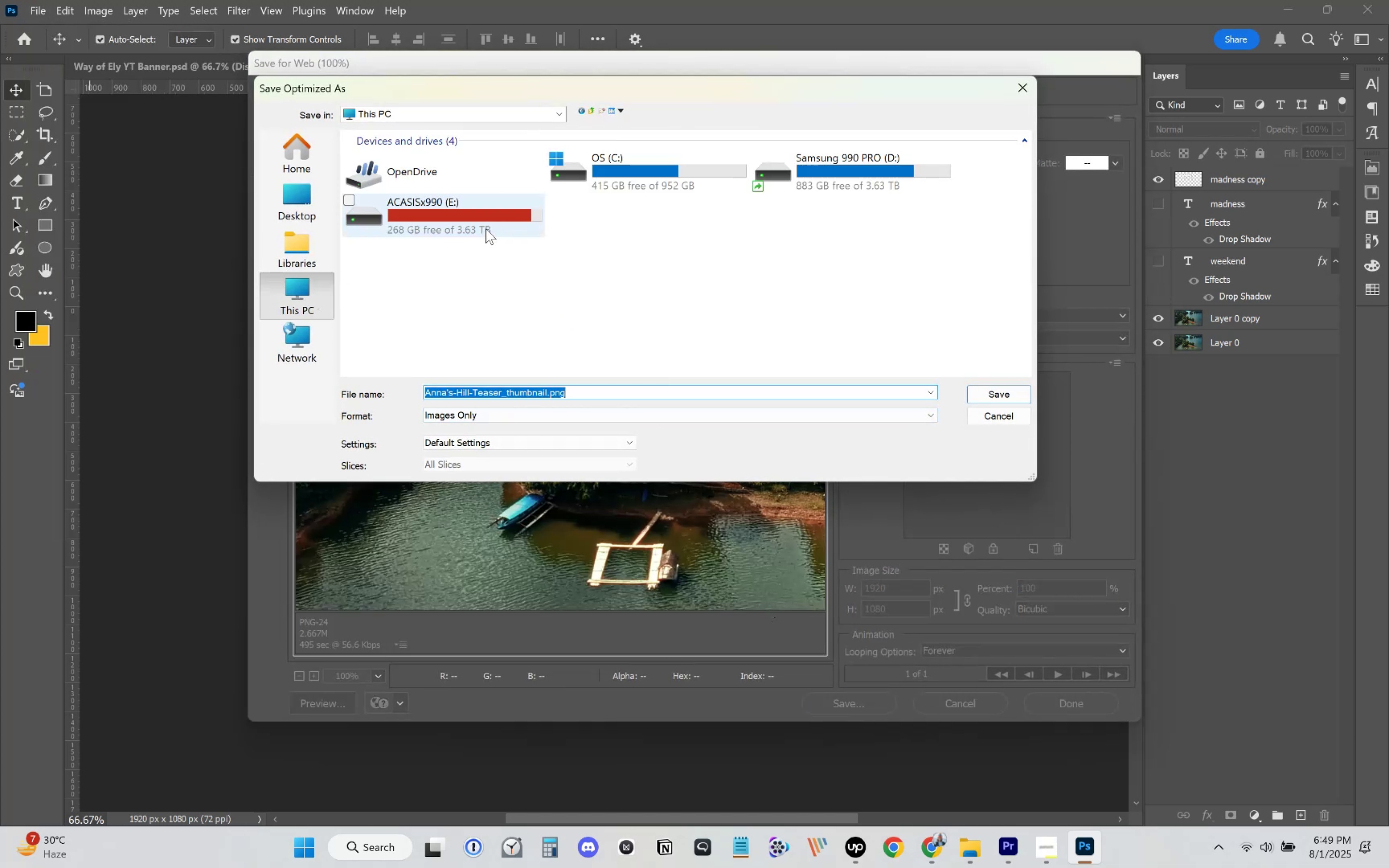 
double_click([485, 215])
 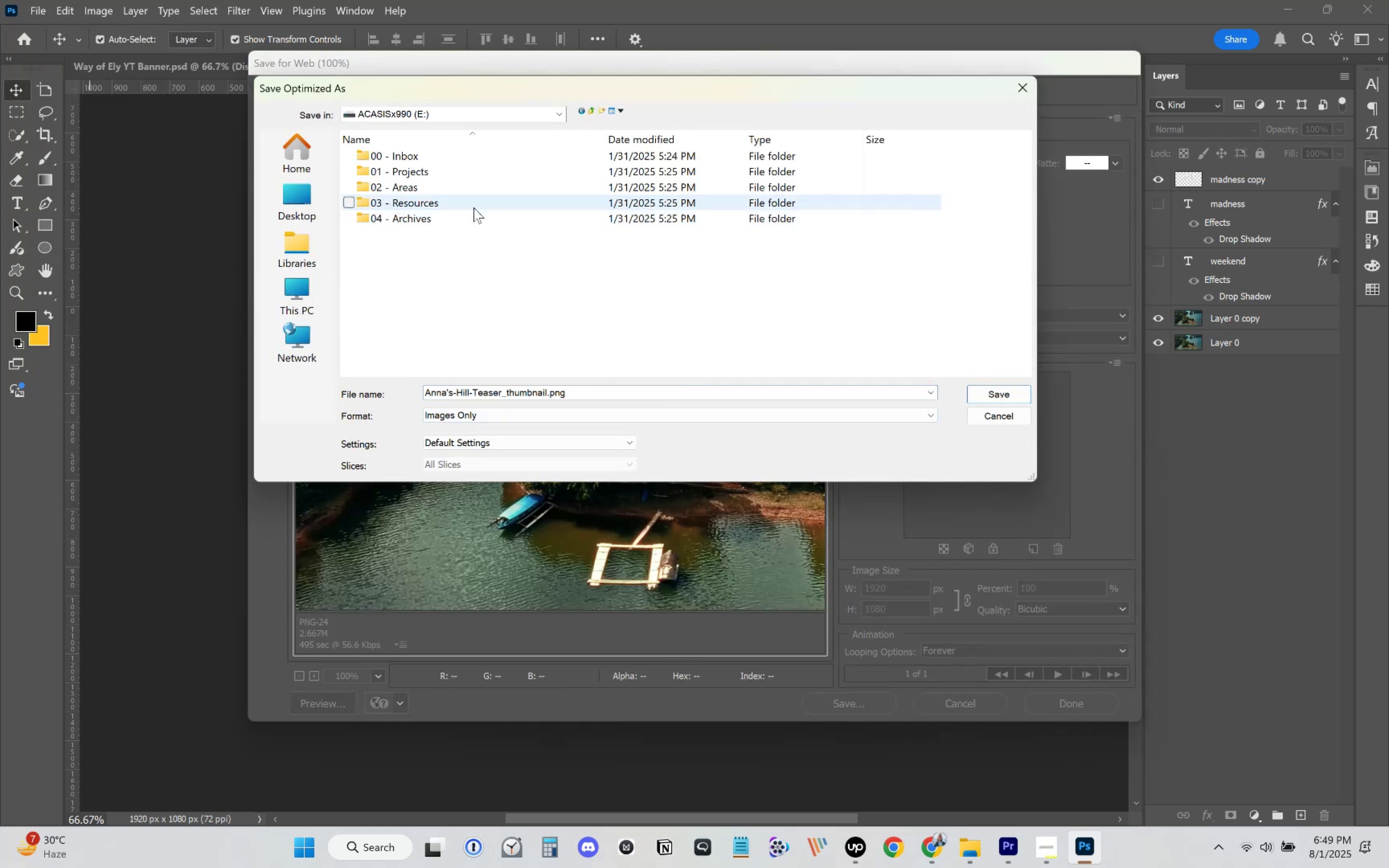 
mouse_move([463, 201])
 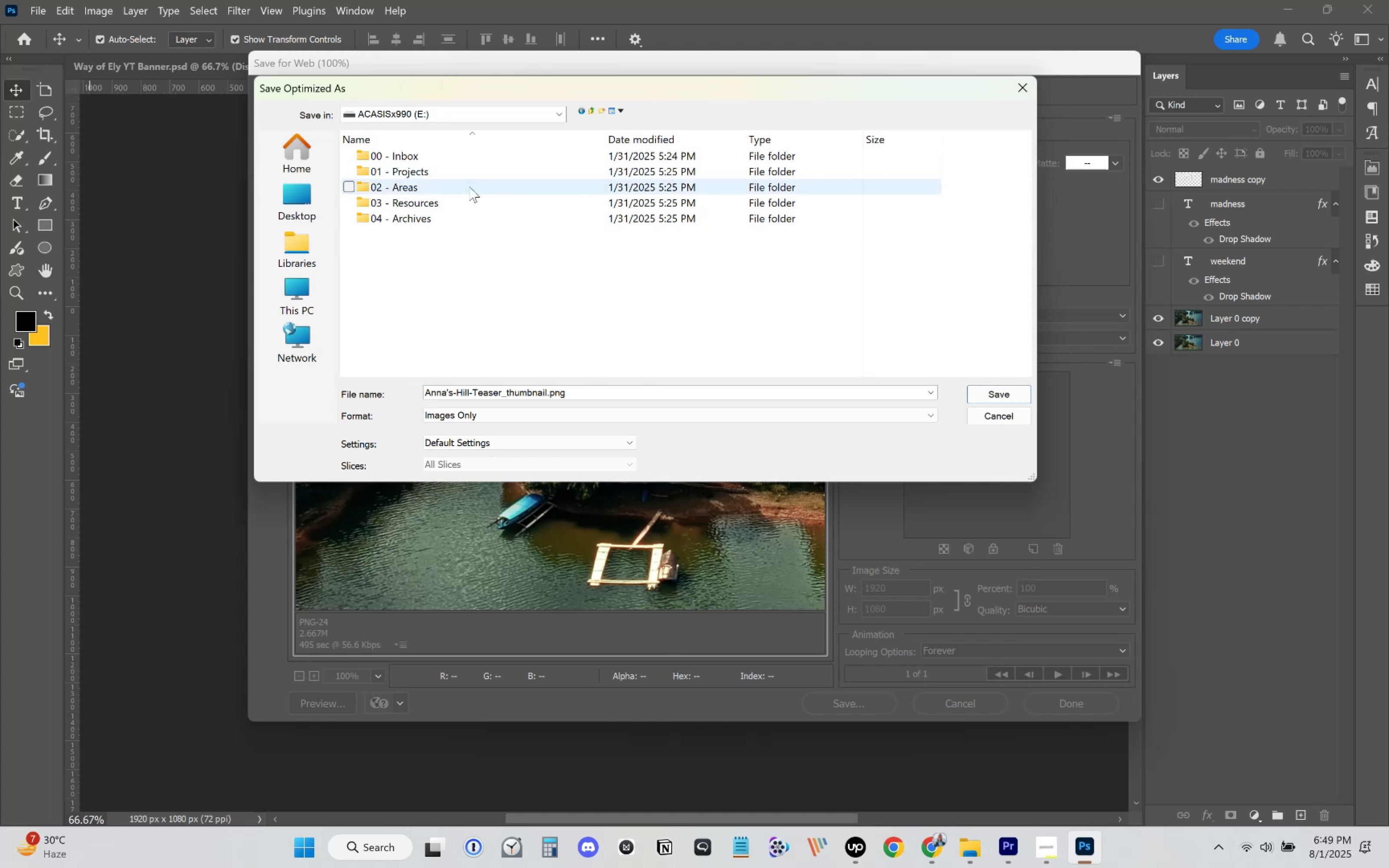 
double_click([467, 189])
 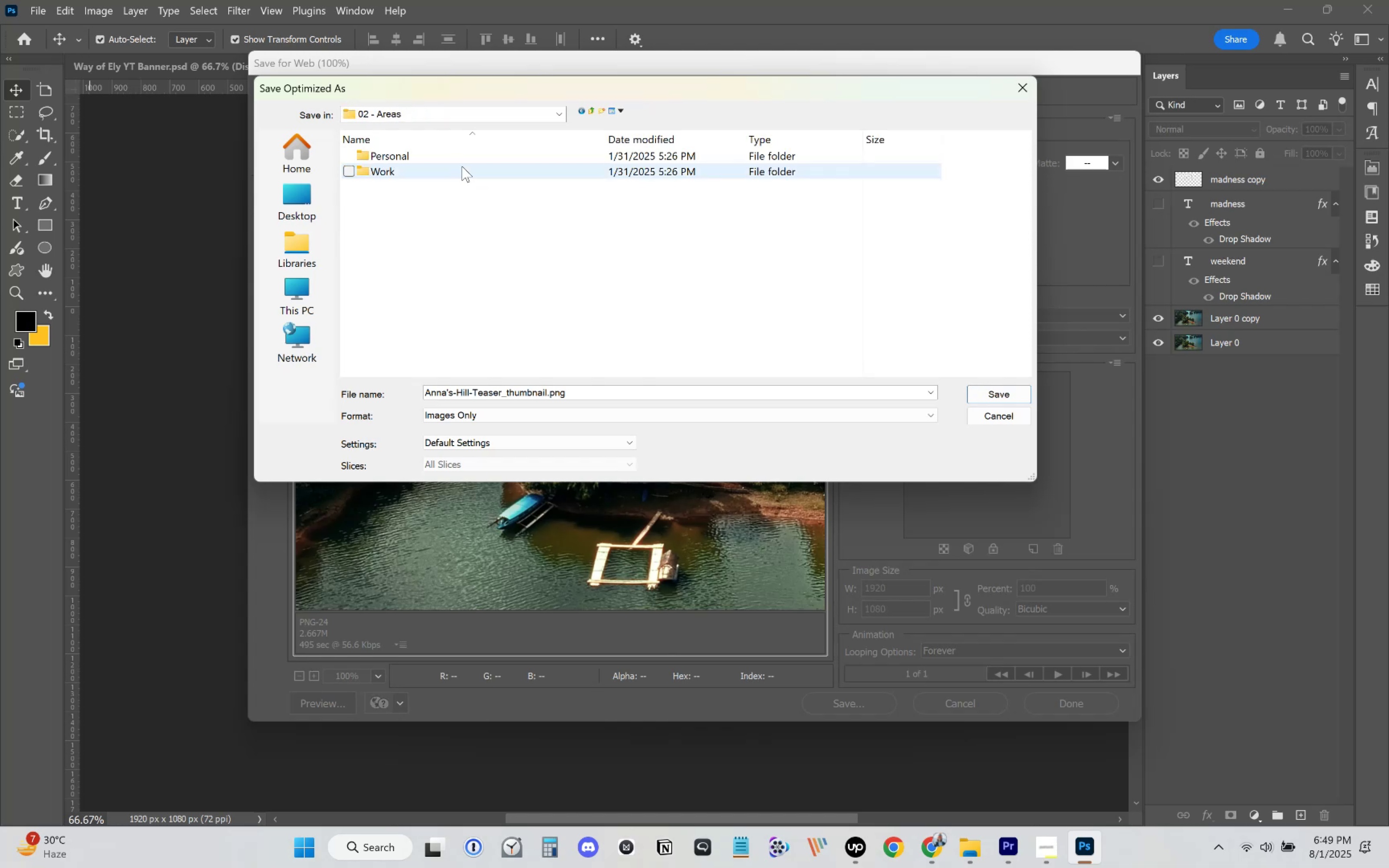 
double_click([462, 166])
 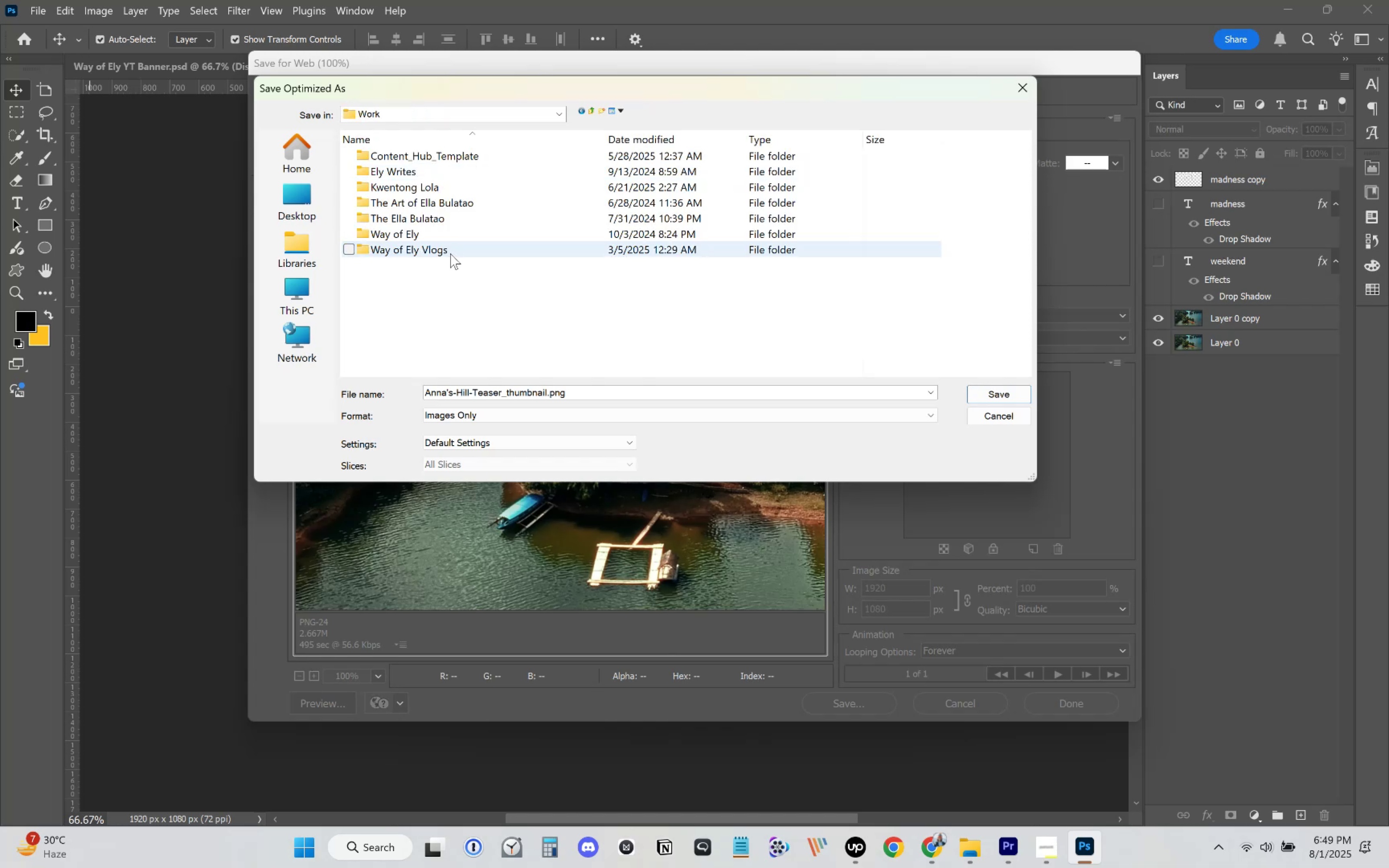 
double_click([454, 249])
 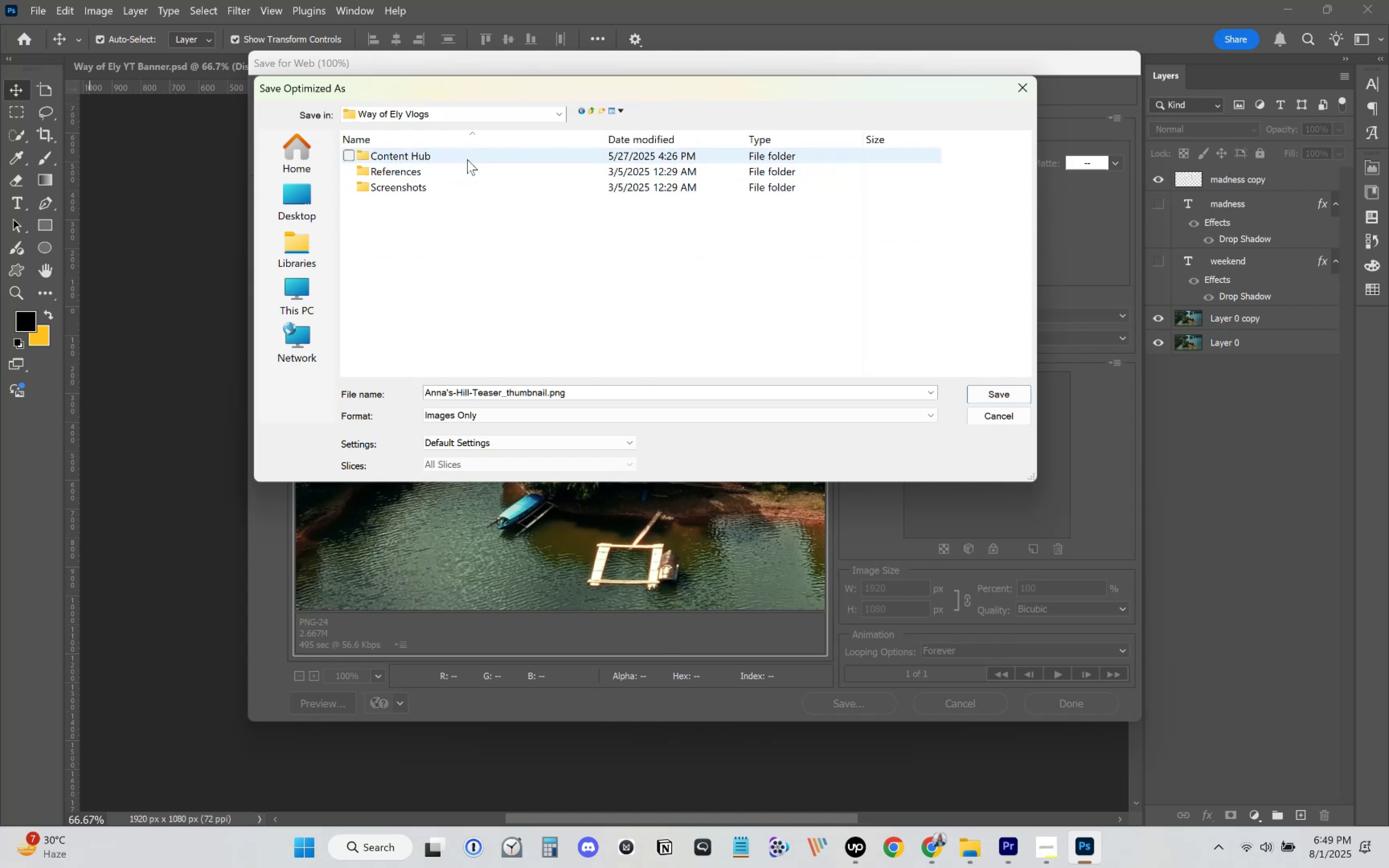 
double_click([469, 158])
 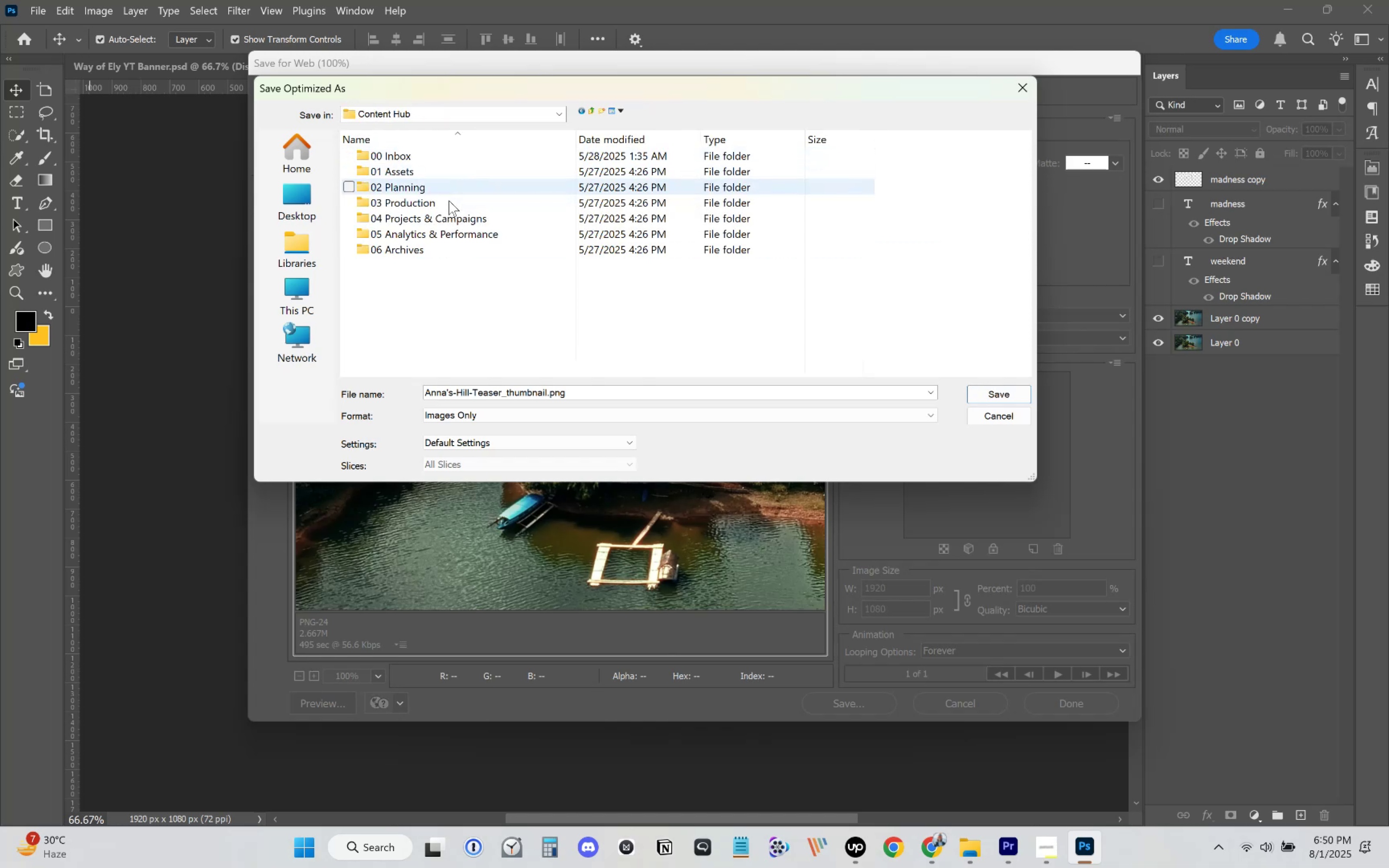 
double_click([449, 201])
 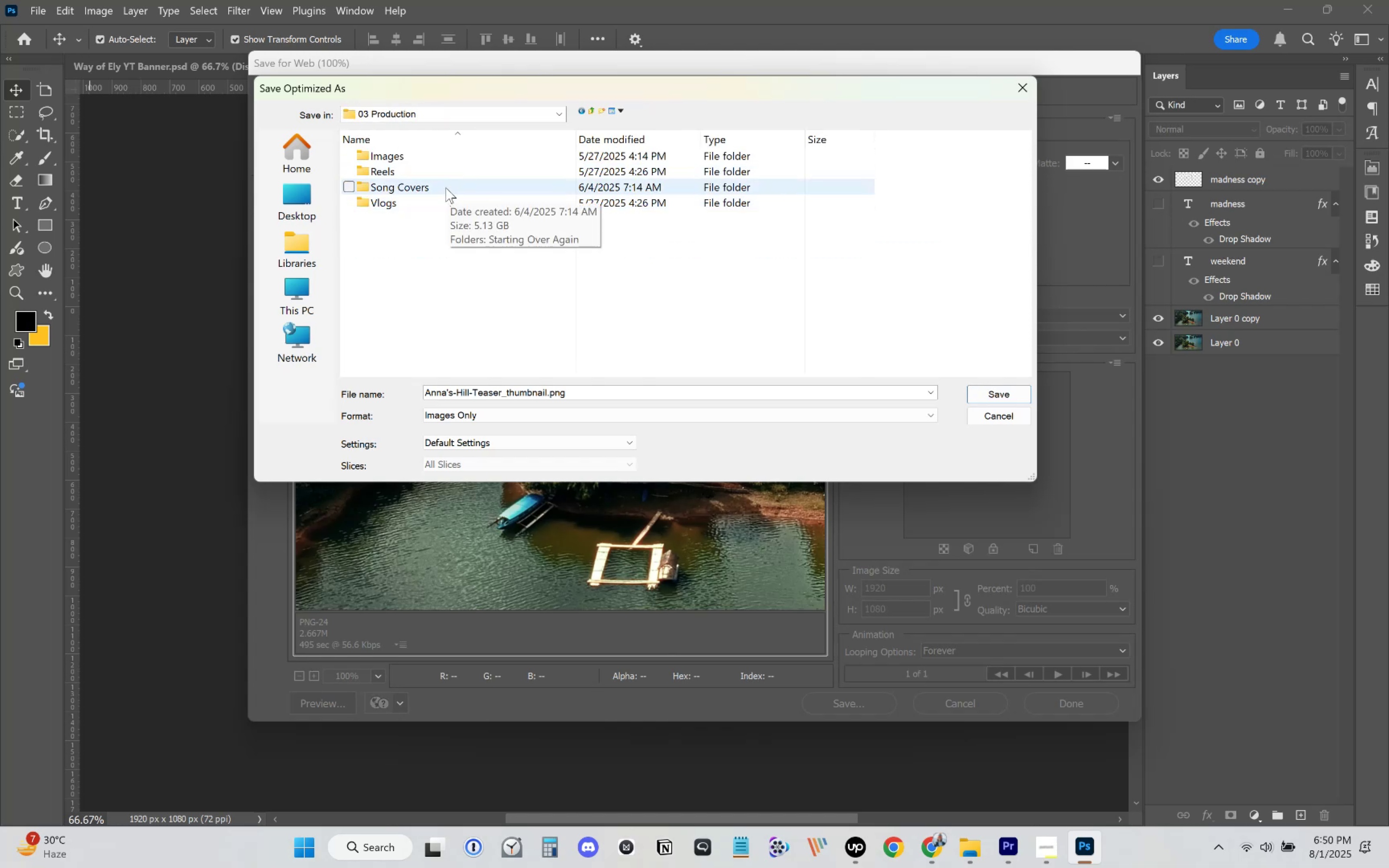 
double_click([434, 201])
 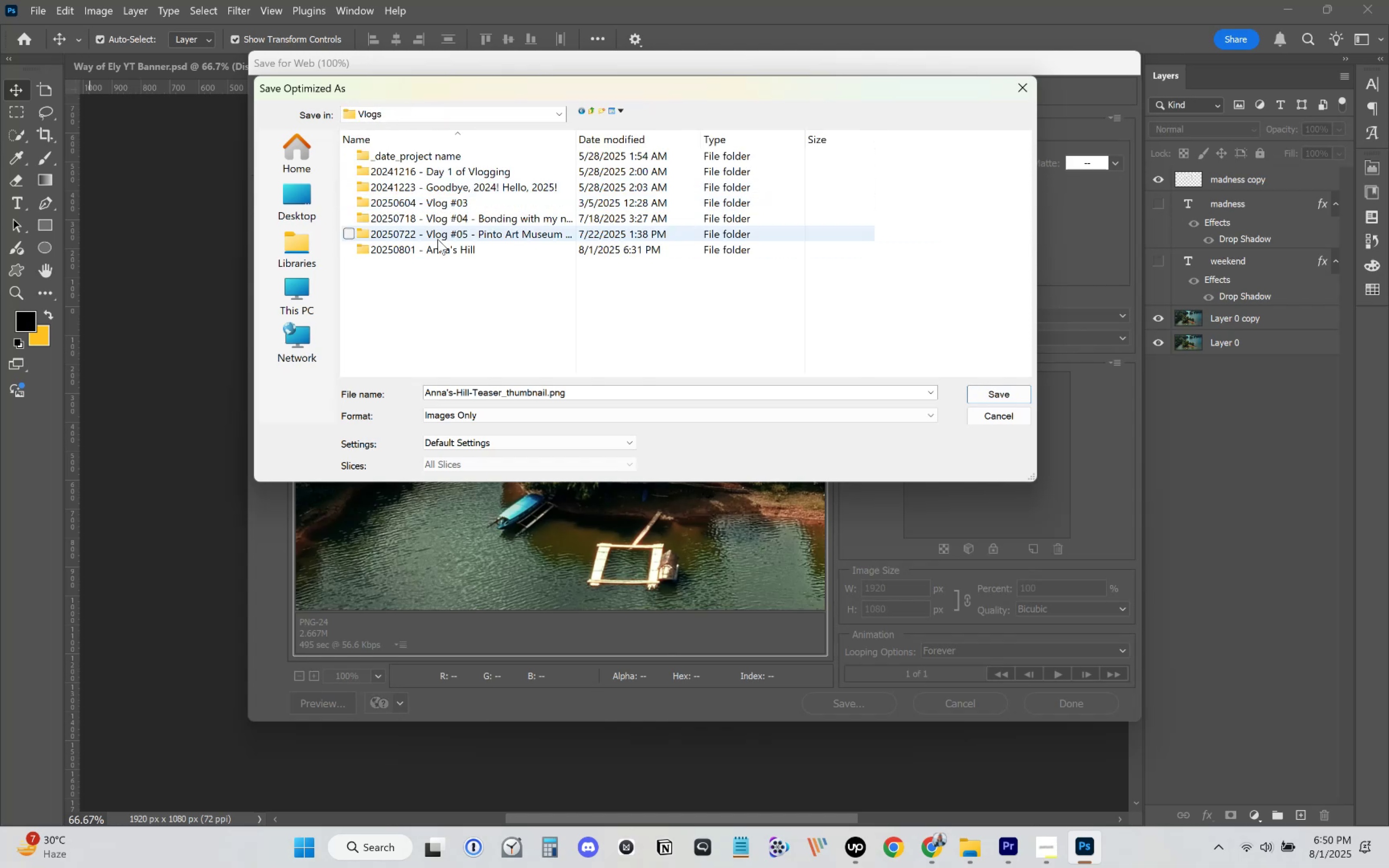 
double_click([436, 245])
 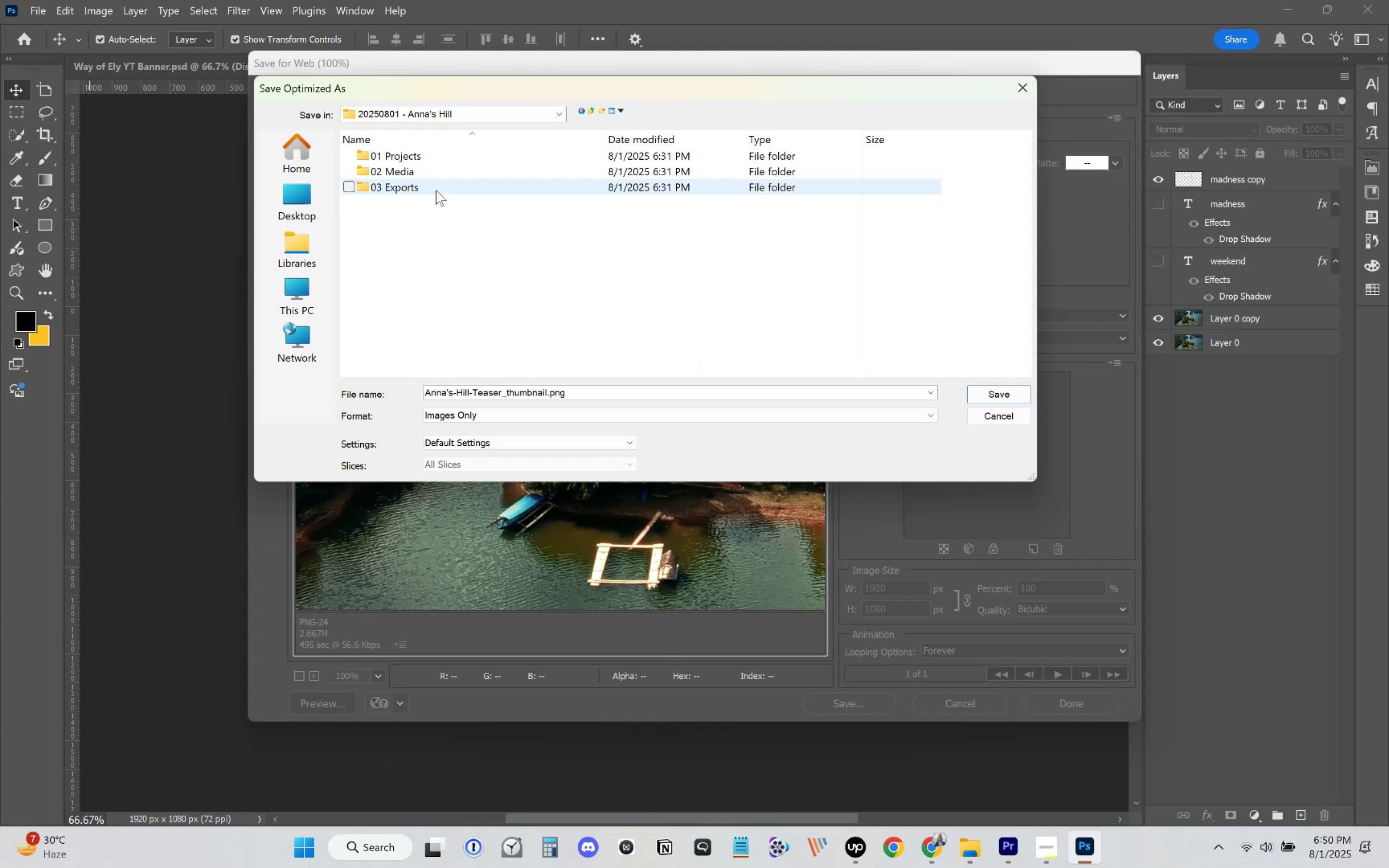 
double_click([436, 190])
 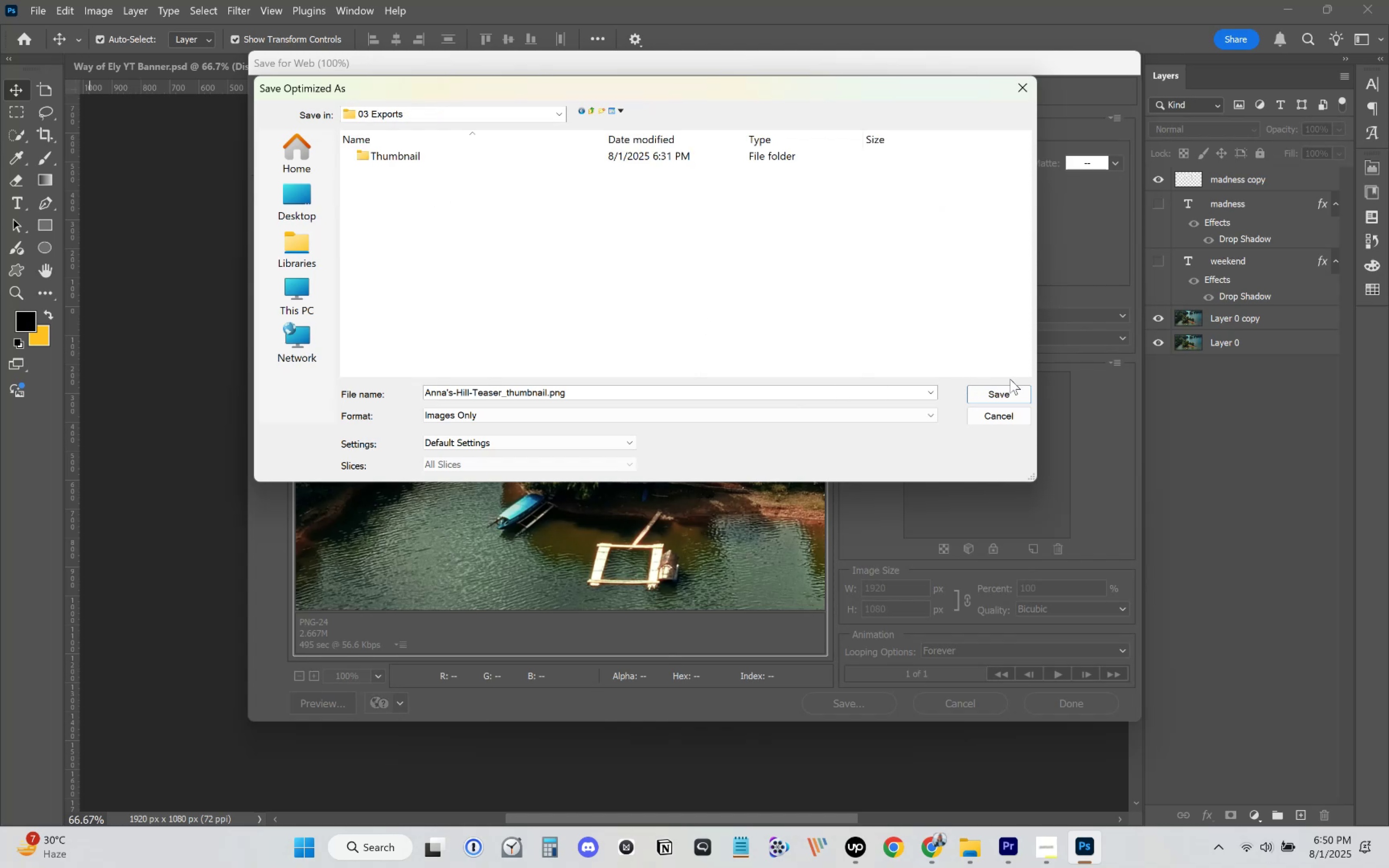 
left_click([1001, 388])
 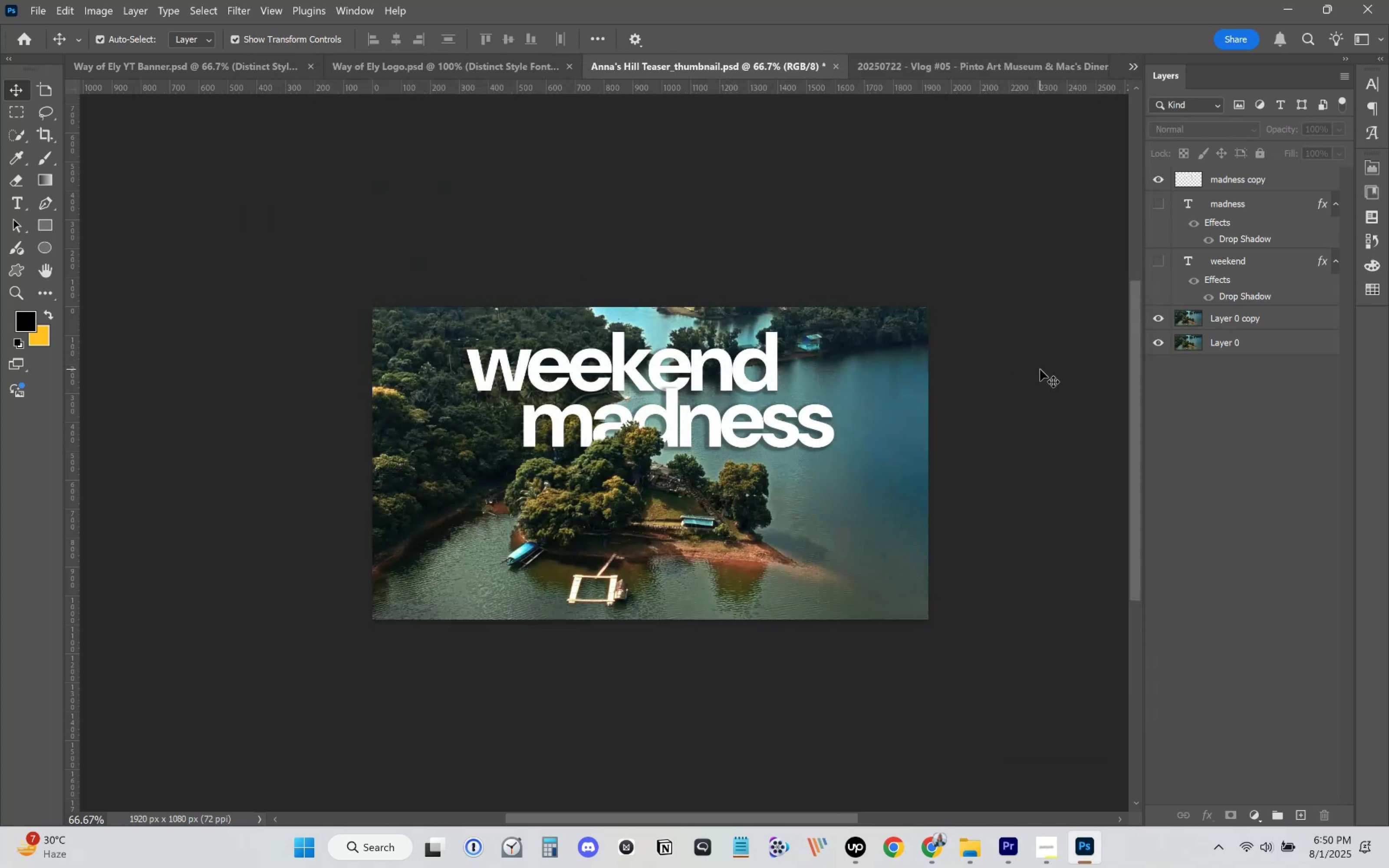 
wait(5.45)
 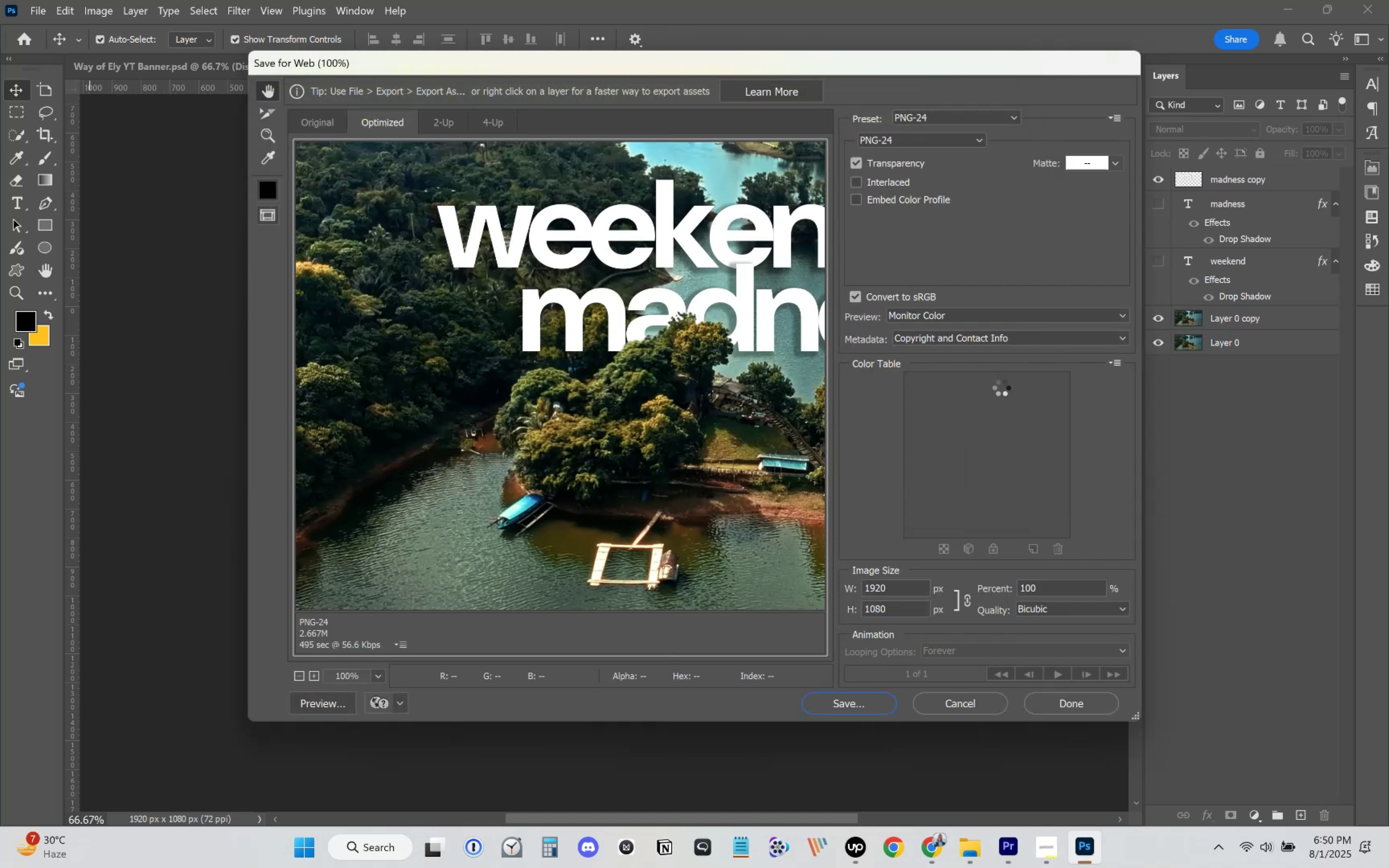 
key(Control+S)
 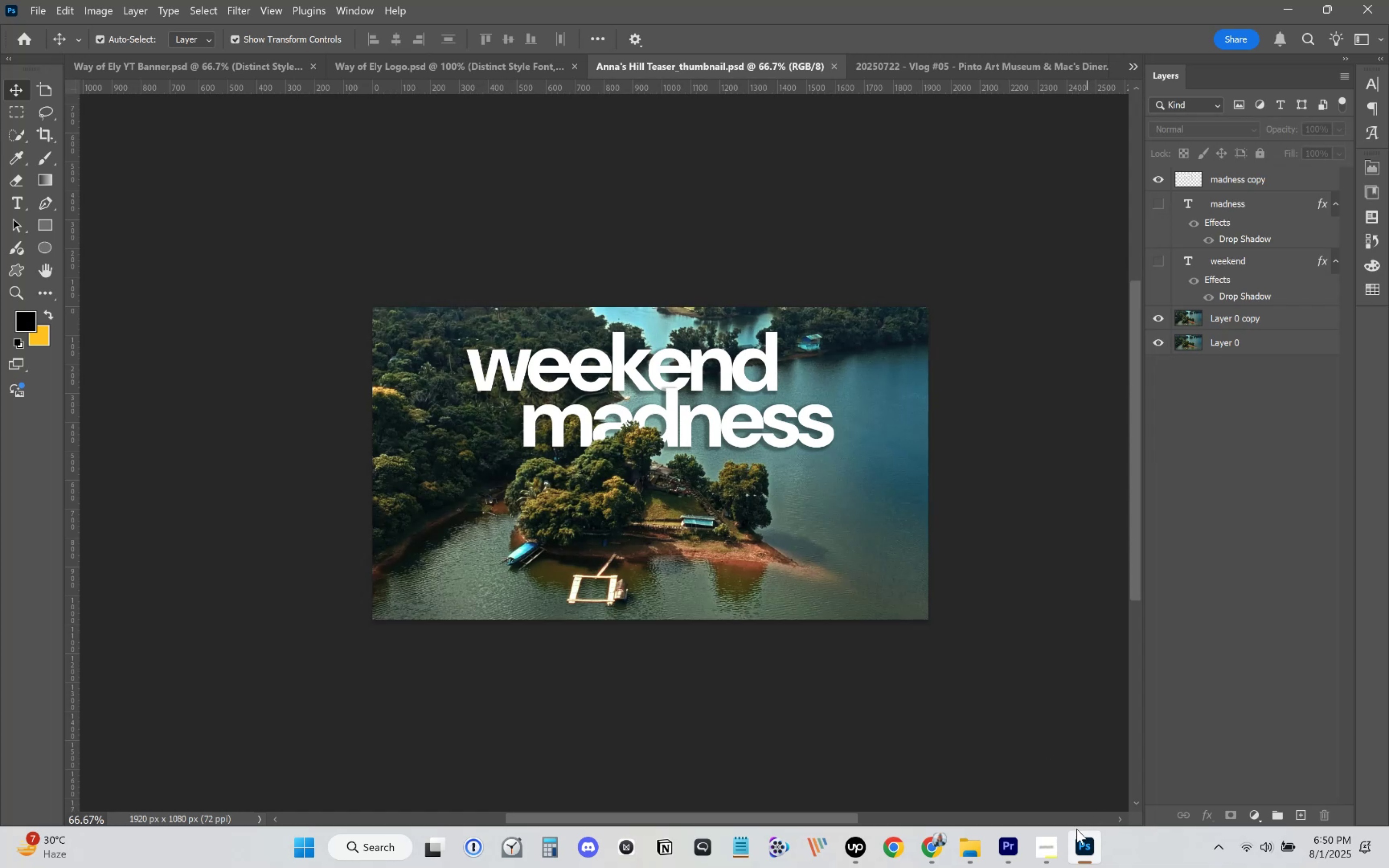 
left_click([1001, 838])
 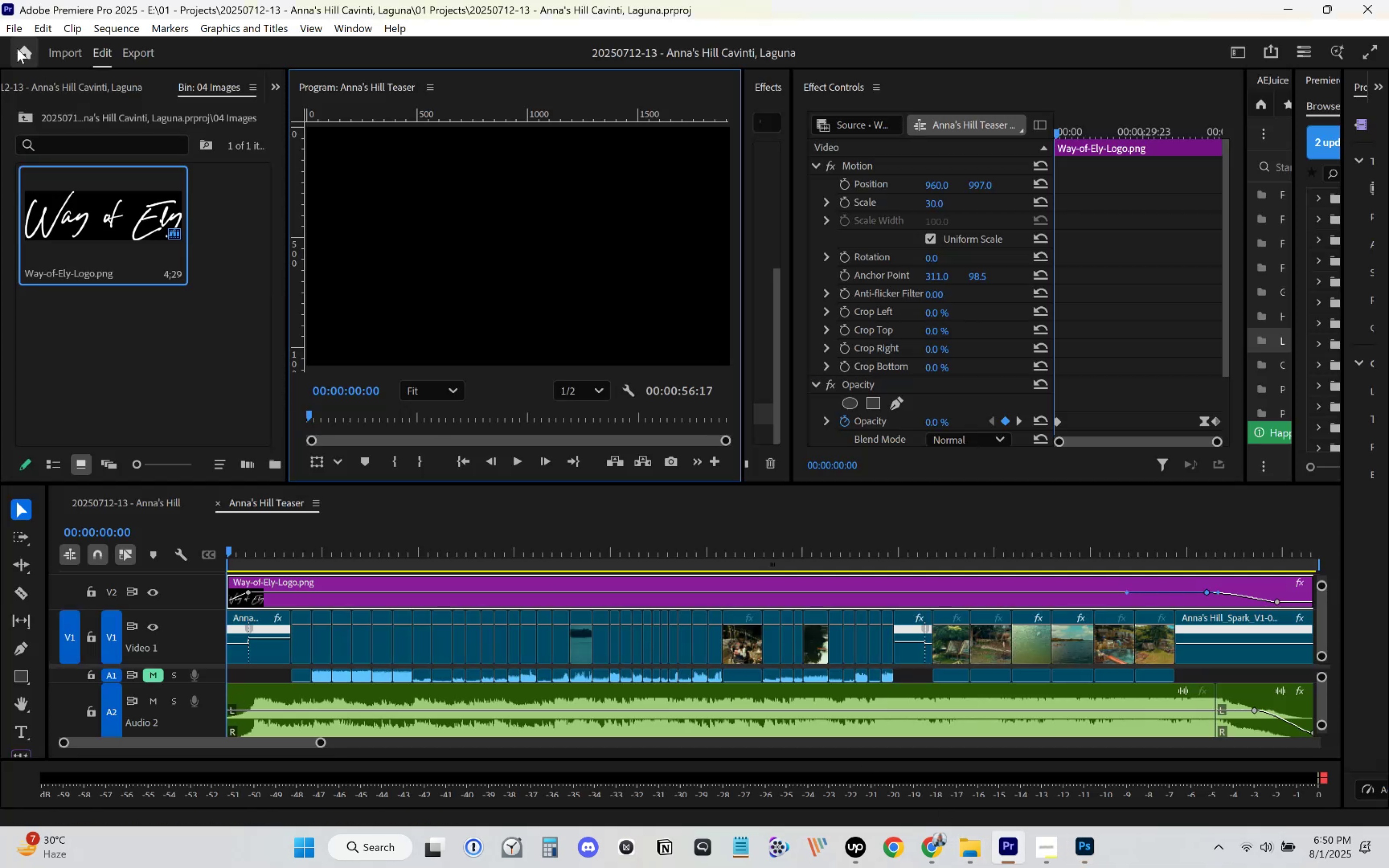 
left_click([6, 27])
 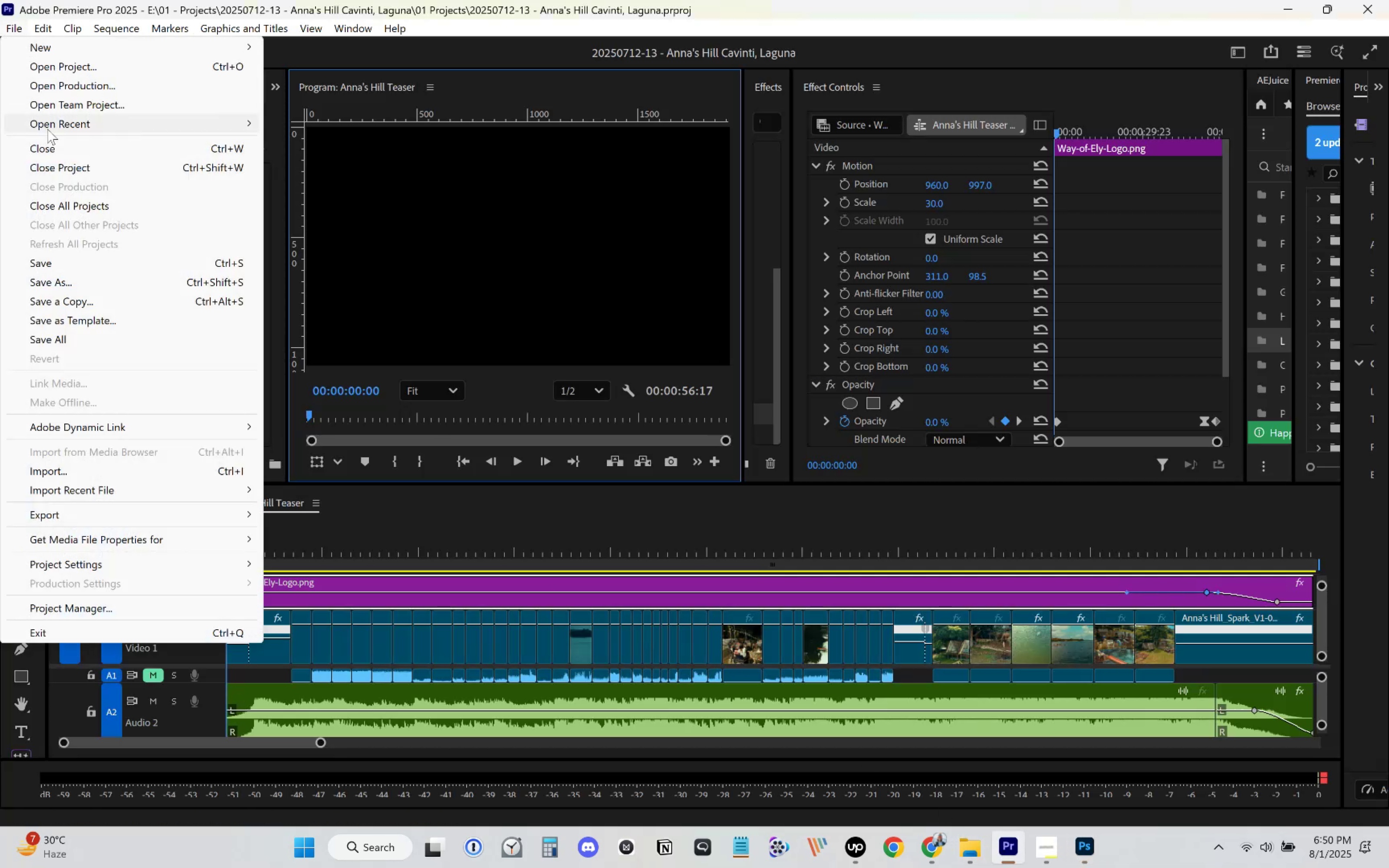 
left_click([56, 168])
 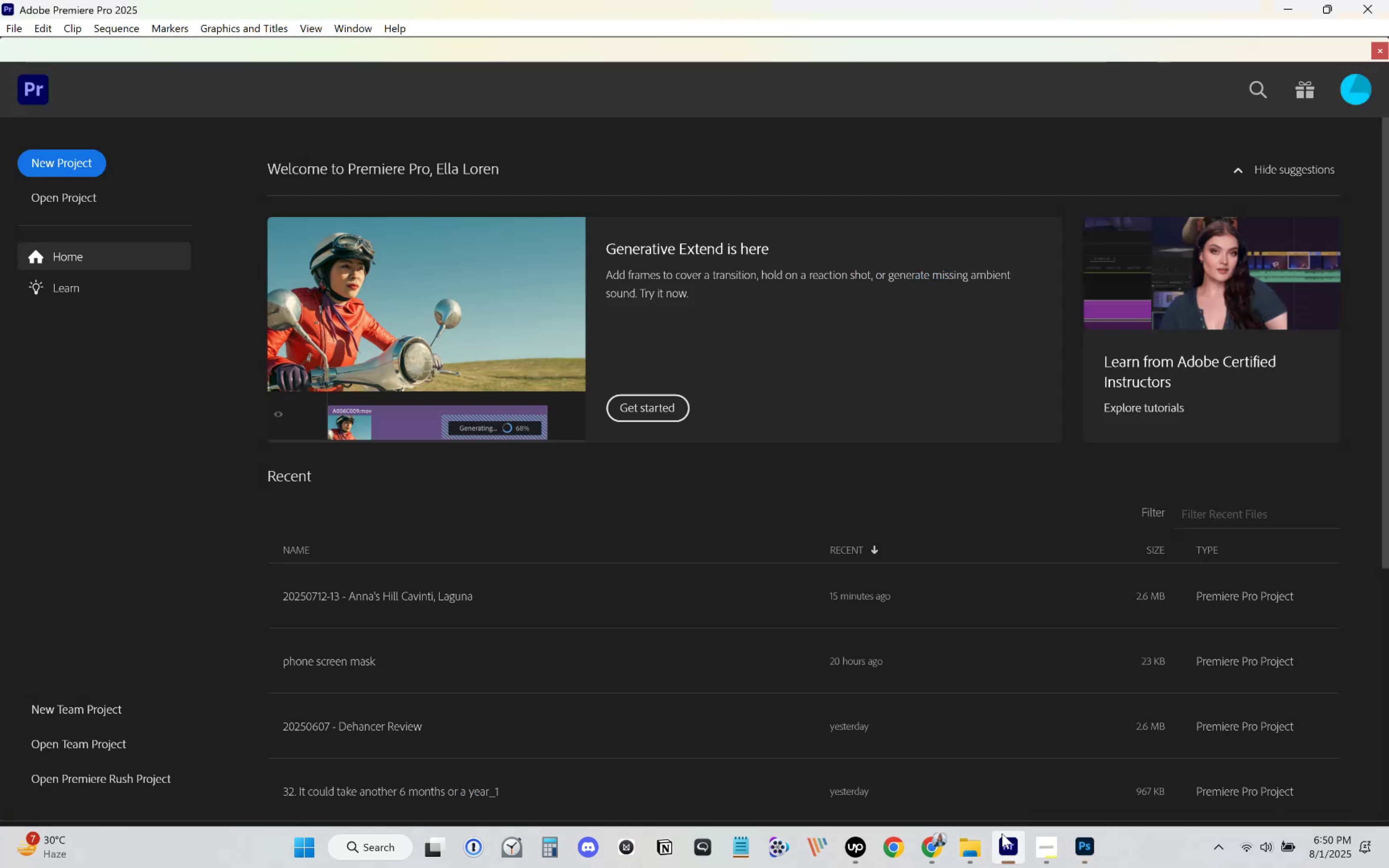 
left_click([971, 849])
 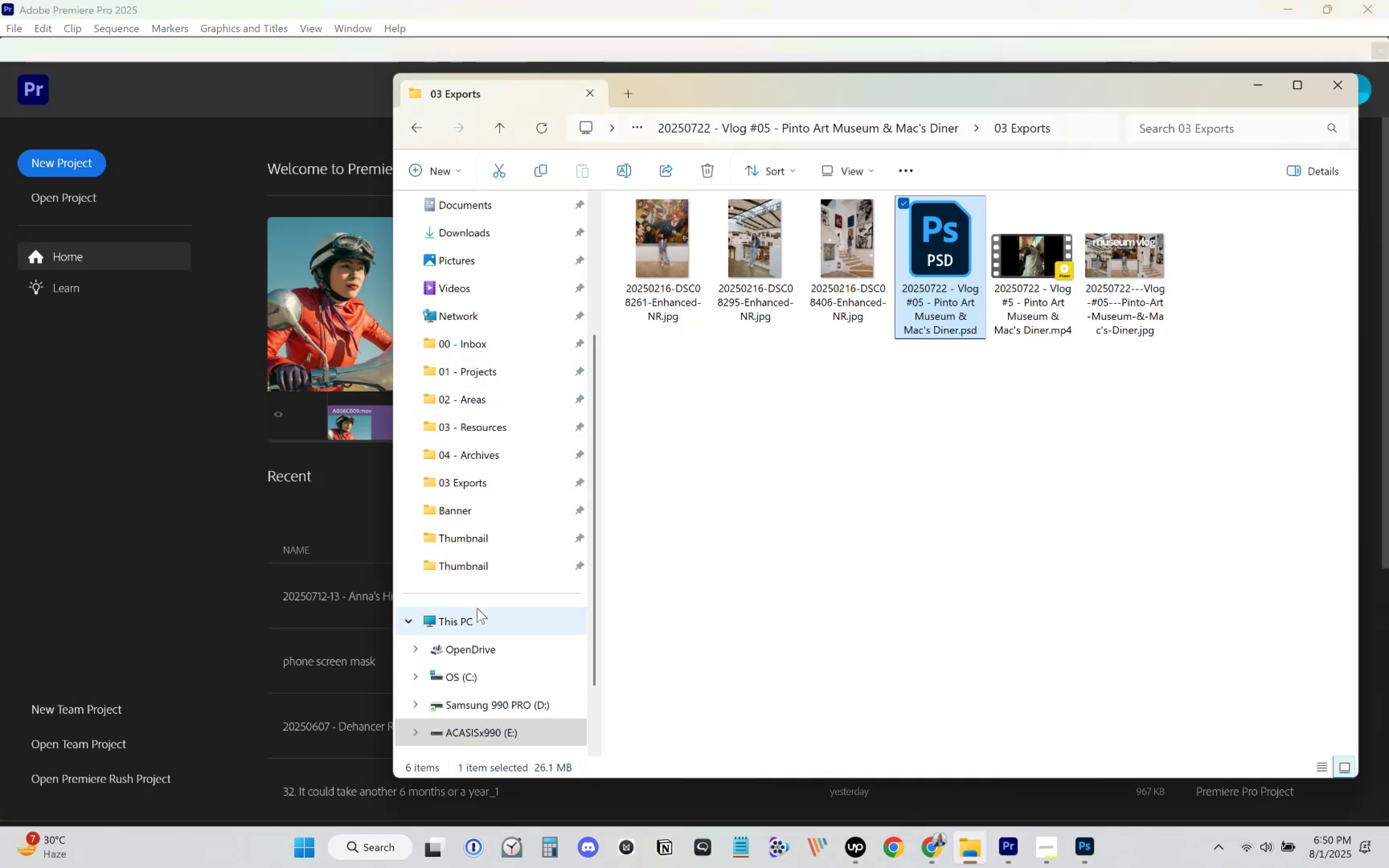 
left_click([474, 616])
 